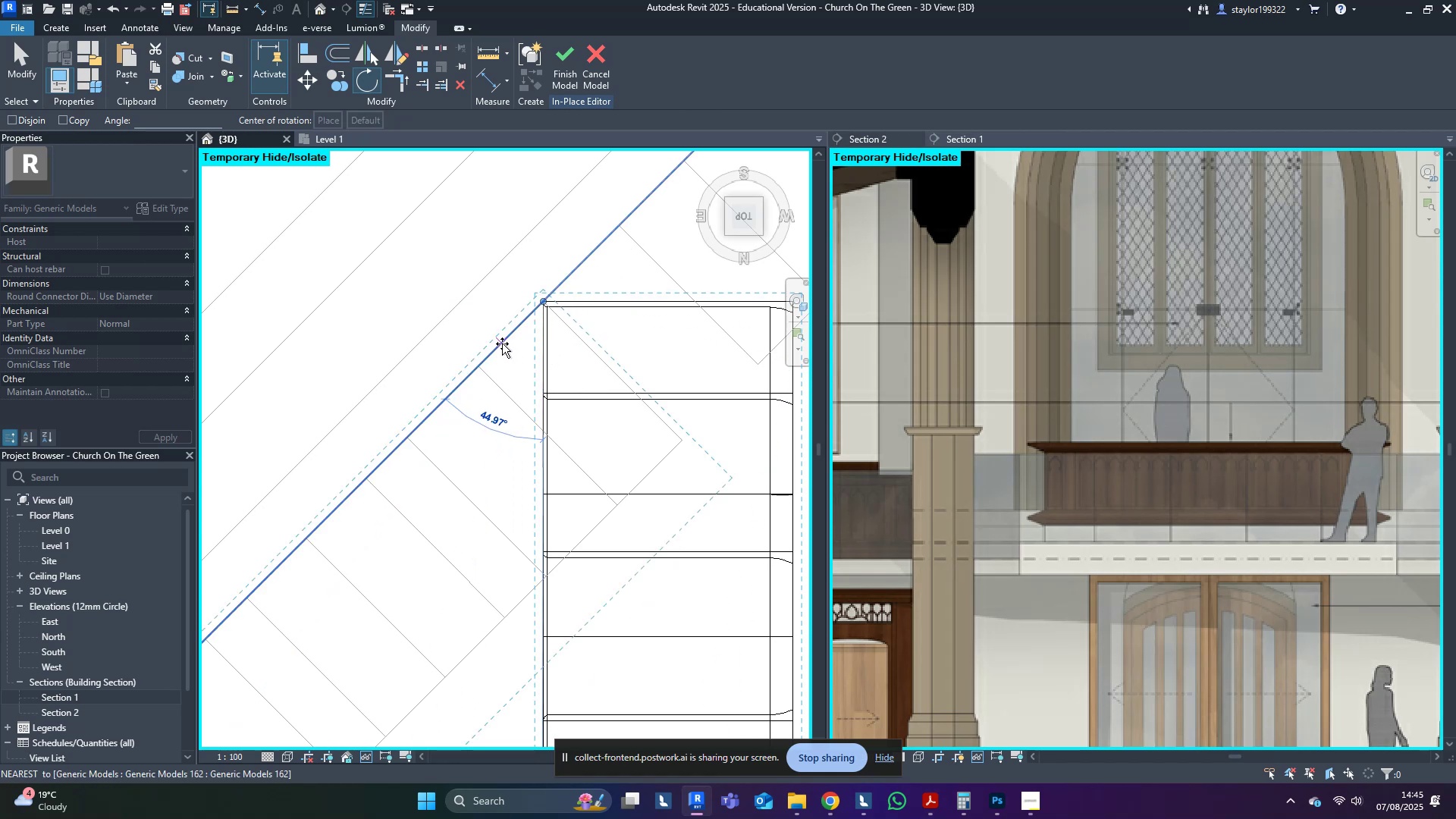 
left_click([500, 343])
 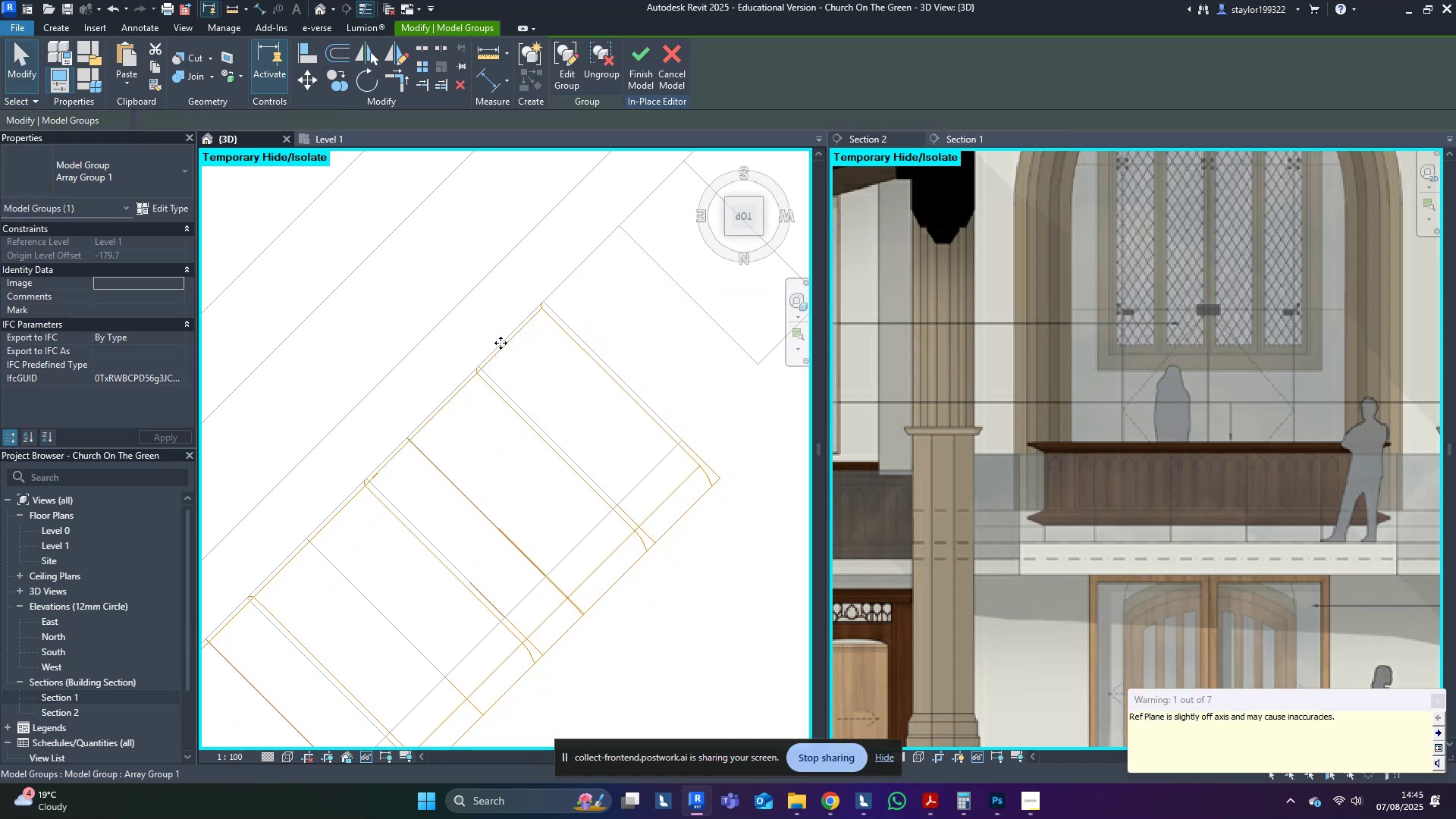 
scroll: coordinate [507, 374], scroll_direction: down, amount: 9.0
 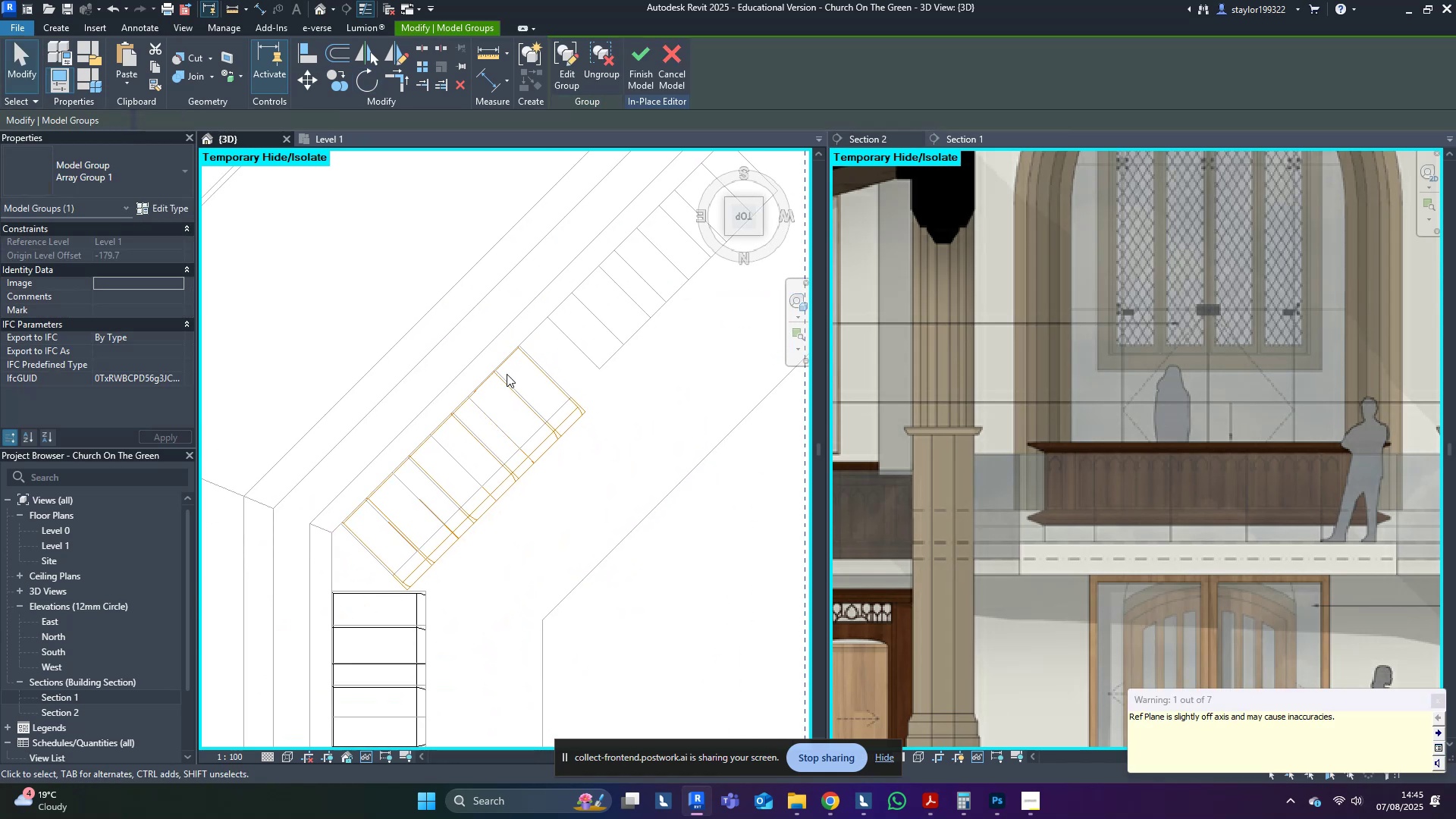 
type(sd)
key(Escape)
 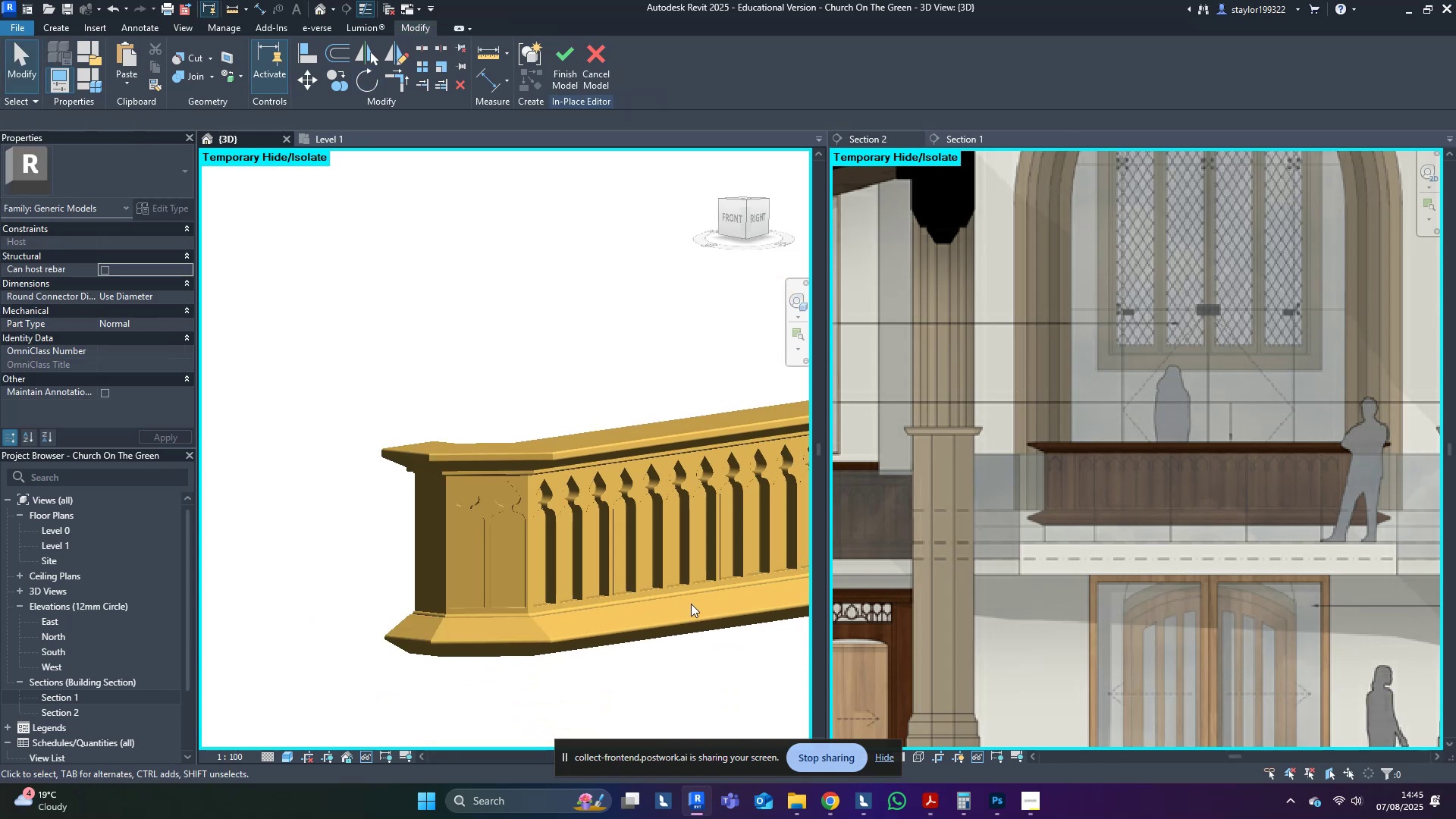 
scroll: coordinate [471, 535], scroll_direction: down, amount: 17.0
 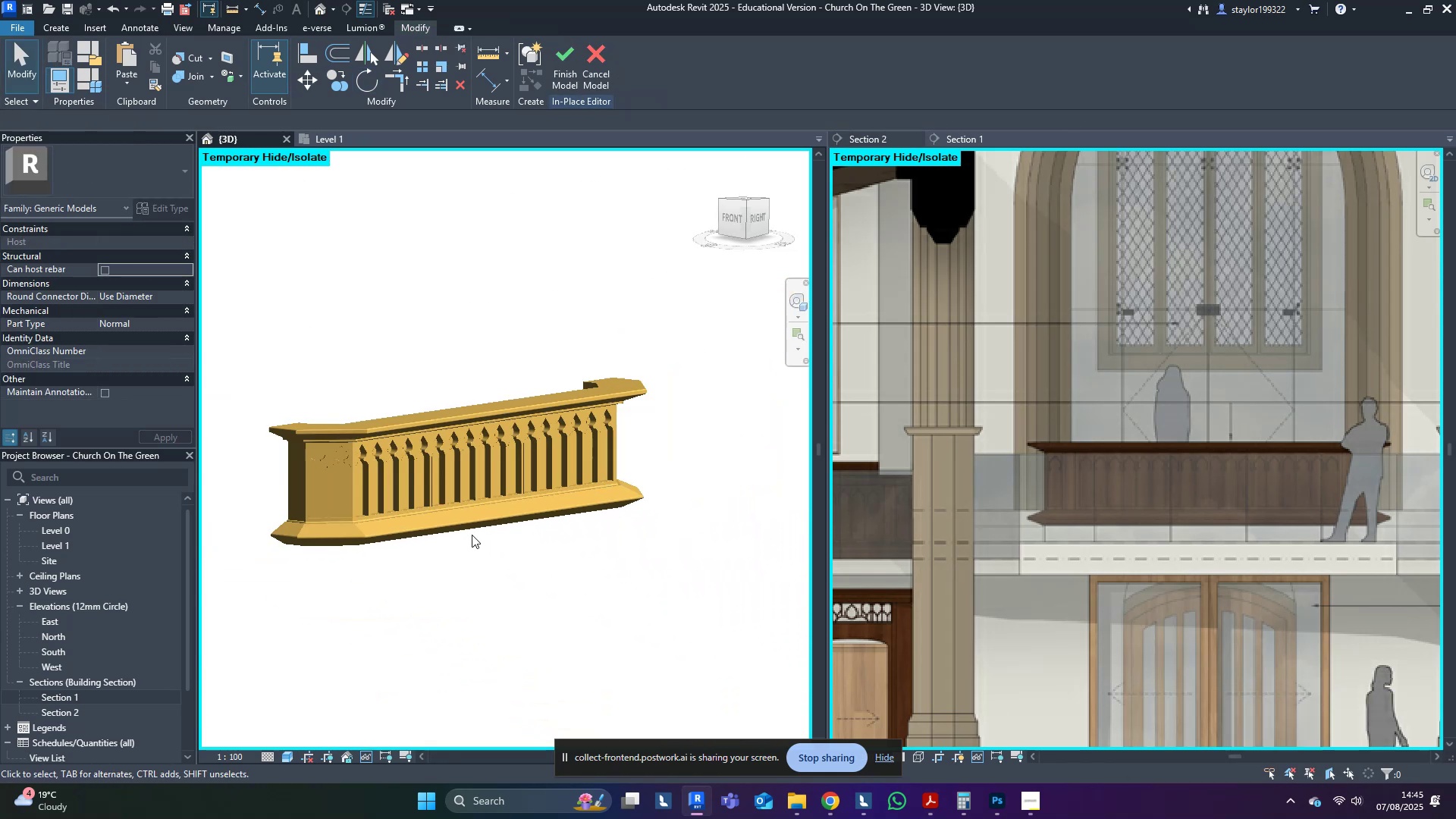 
hold_key(key=ShiftLeft, duration=0.9)
 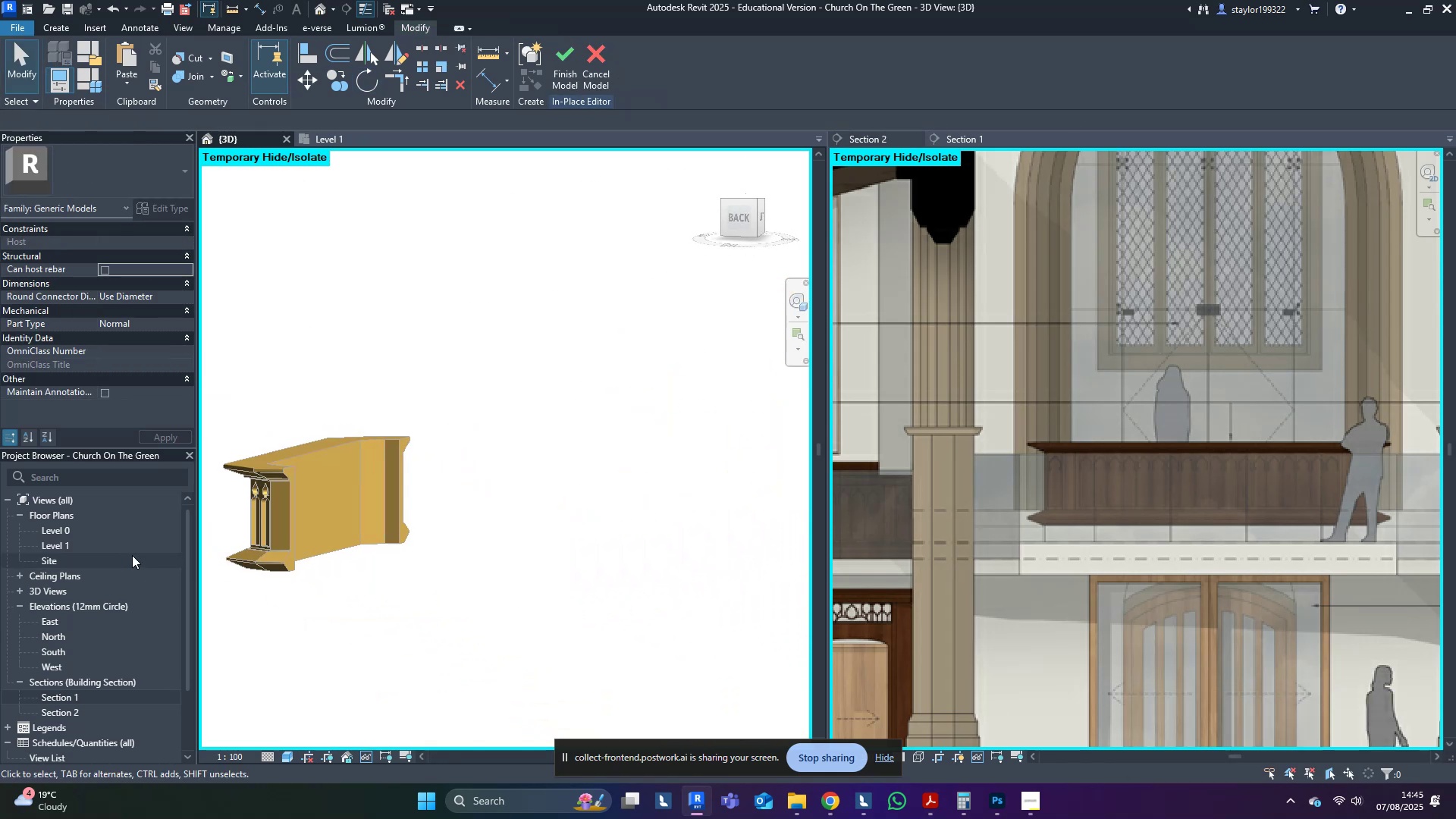 
hold_key(key=ShiftLeft, duration=1.52)
 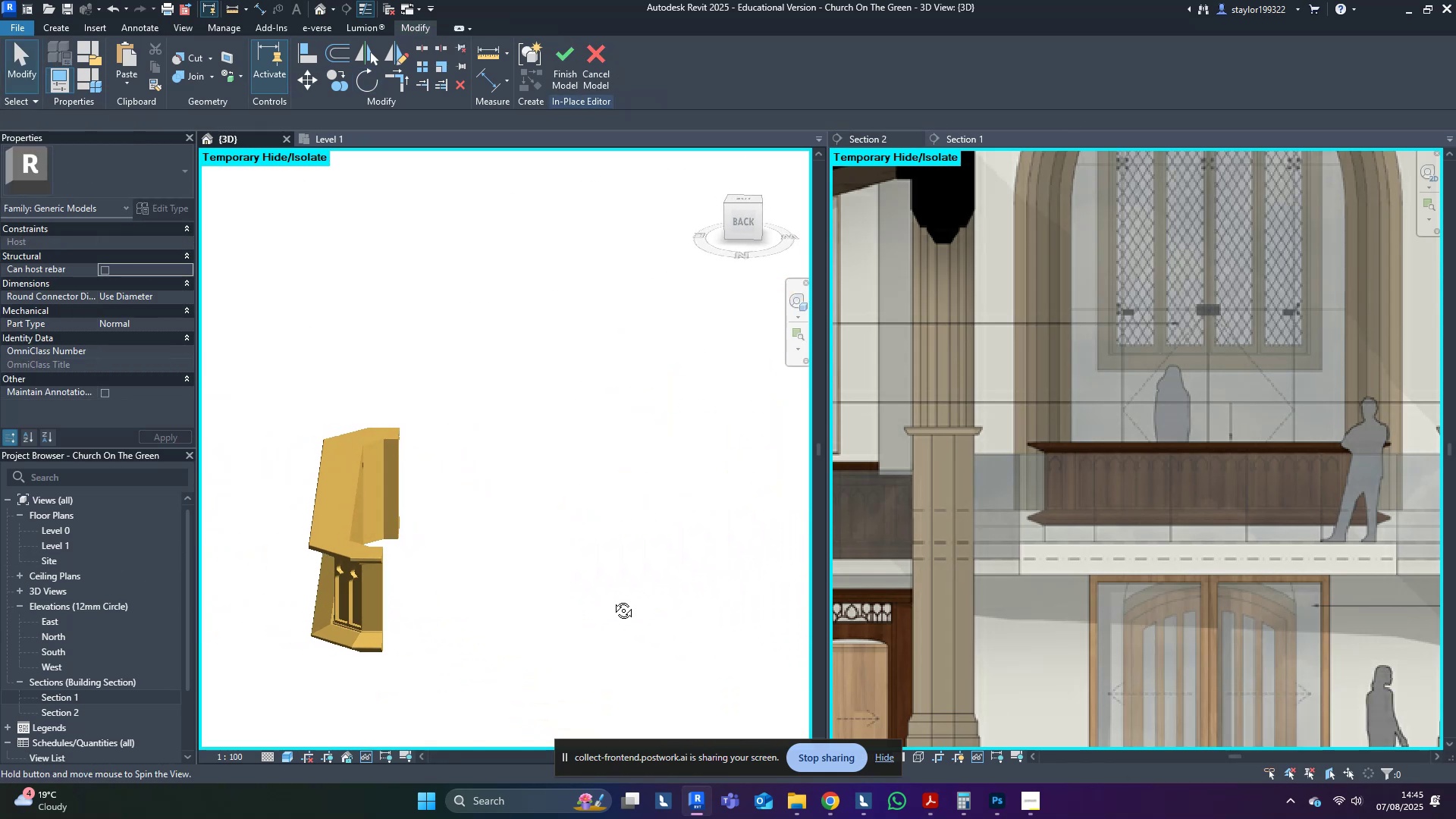 
hold_key(key=ShiftLeft, duration=1.31)
 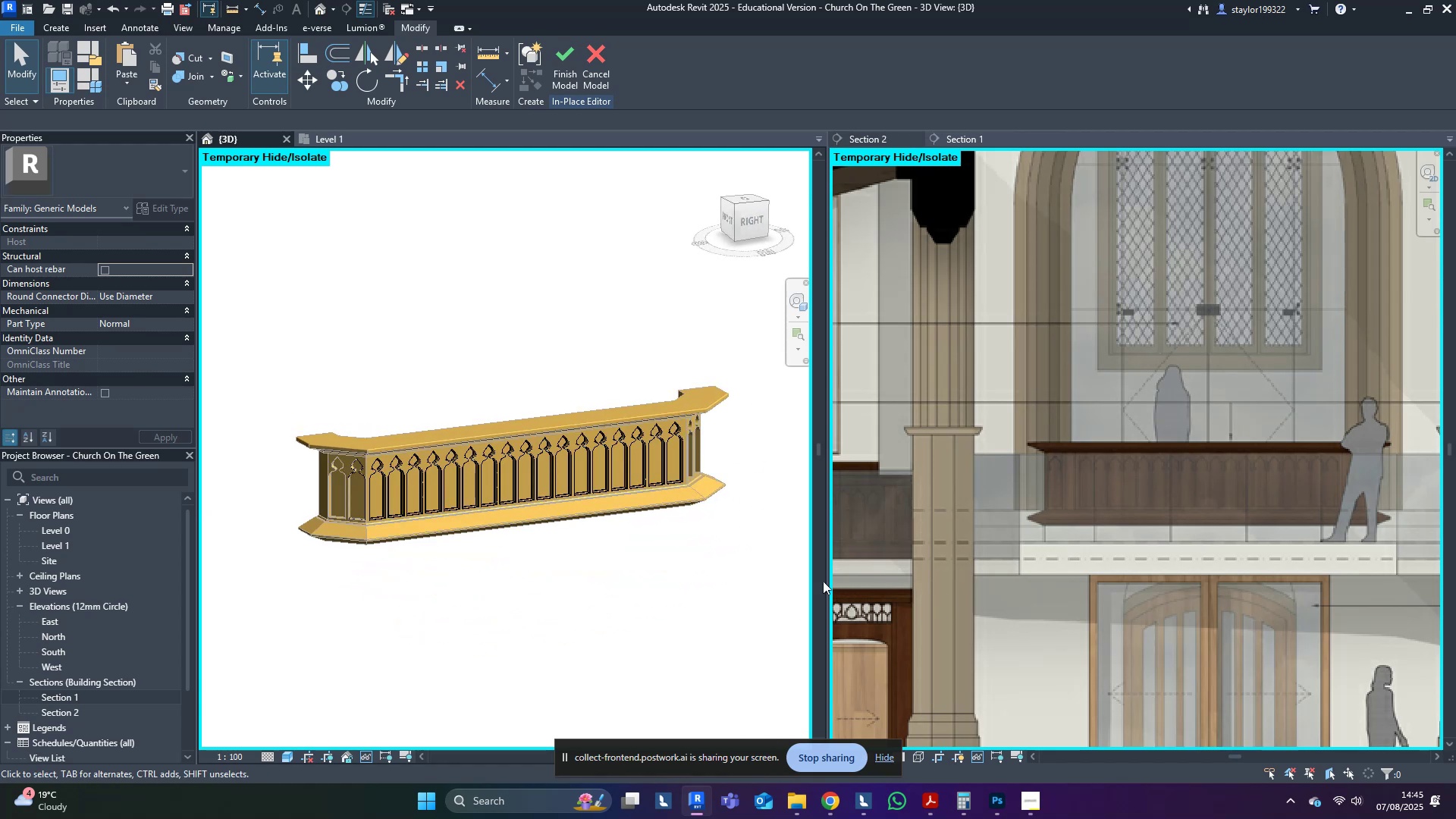 
scroll: coordinate [320, 522], scroll_direction: up, amount: 5.0
 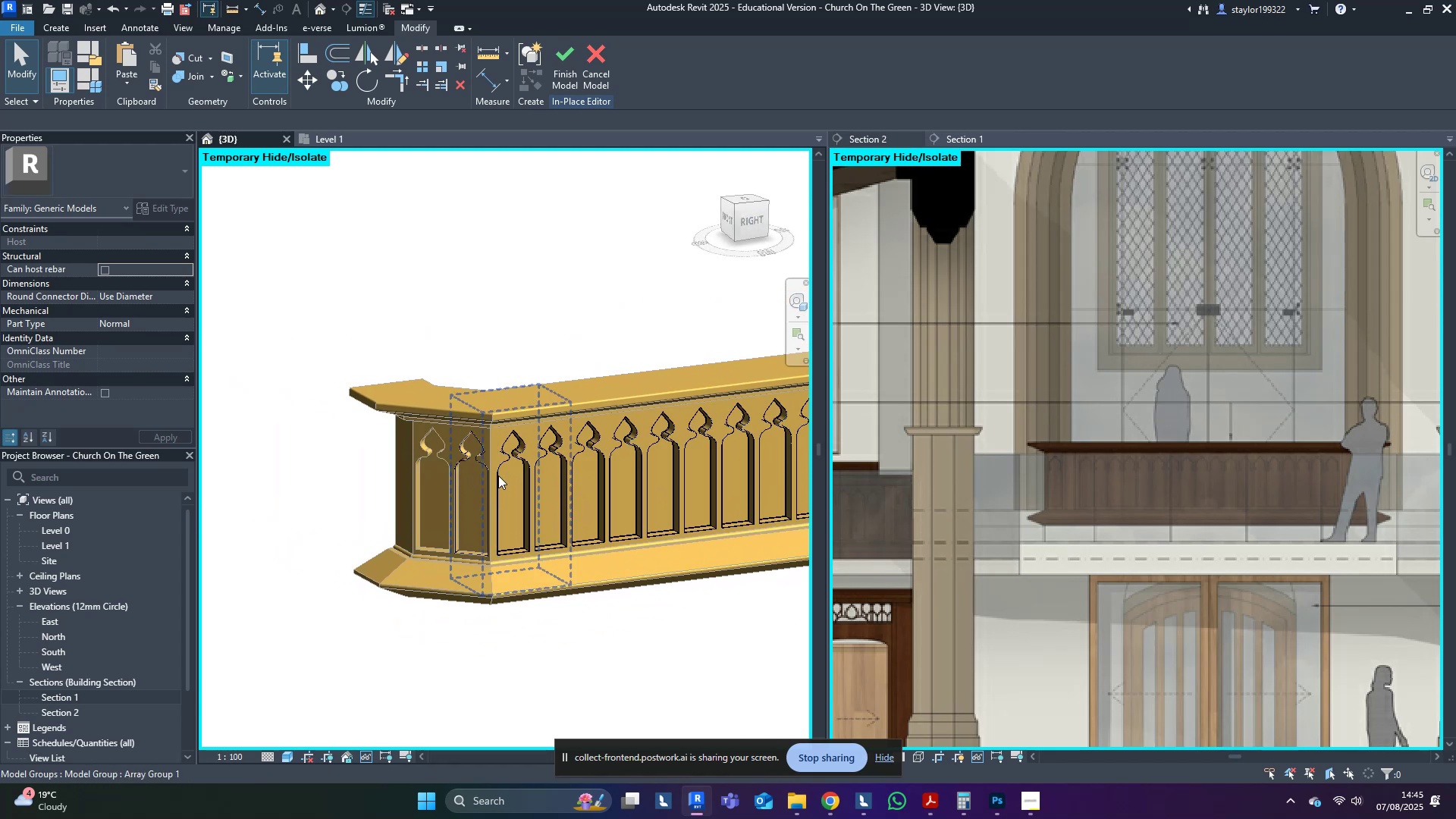 
left_click([498, 475])
 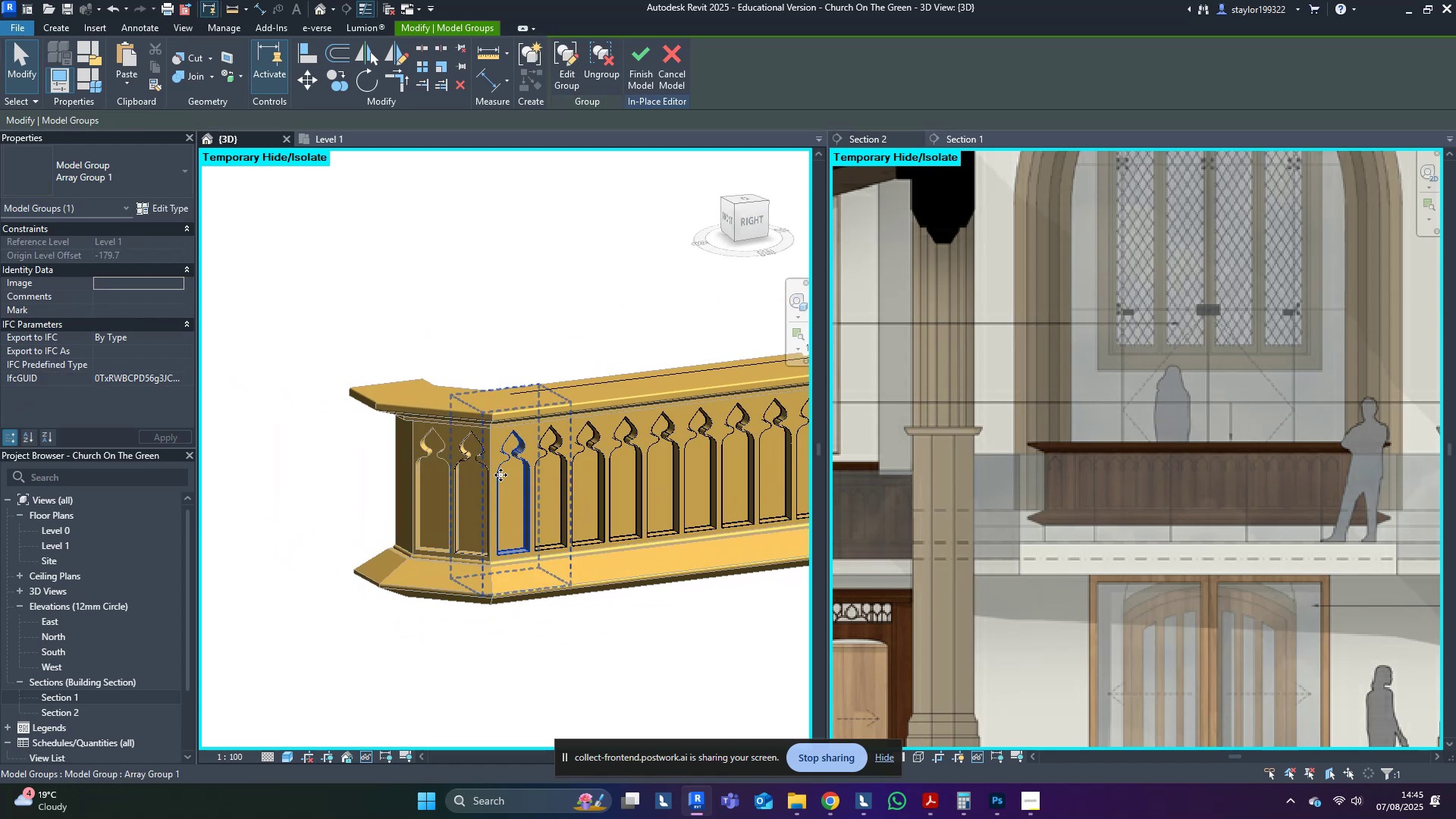 
hold_key(key=ShiftLeft, duration=0.31)
 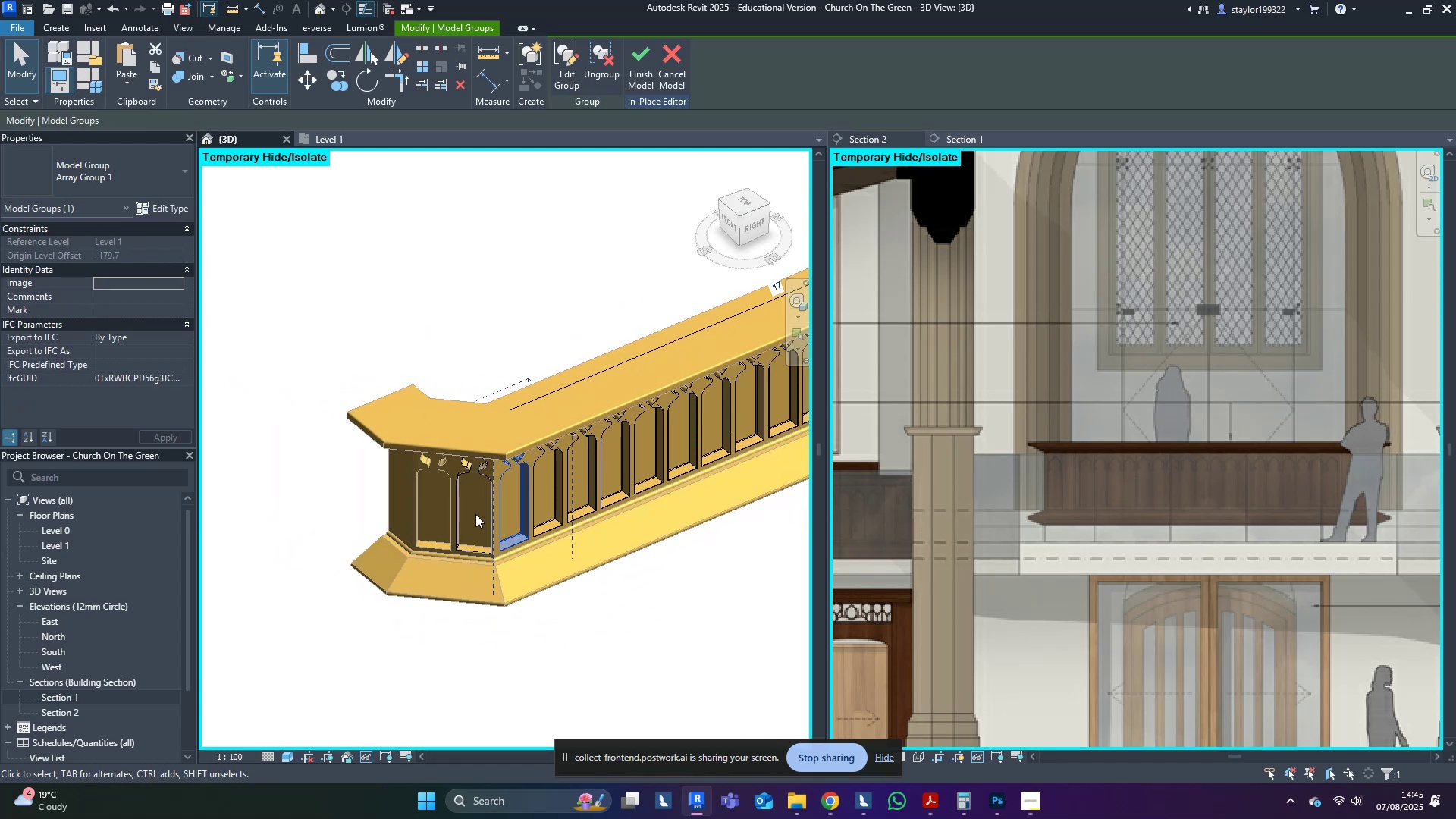 
left_click([460, 516])
 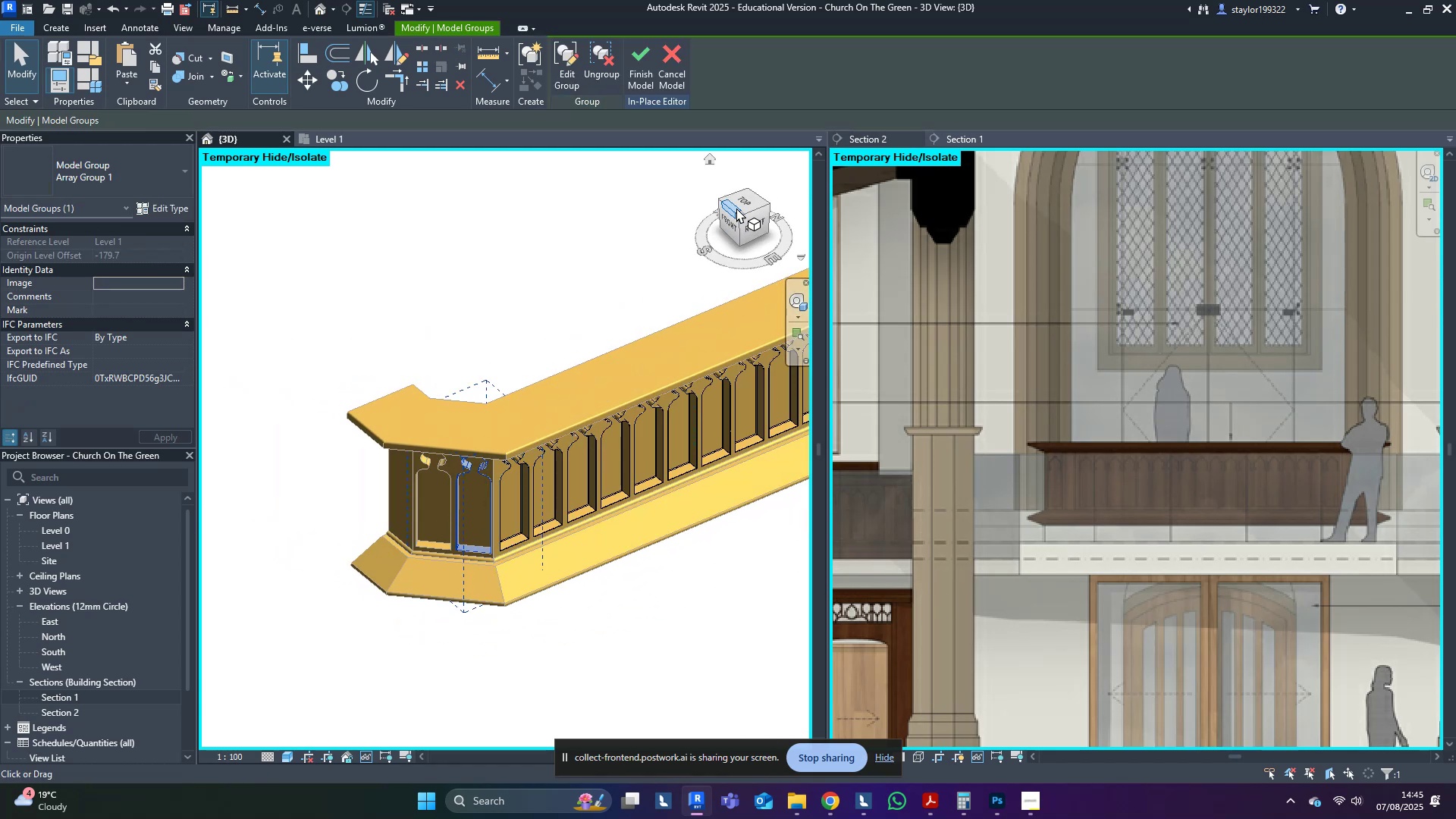 
left_click([748, 206])
 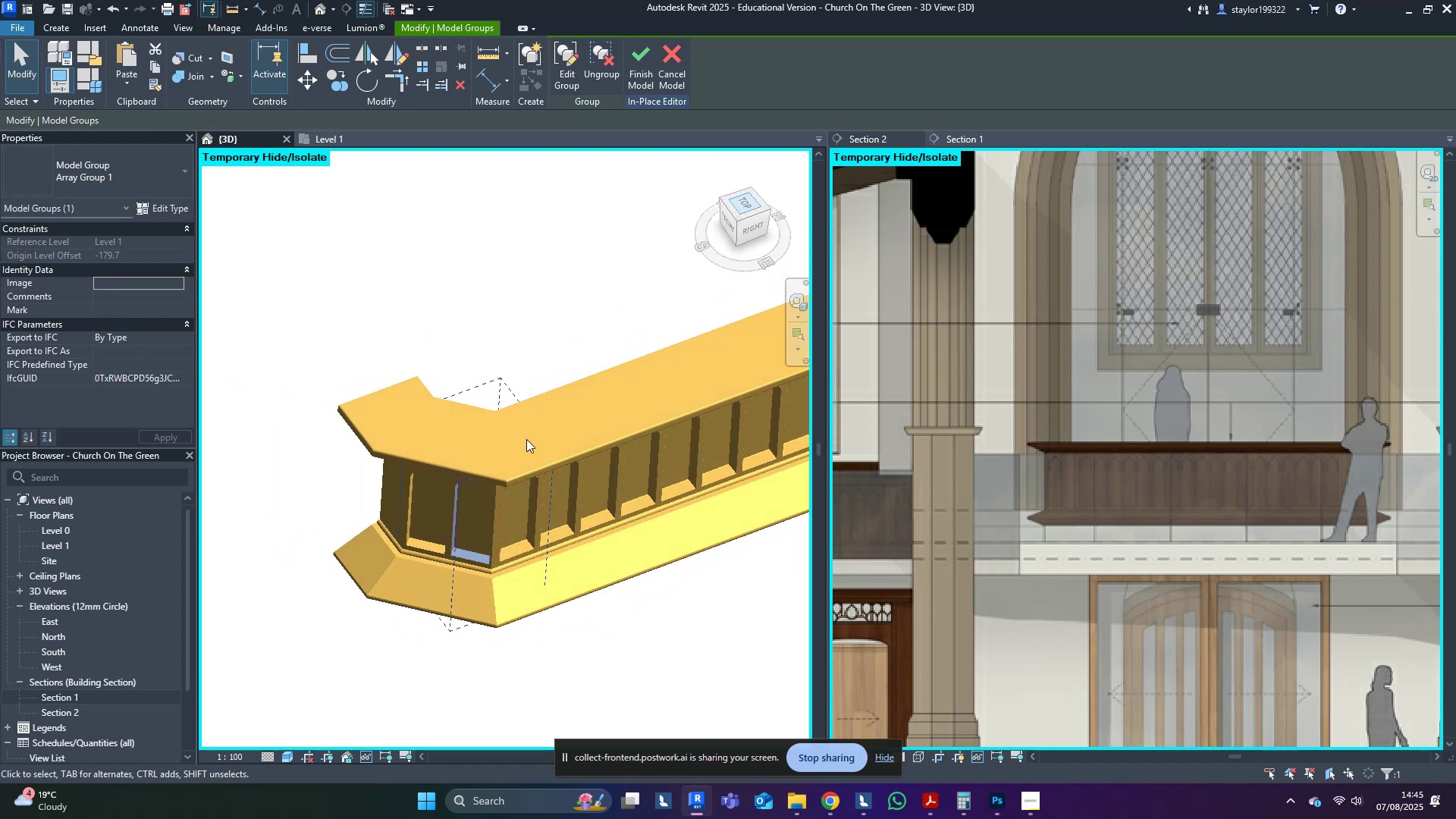 
middle_click([526, 440])
 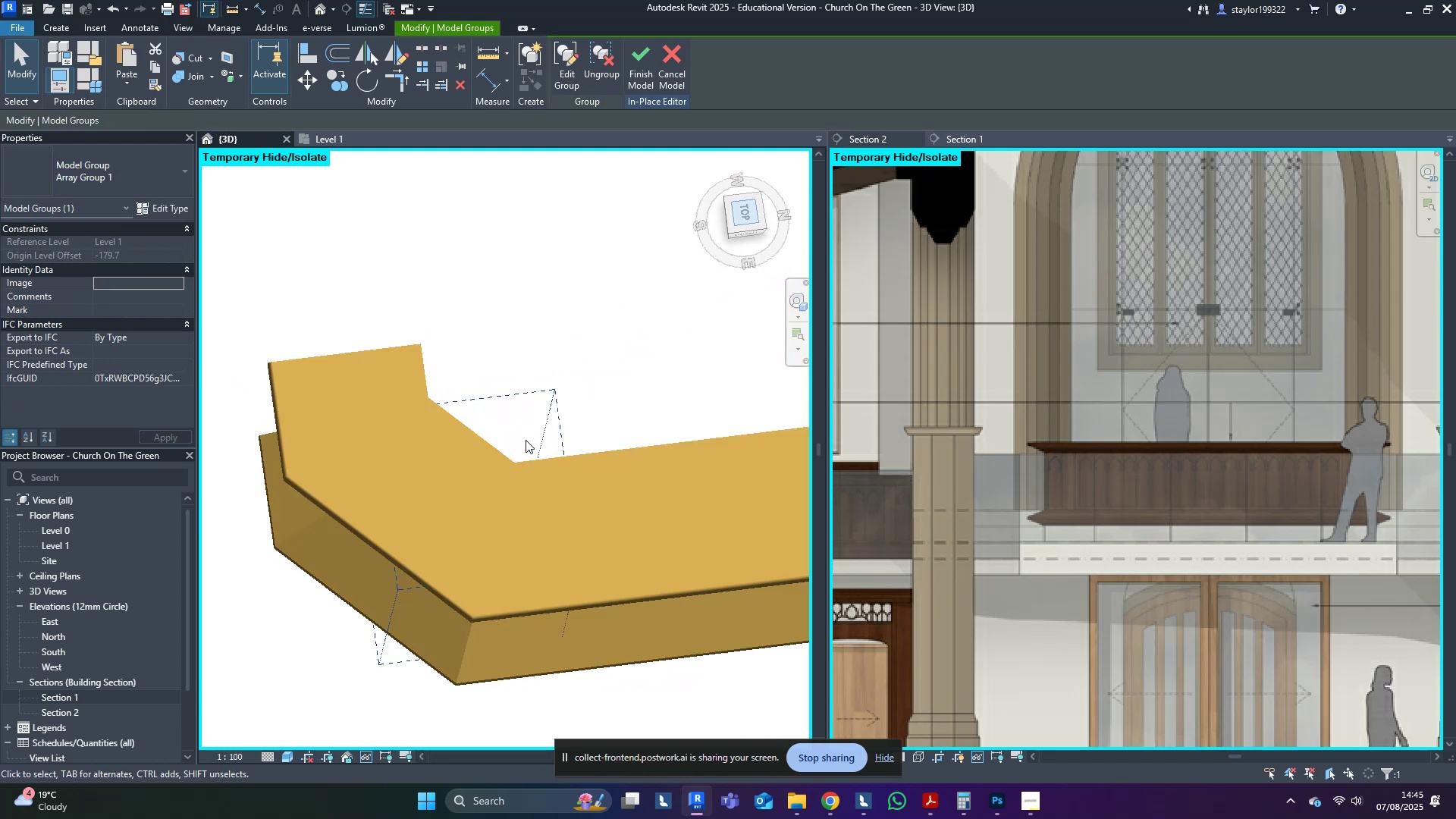 
type(wf)
 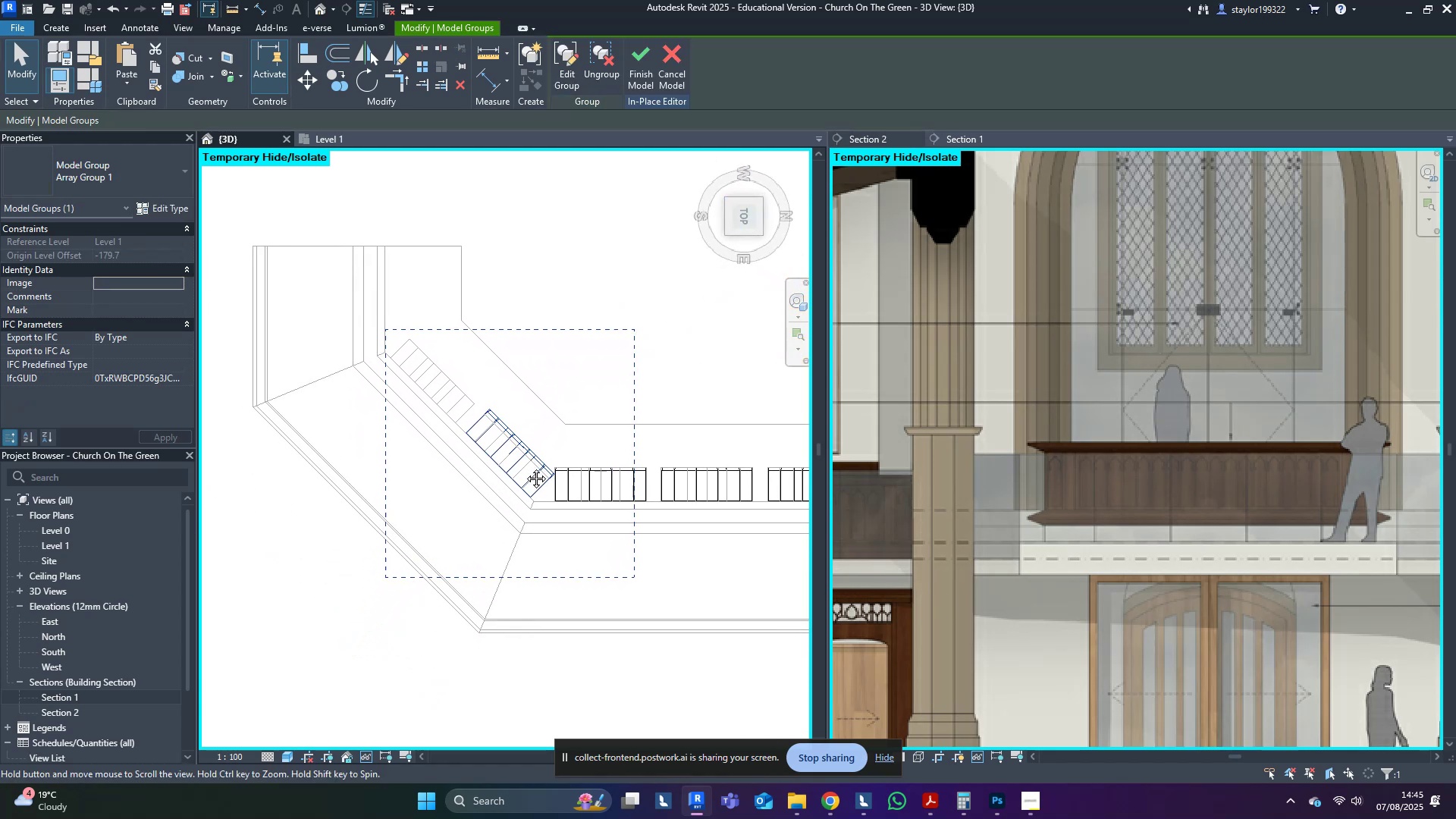 
scroll: coordinate [409, 438], scroll_direction: up, amount: 20.0
 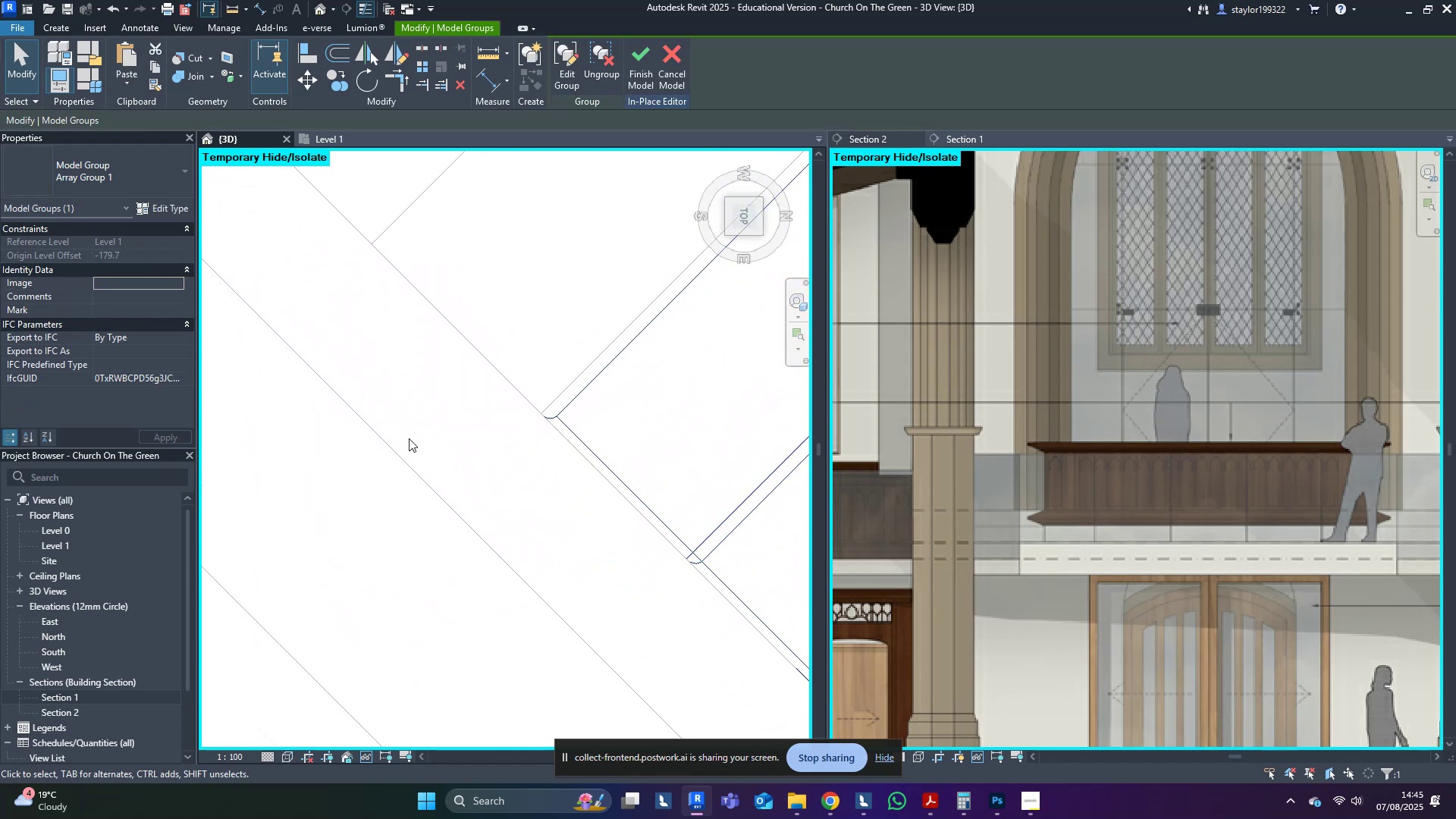 
type(mv)
 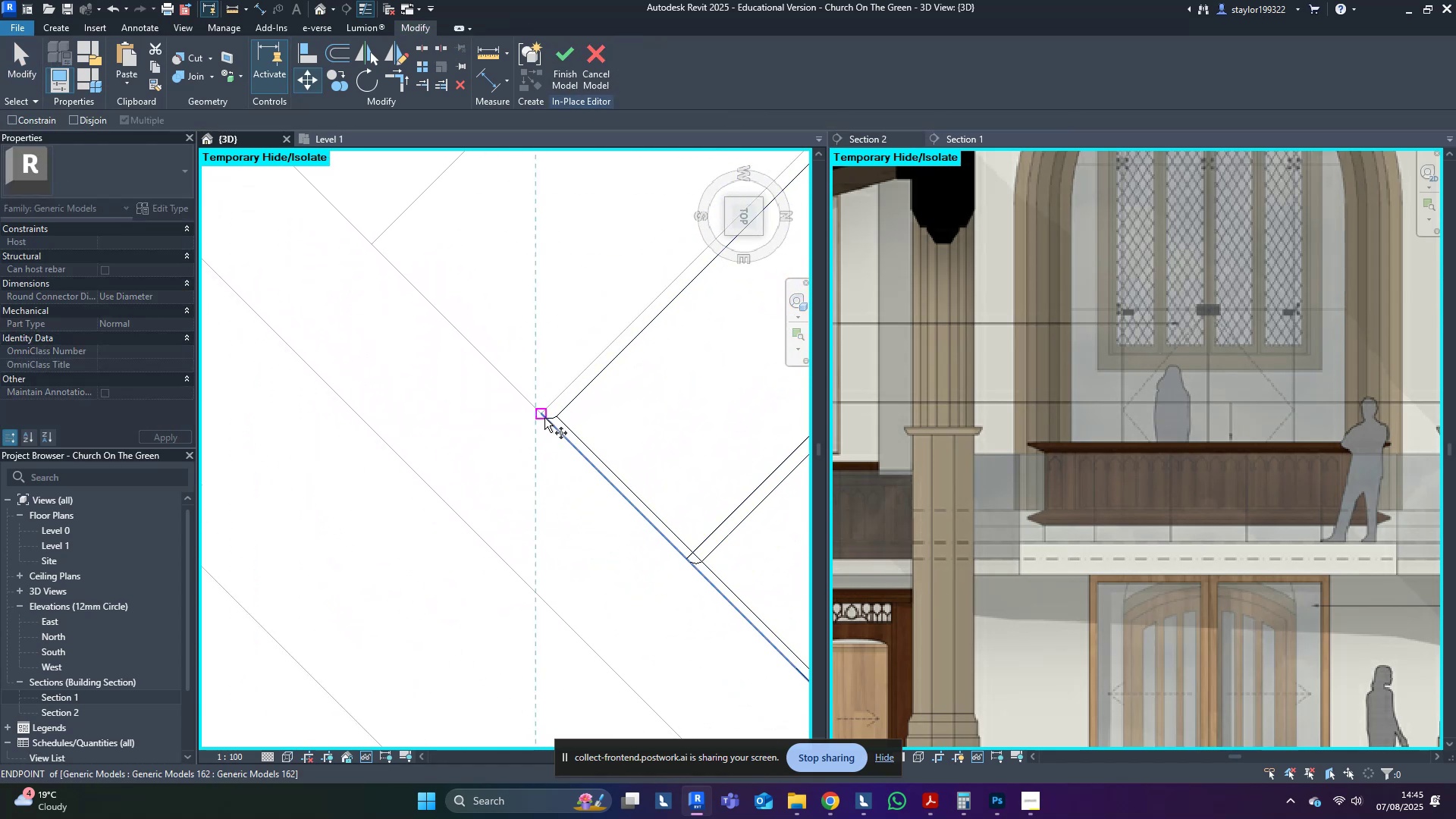 
left_click([544, 418])
 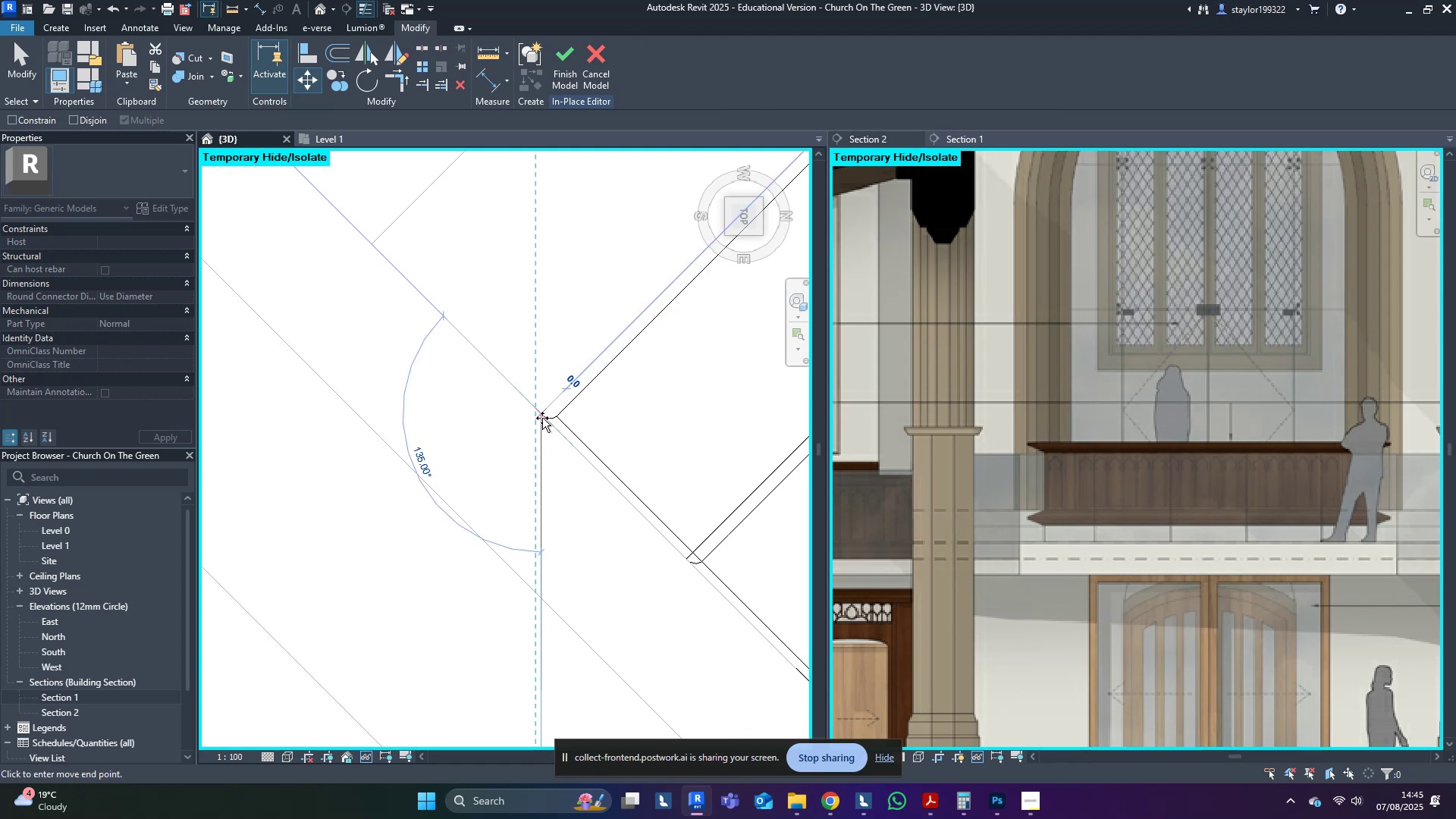 
scroll: coordinate [537, 419], scroll_direction: down, amount: 8.0
 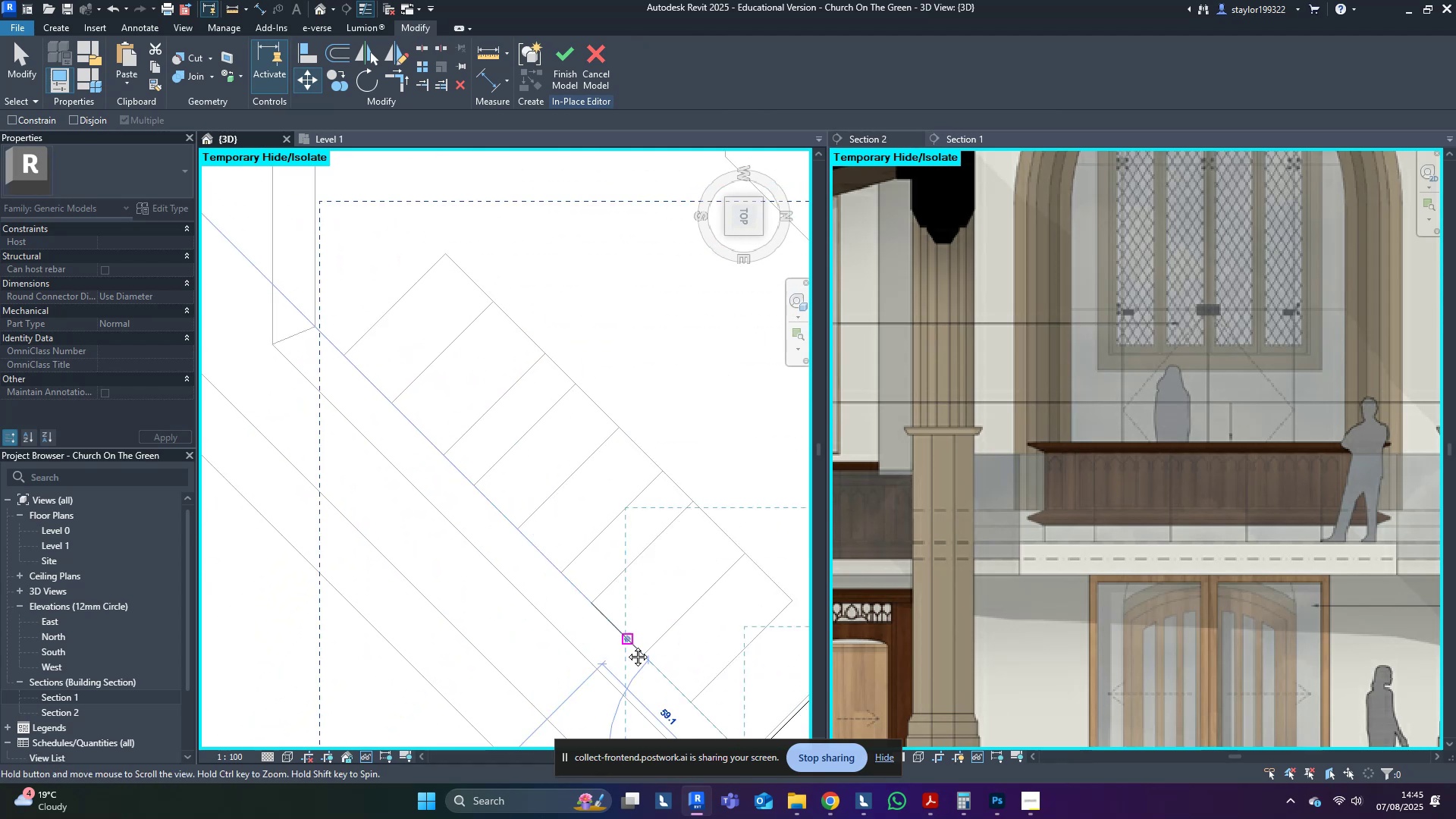 
scroll: coordinate [368, 364], scroll_direction: up, amount: 7.0
 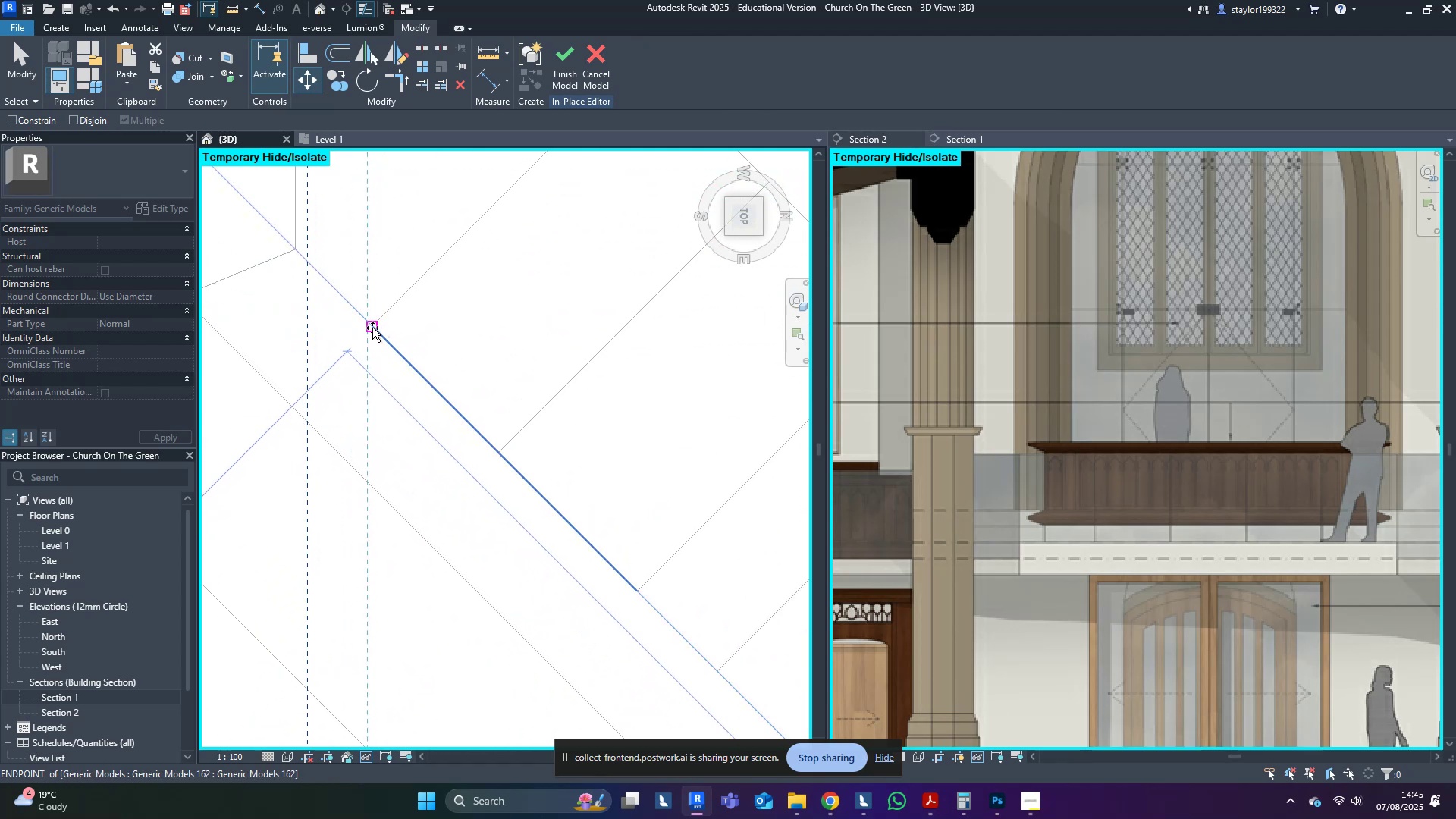 
hold_key(key=ControlLeft, duration=0.48)
left_click([372, 328])
 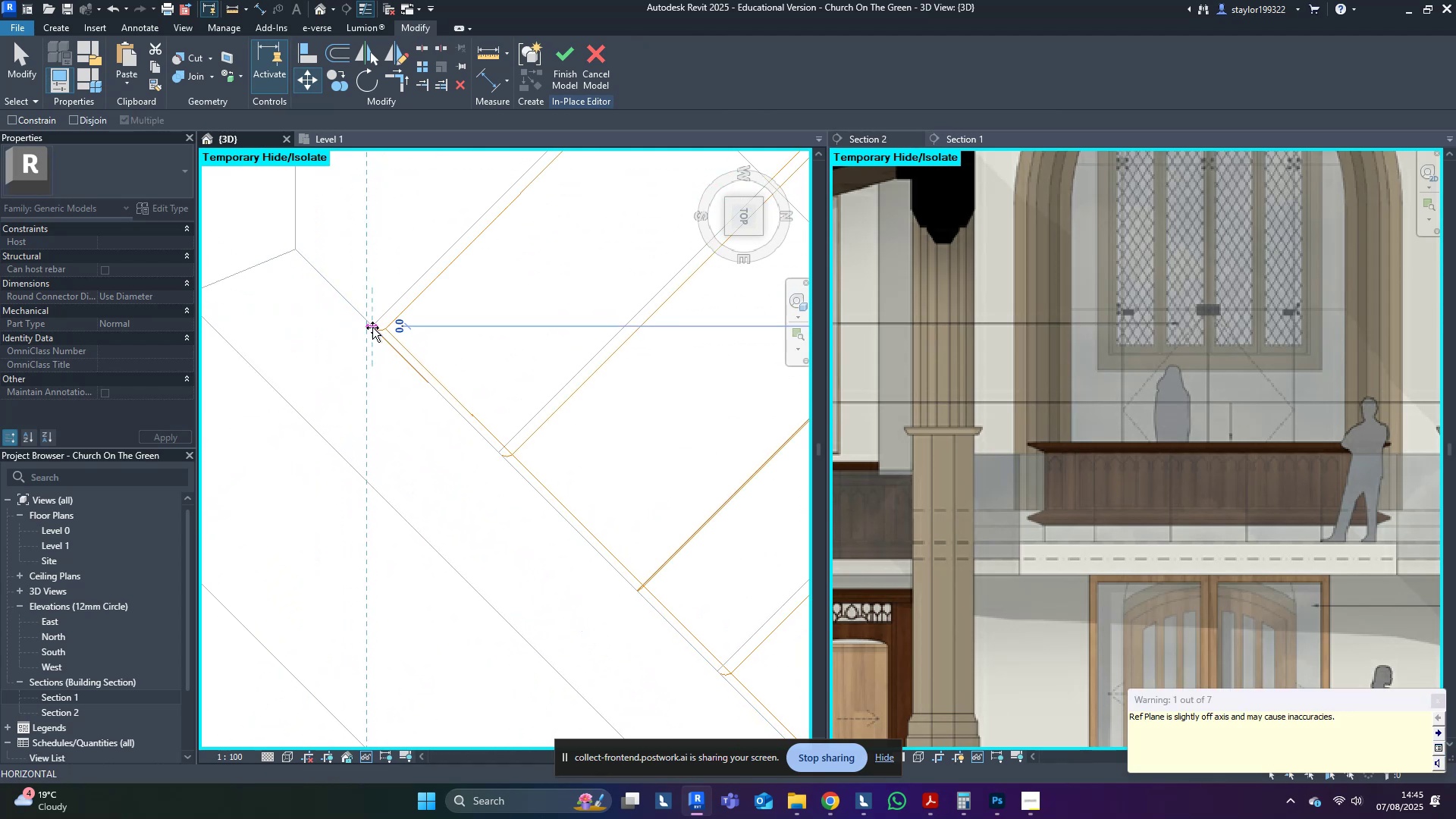 
key(Escape)
 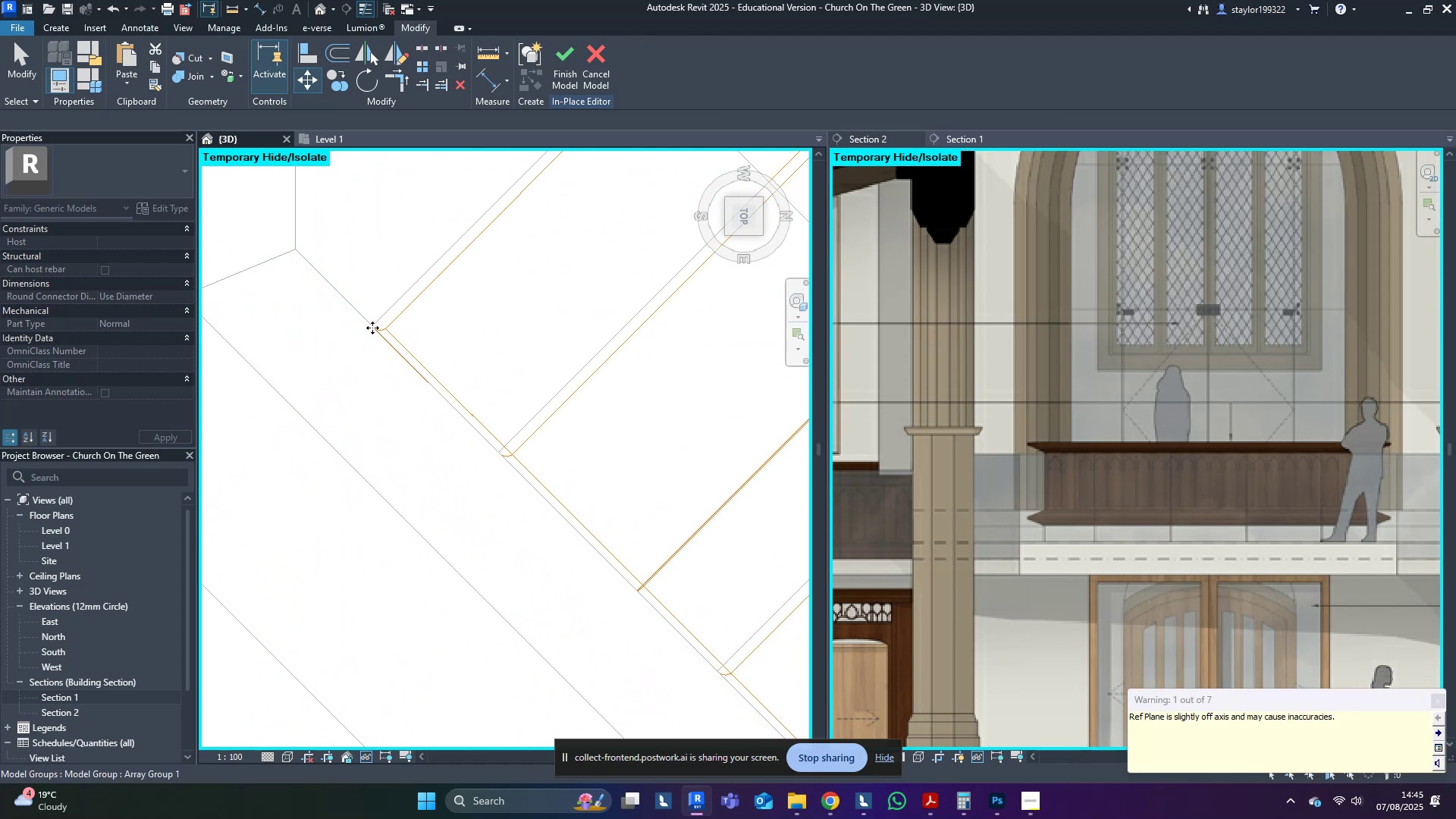 
scroll: coordinate [353, 498], scroll_direction: down, amount: 9.0
 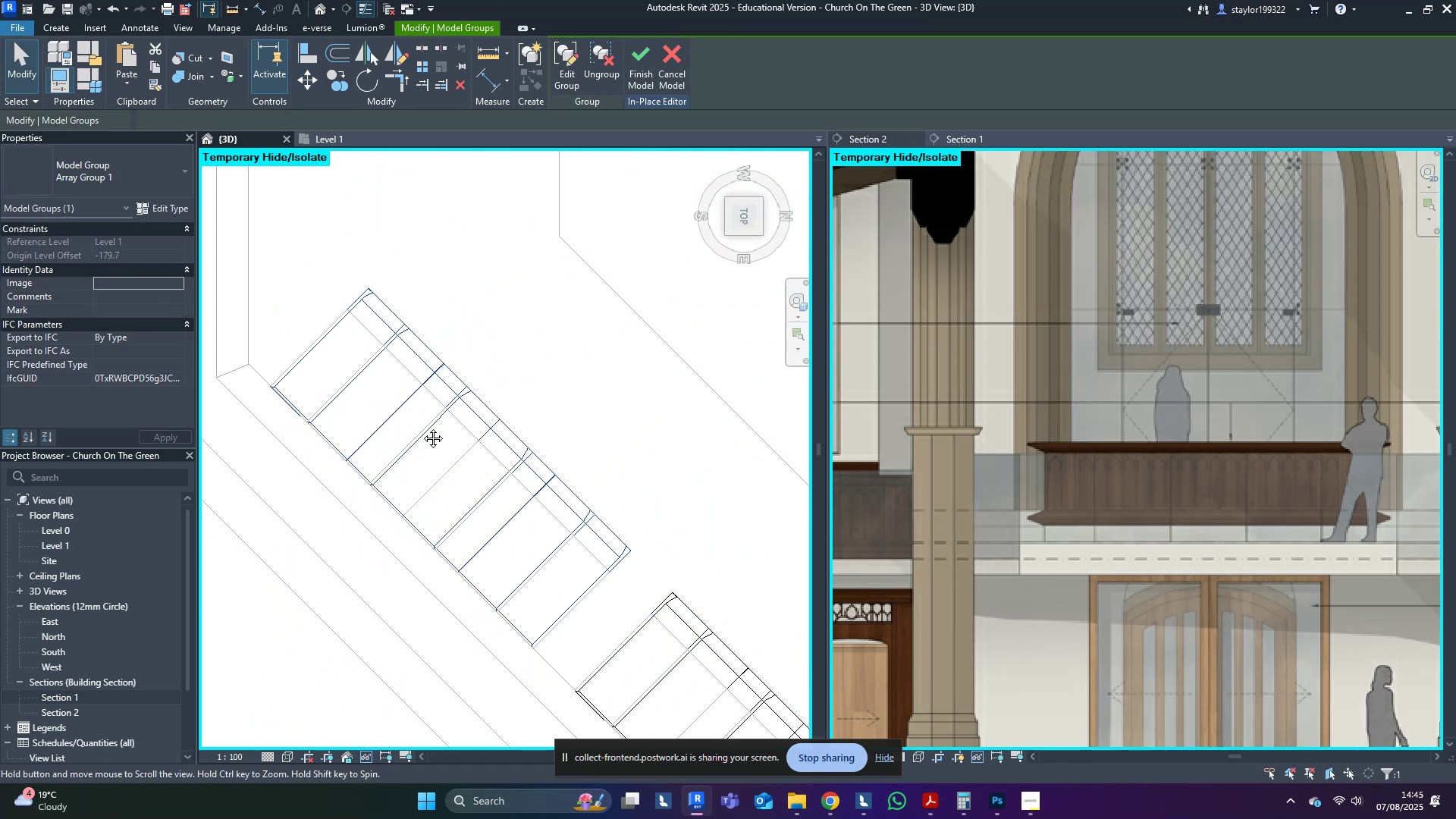 
hold_key(key=ControlLeft, duration=1.54)
 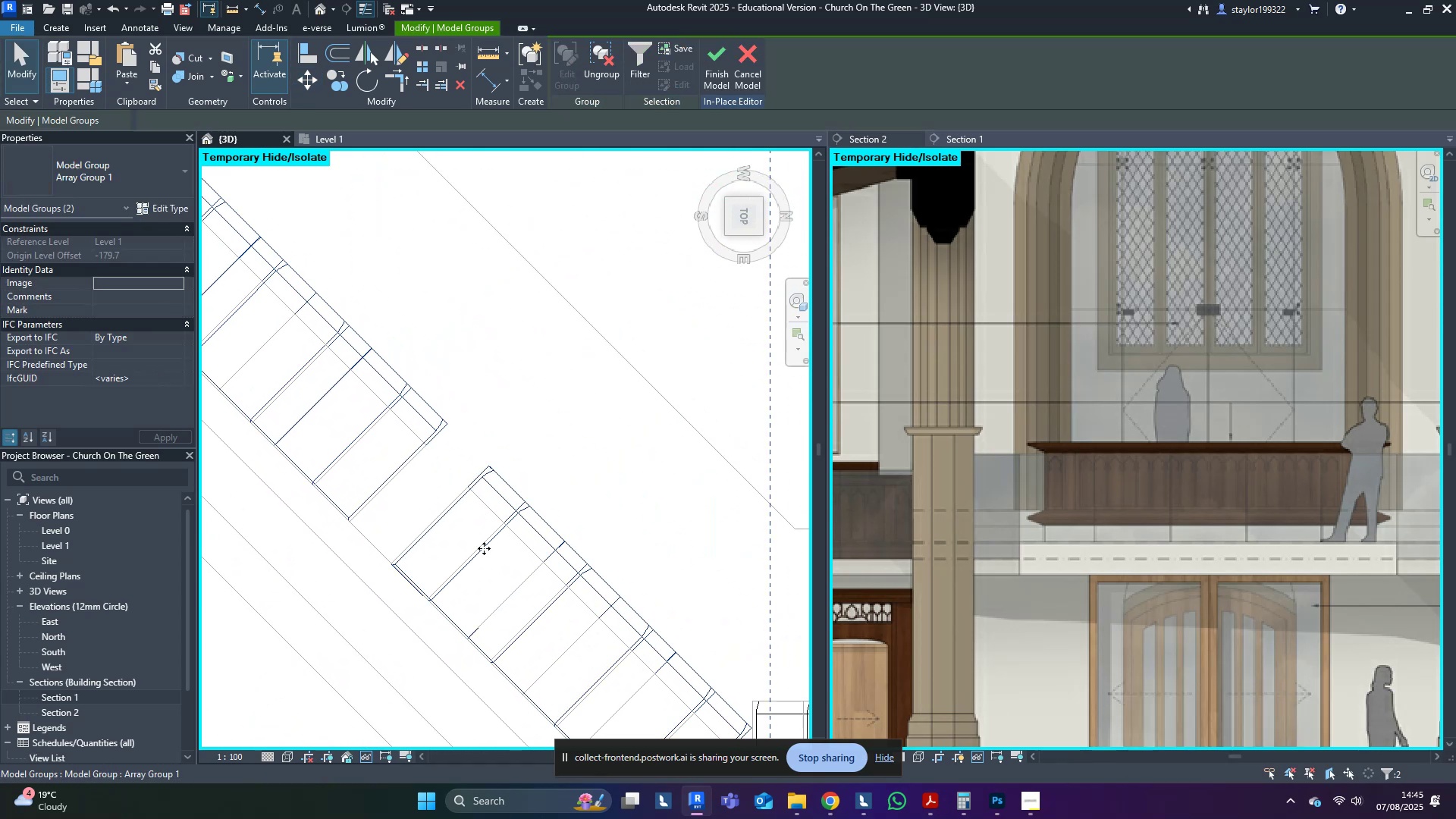 
hold_key(key=ControlLeft, duration=0.51)
 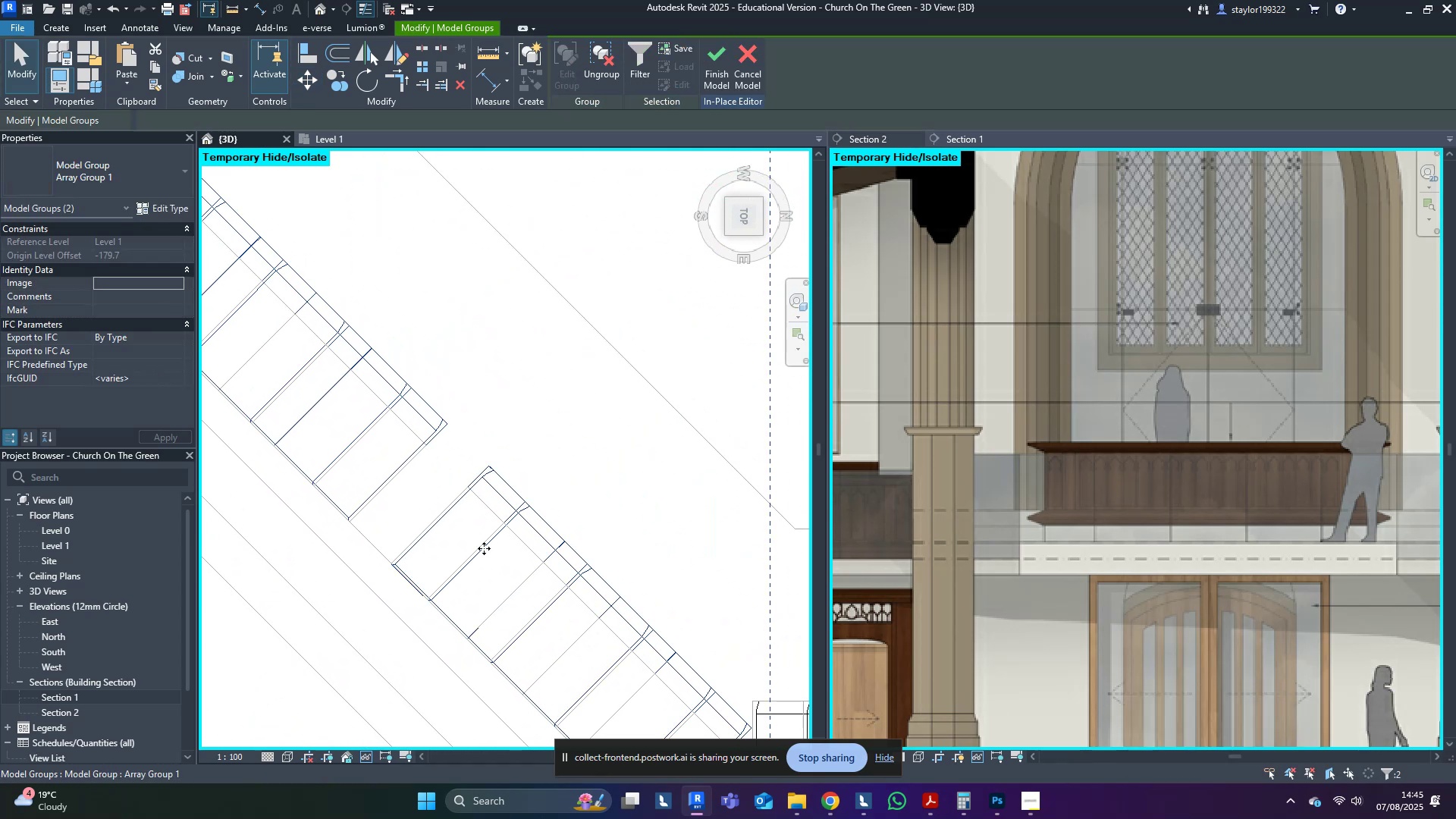 
scroll: coordinate [411, 441], scroll_direction: down, amount: 20.0
 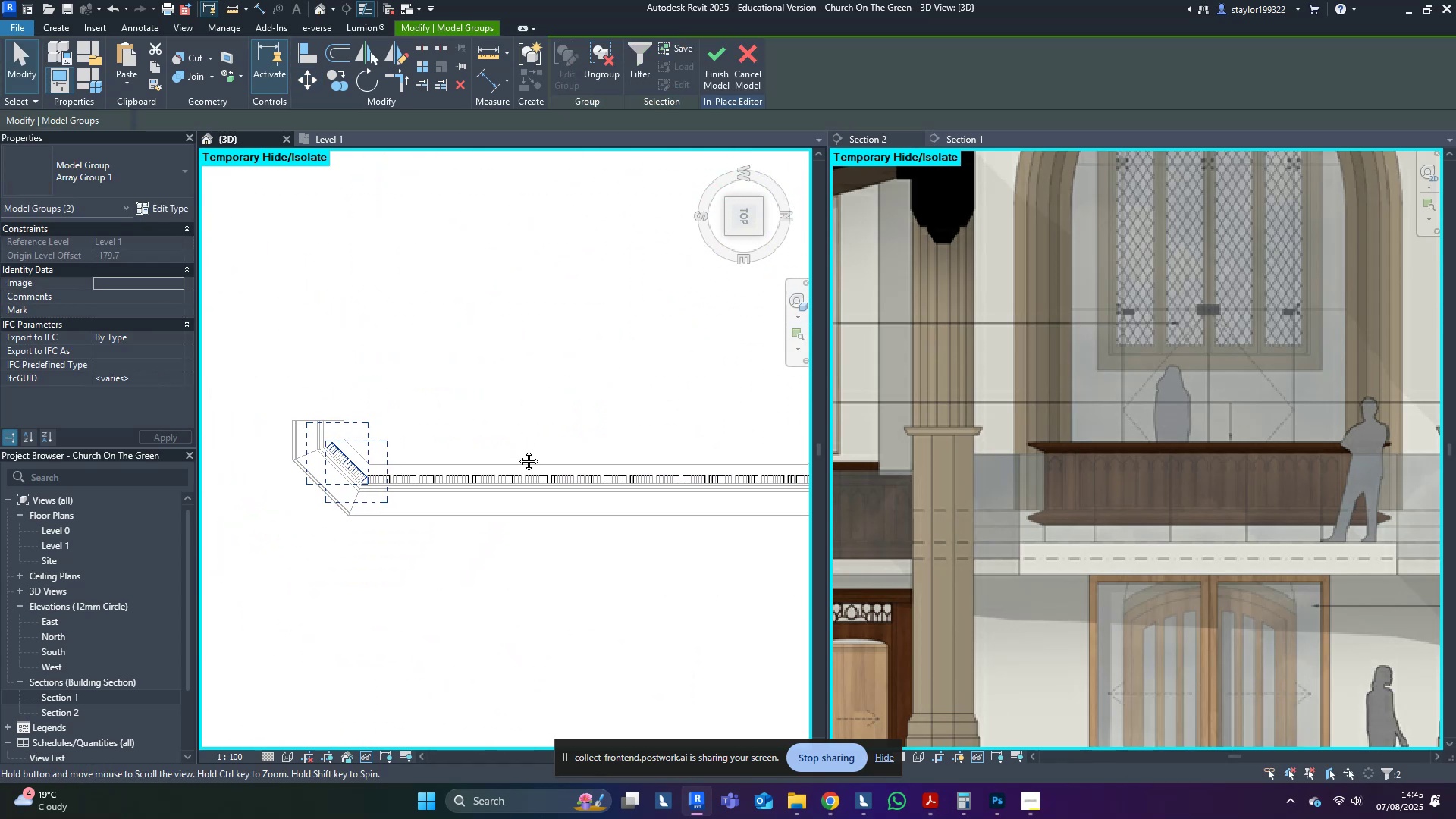 
type(dm)
 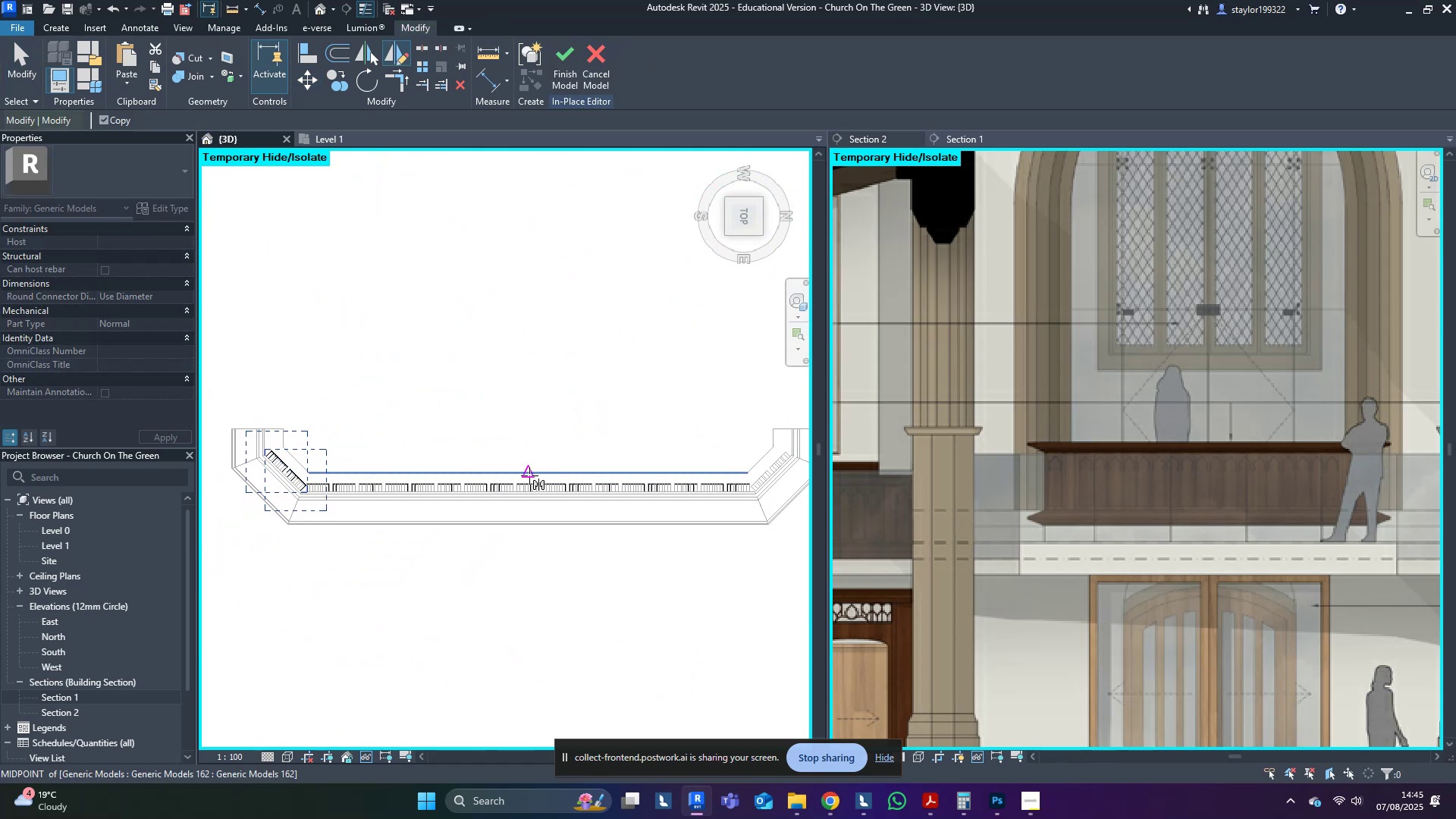 
left_click([529, 475])
 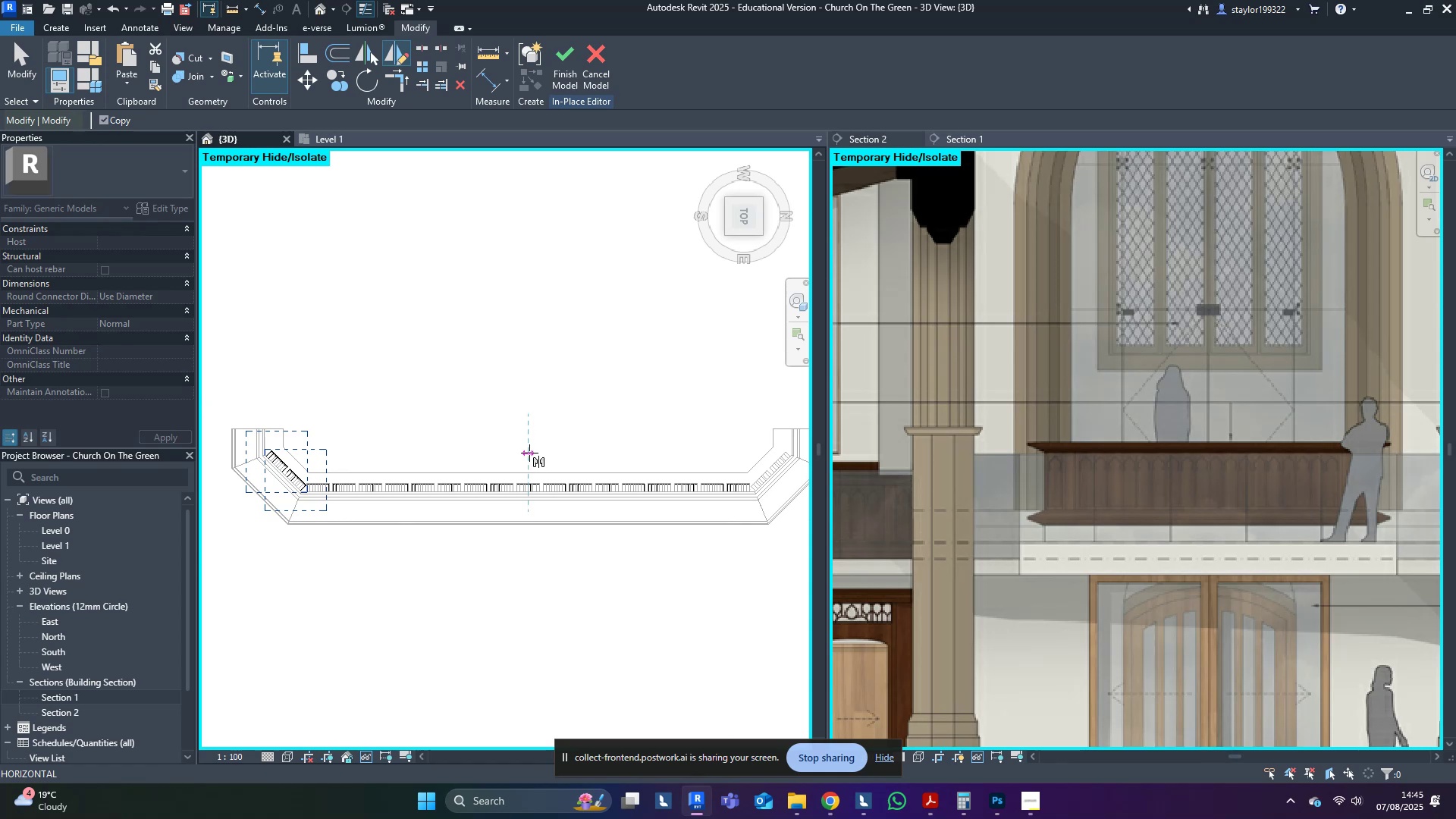 
left_click([529, 453])
 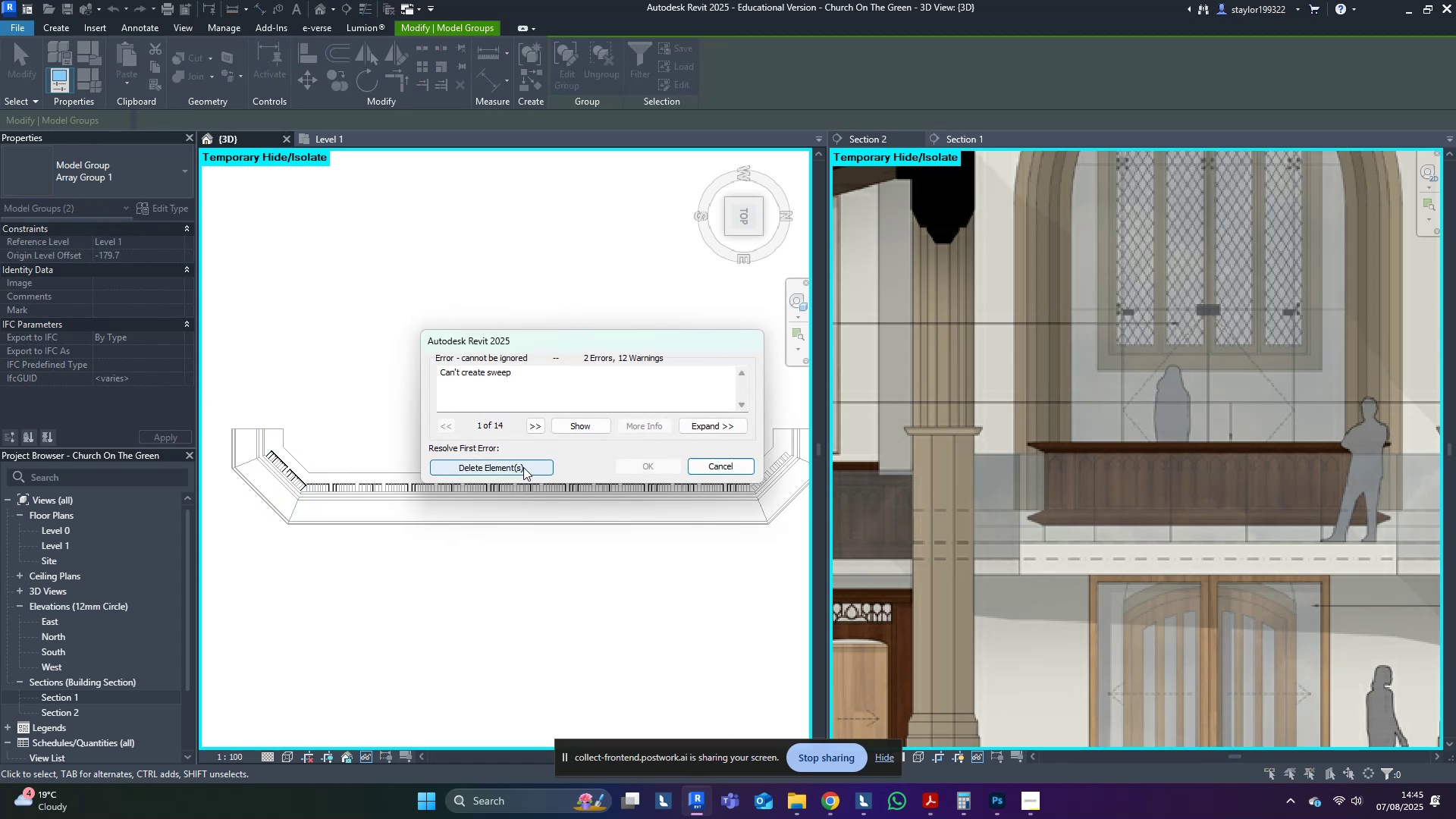 
left_click([708, 460])
 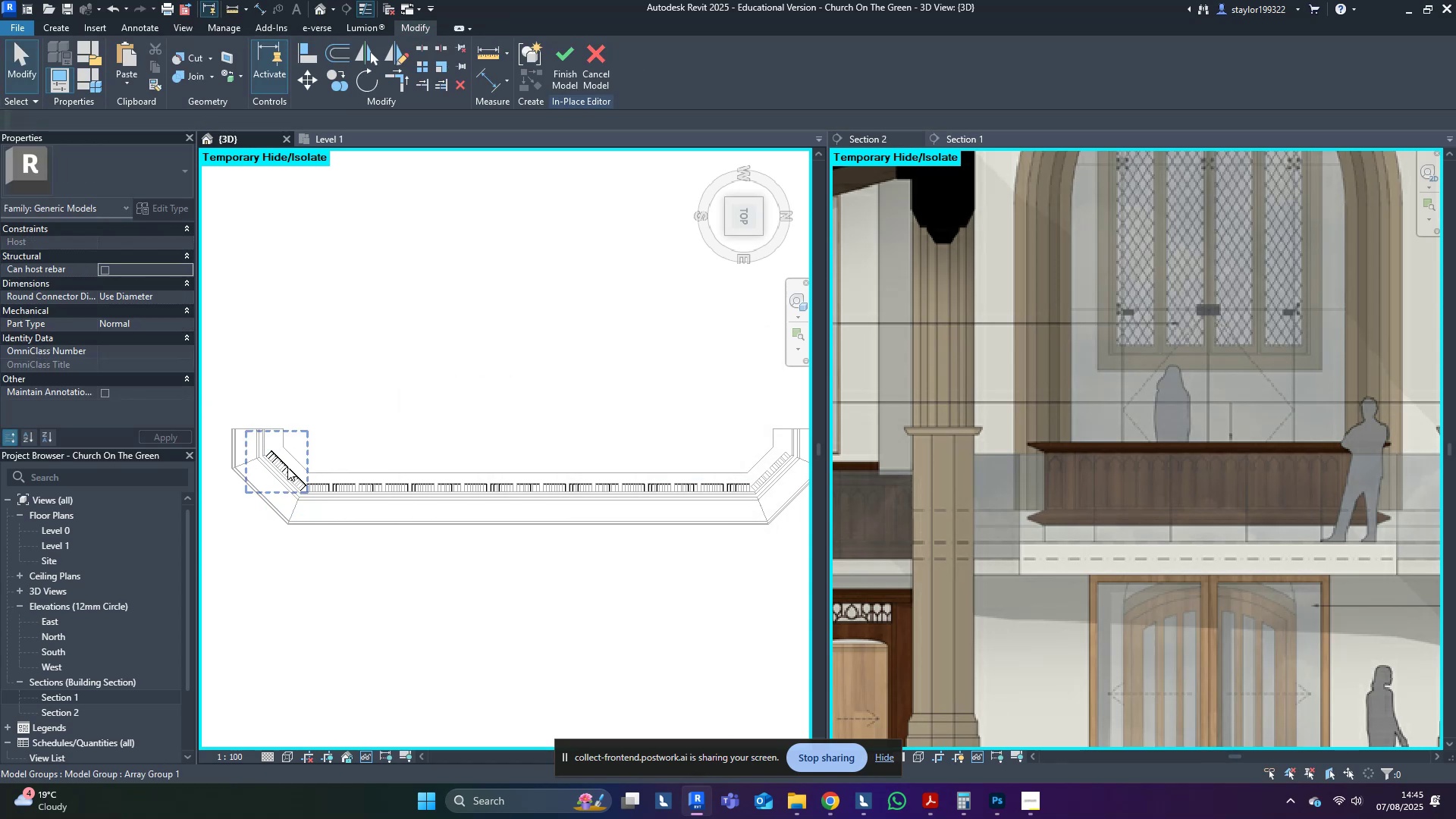 
left_click([283, 456])
 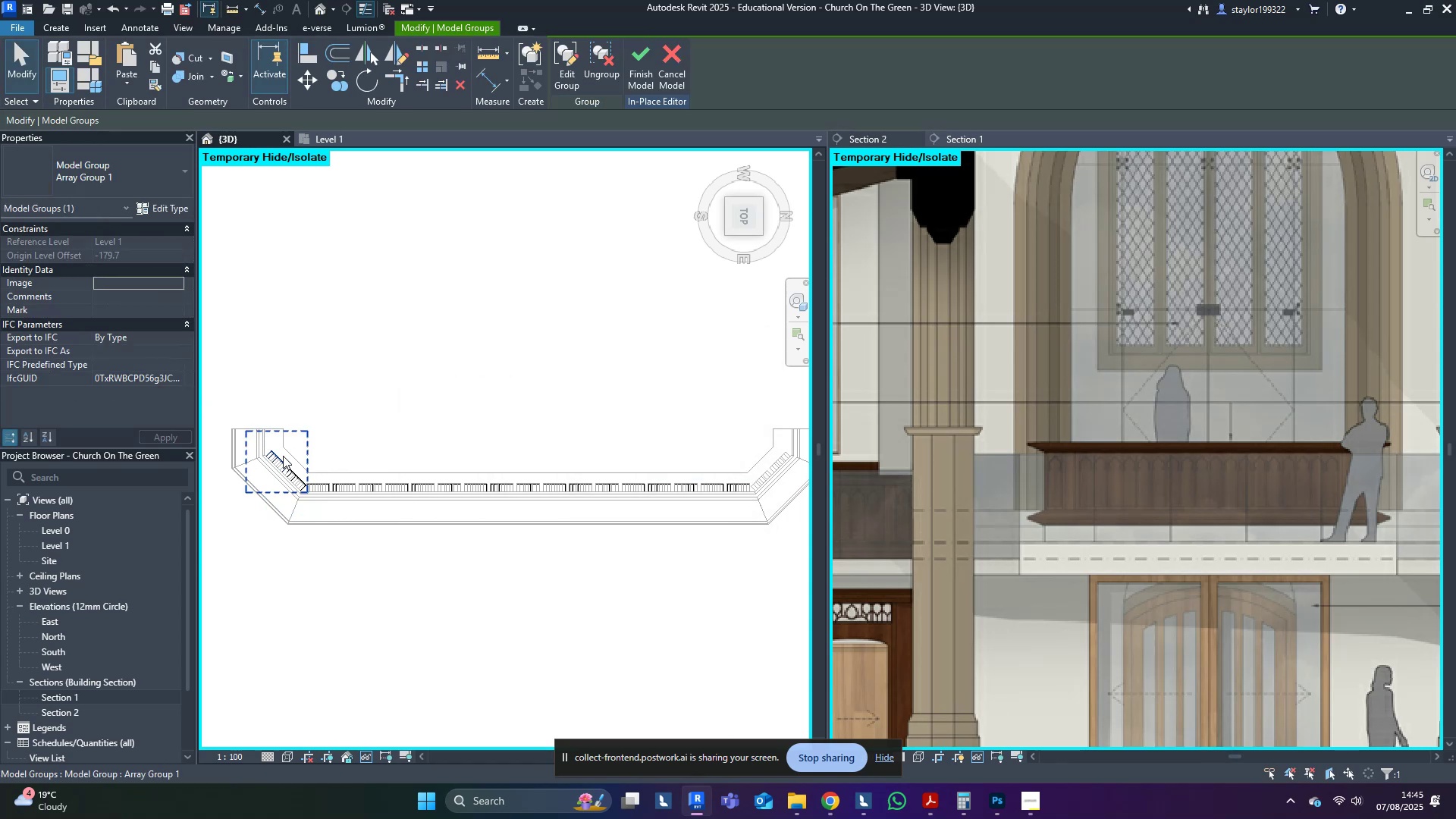 
hold_key(key=ControlLeft, duration=0.61)
double_click([299, 480])
 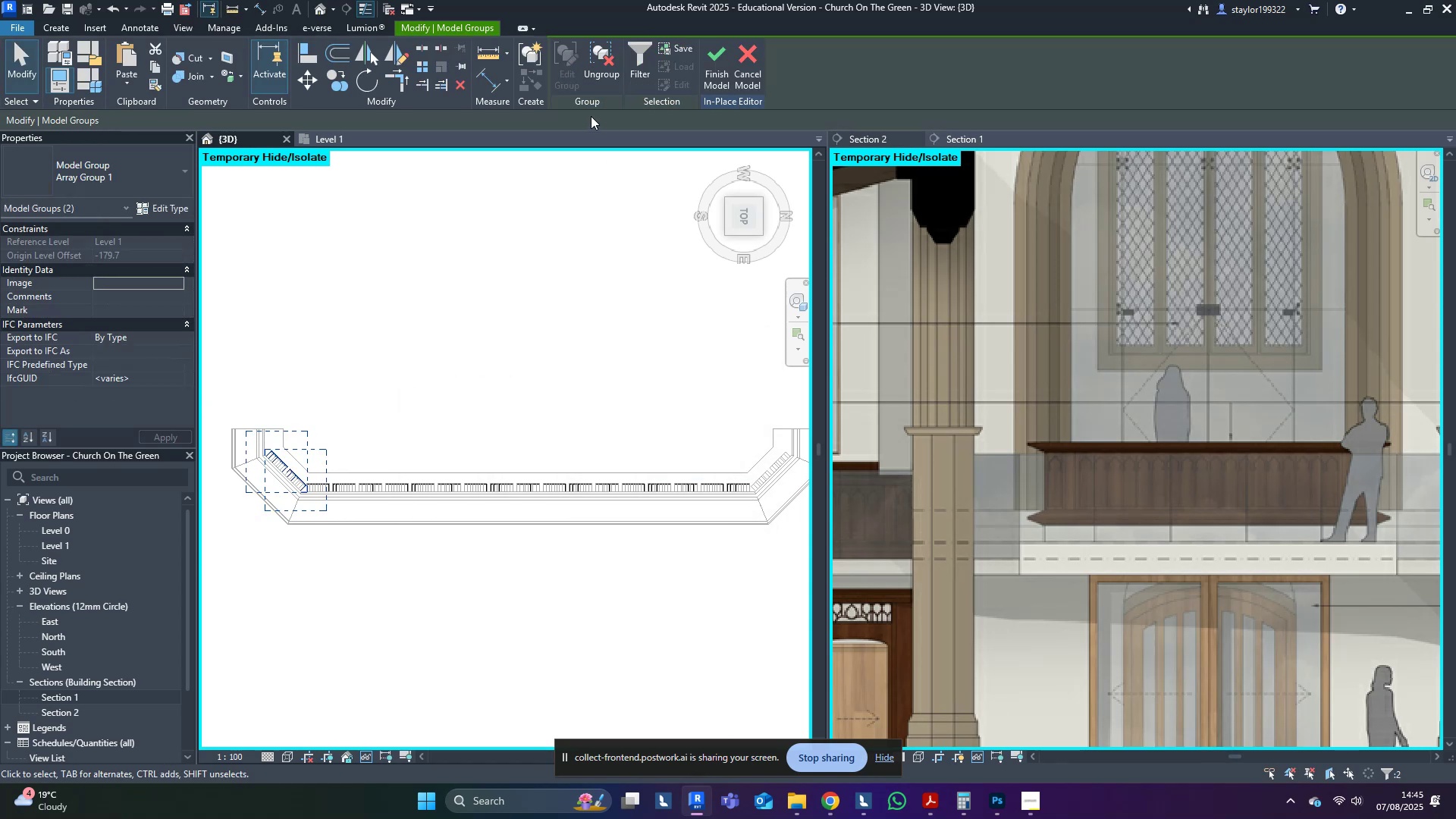 
left_click([605, 66])
 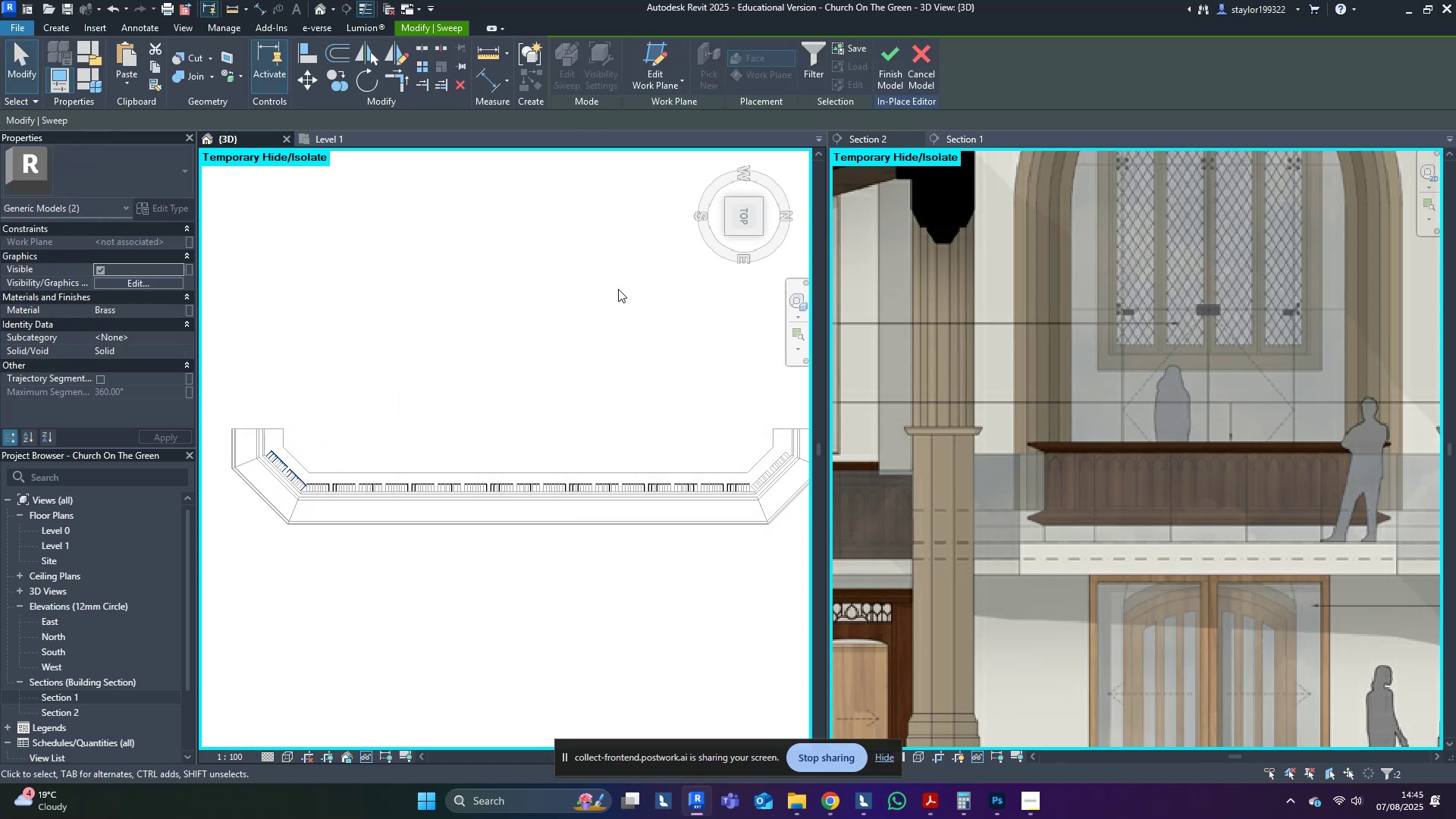 
type(dm)
 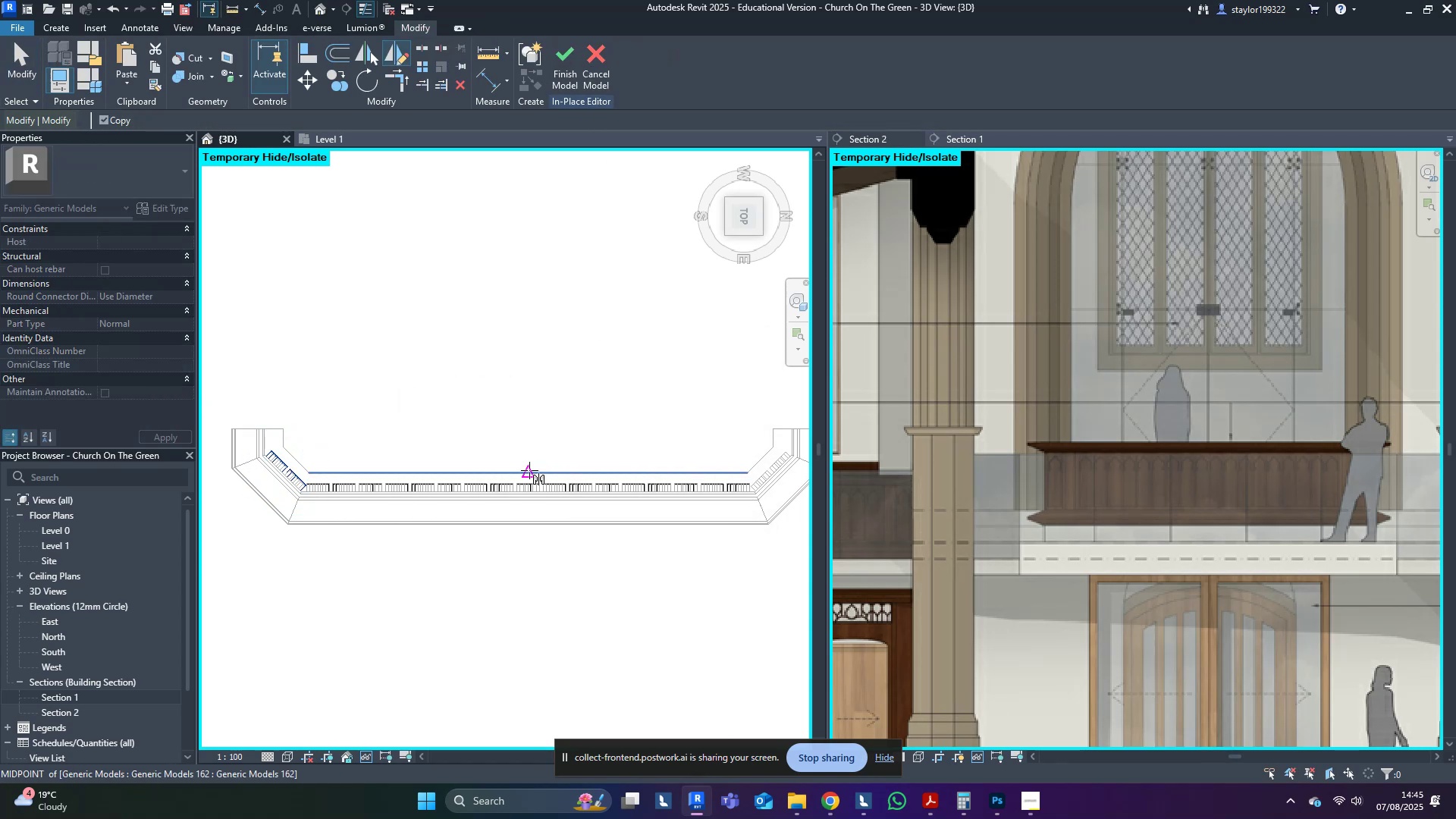 
left_click([529, 470])
 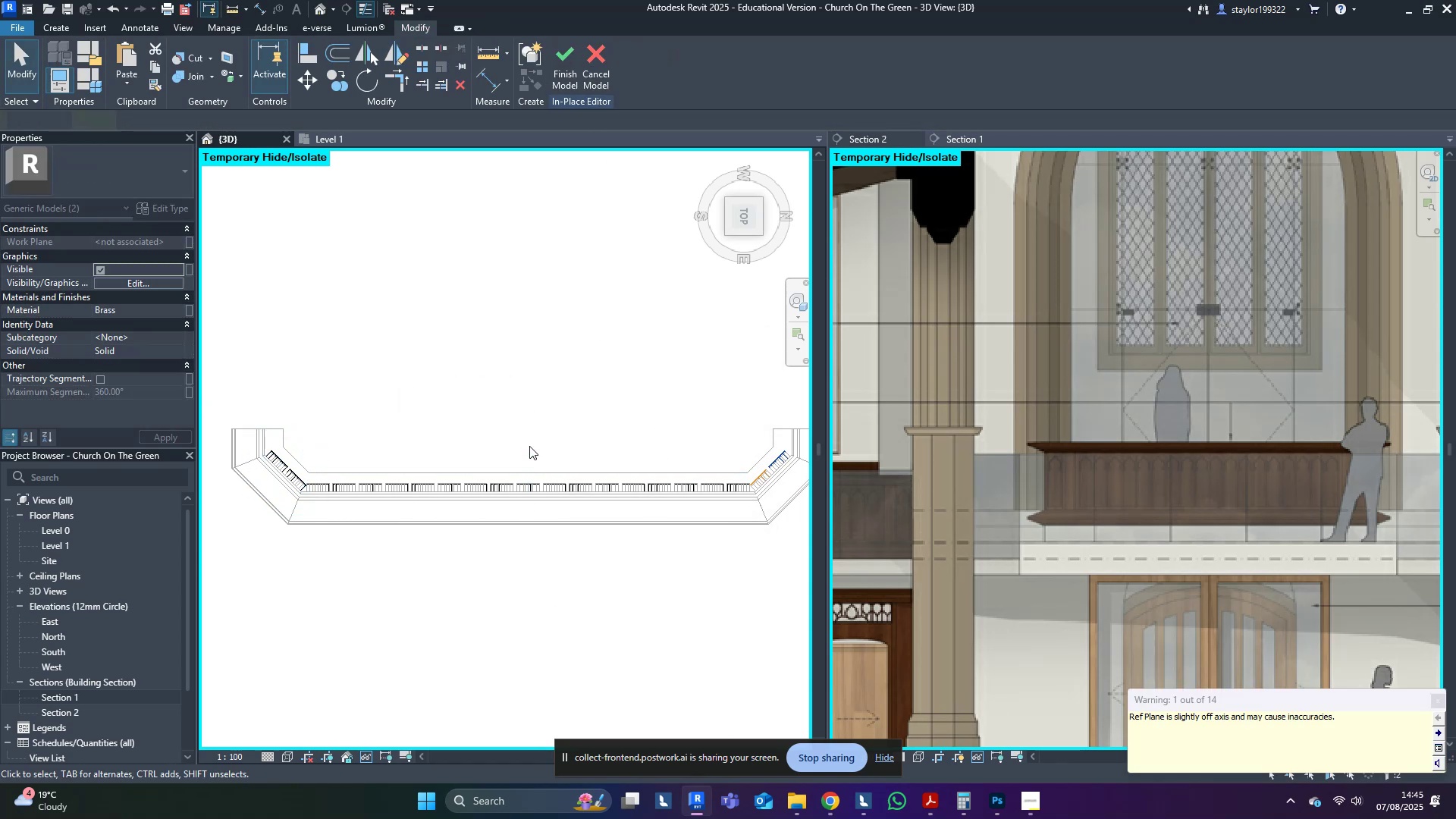 
scroll: coordinate [795, 395], scroll_direction: up, amount: 14.0
 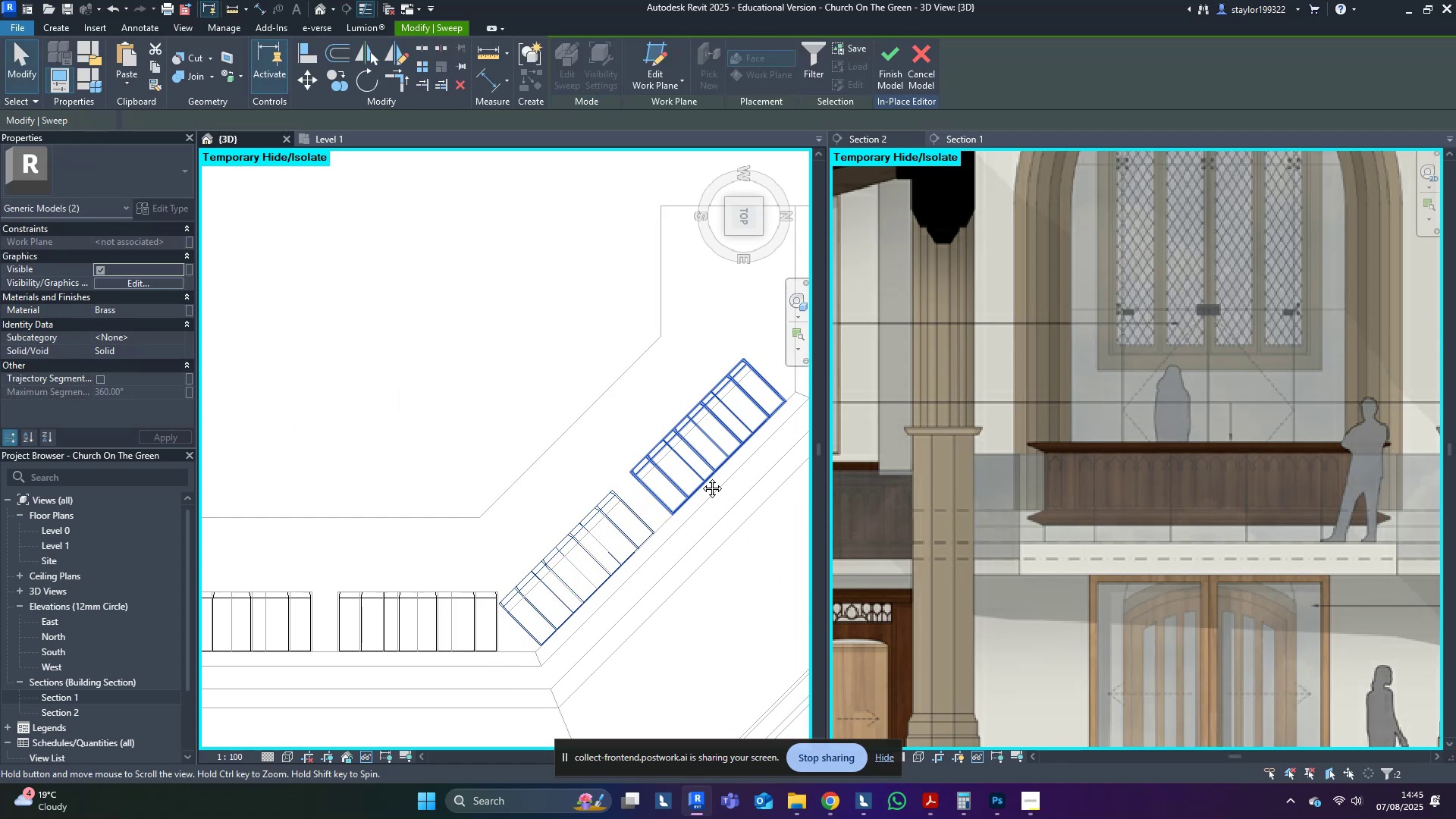 
hold_key(key=ShiftLeft, duration=0.35)
 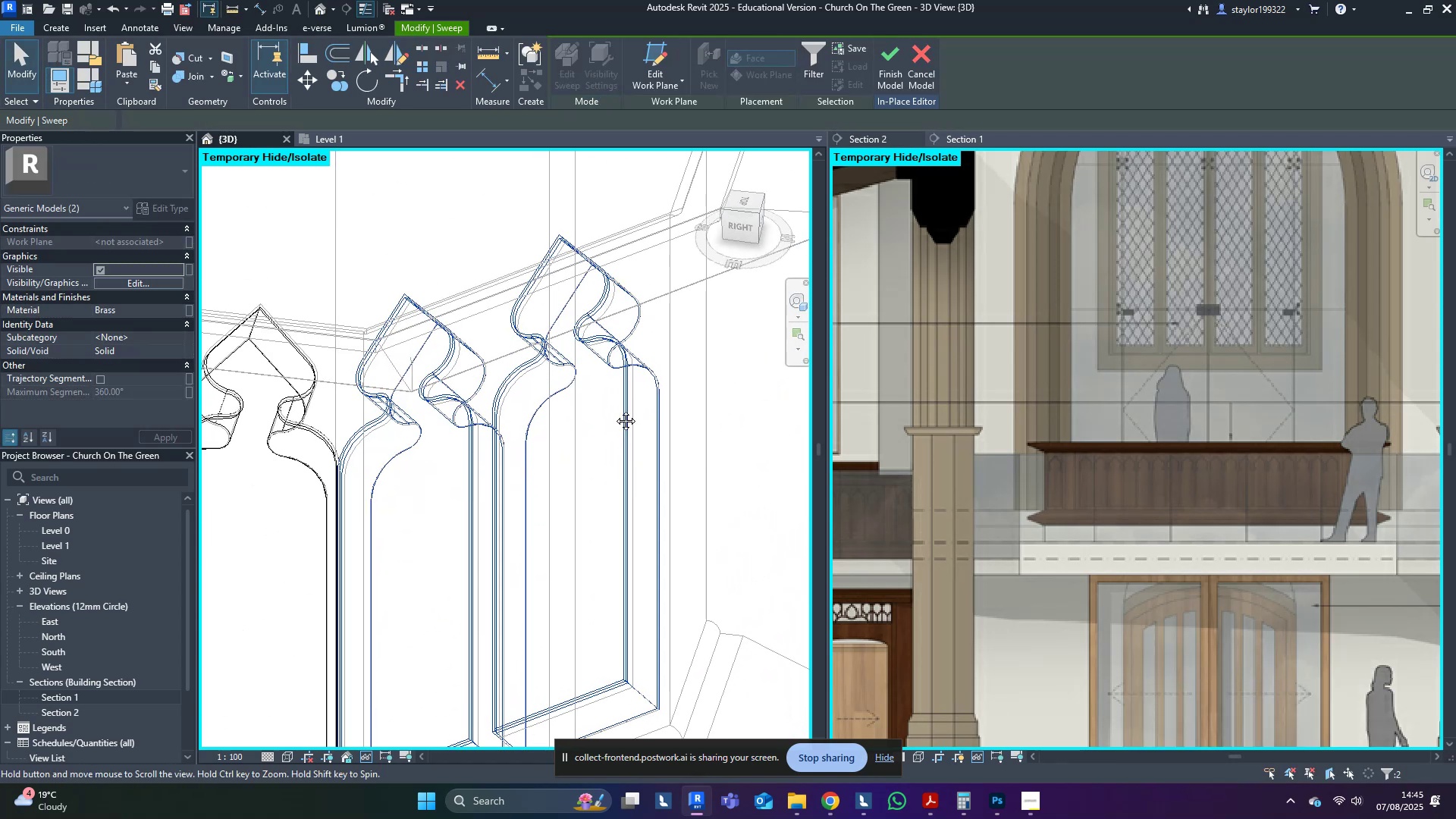 
key(Escape)
type(sd)
 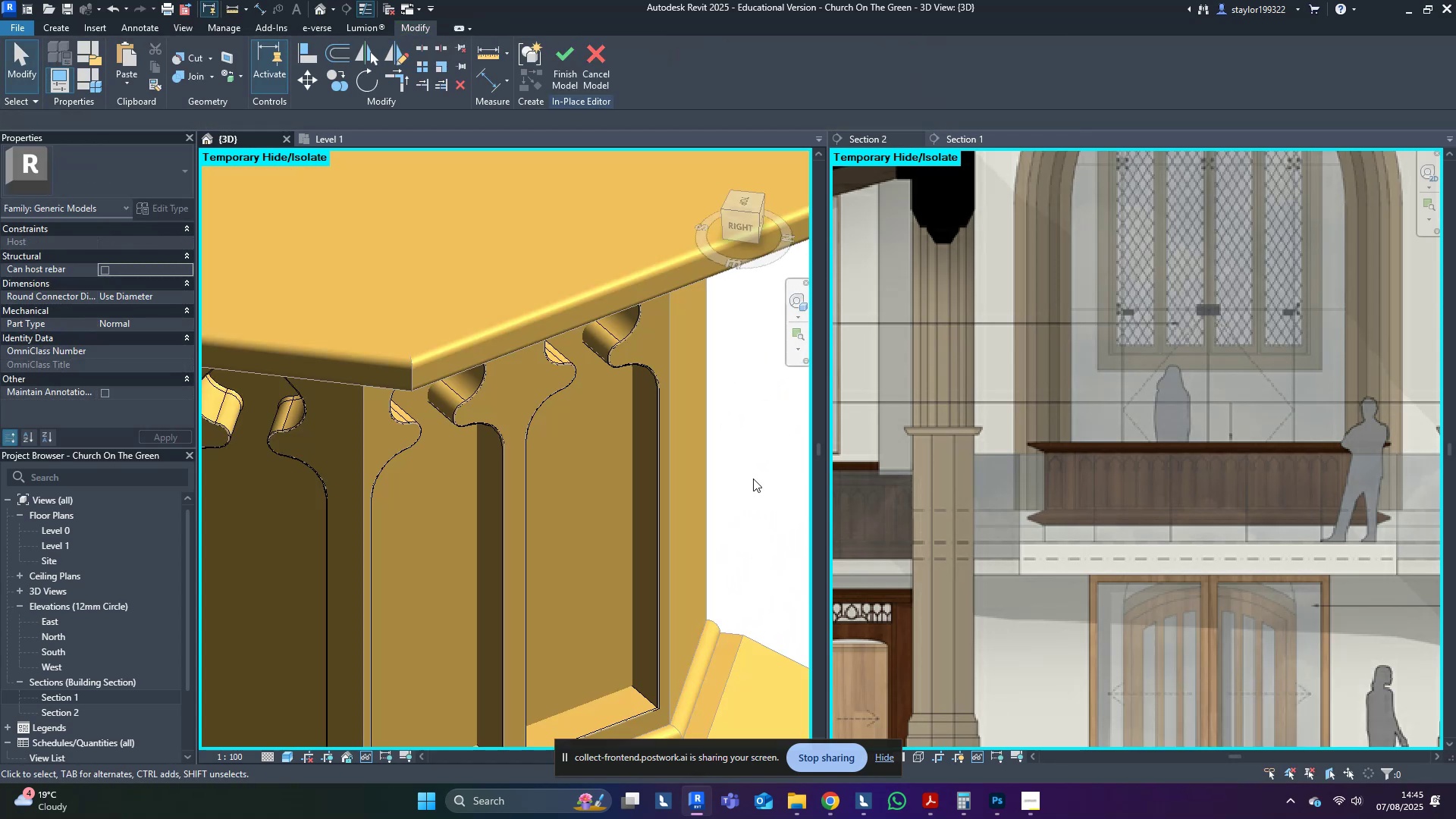 
hold_key(key=ShiftLeft, duration=0.71)
 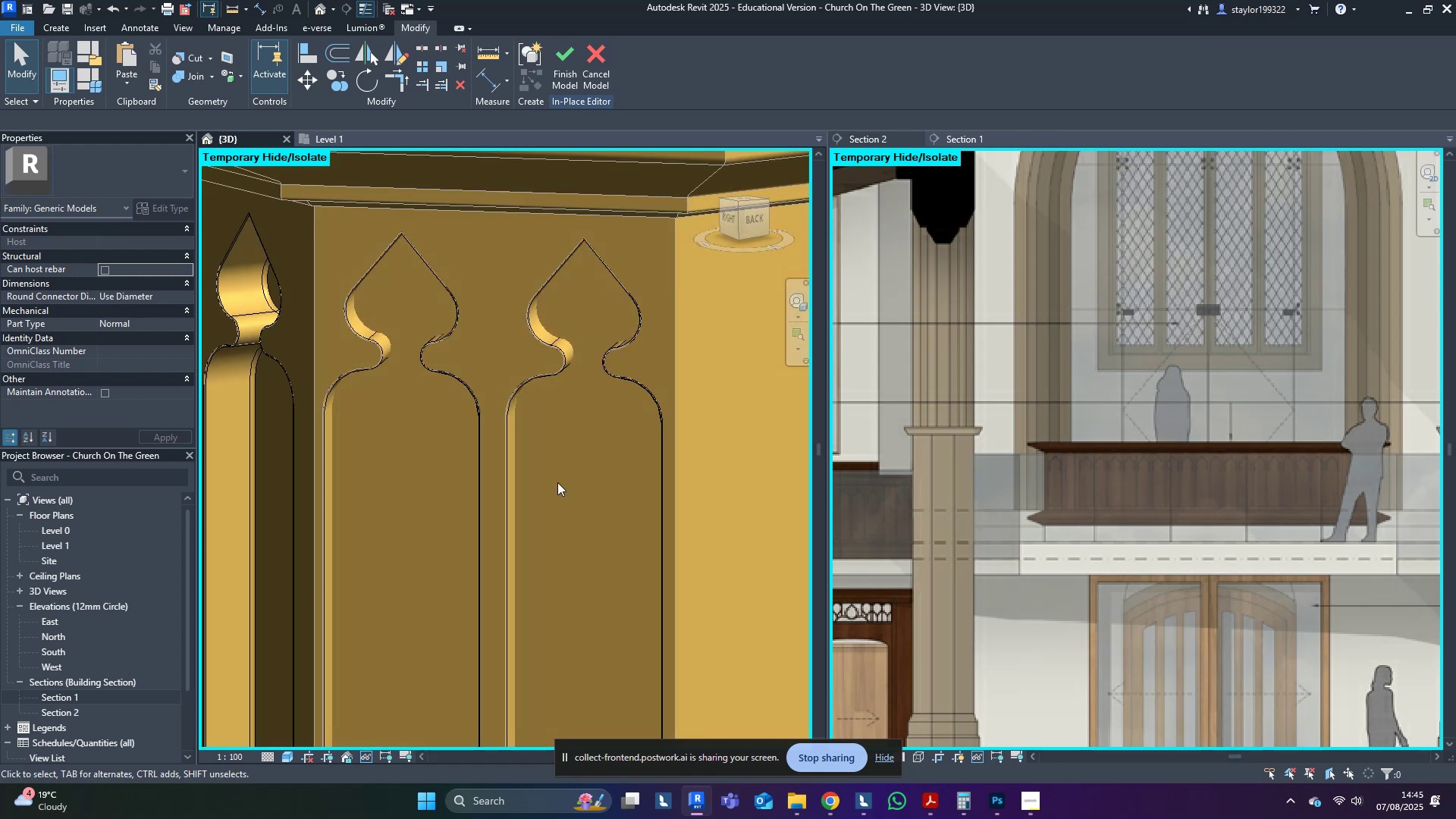 
scroll: coordinate [631, 297], scroll_direction: up, amount: 13.0
 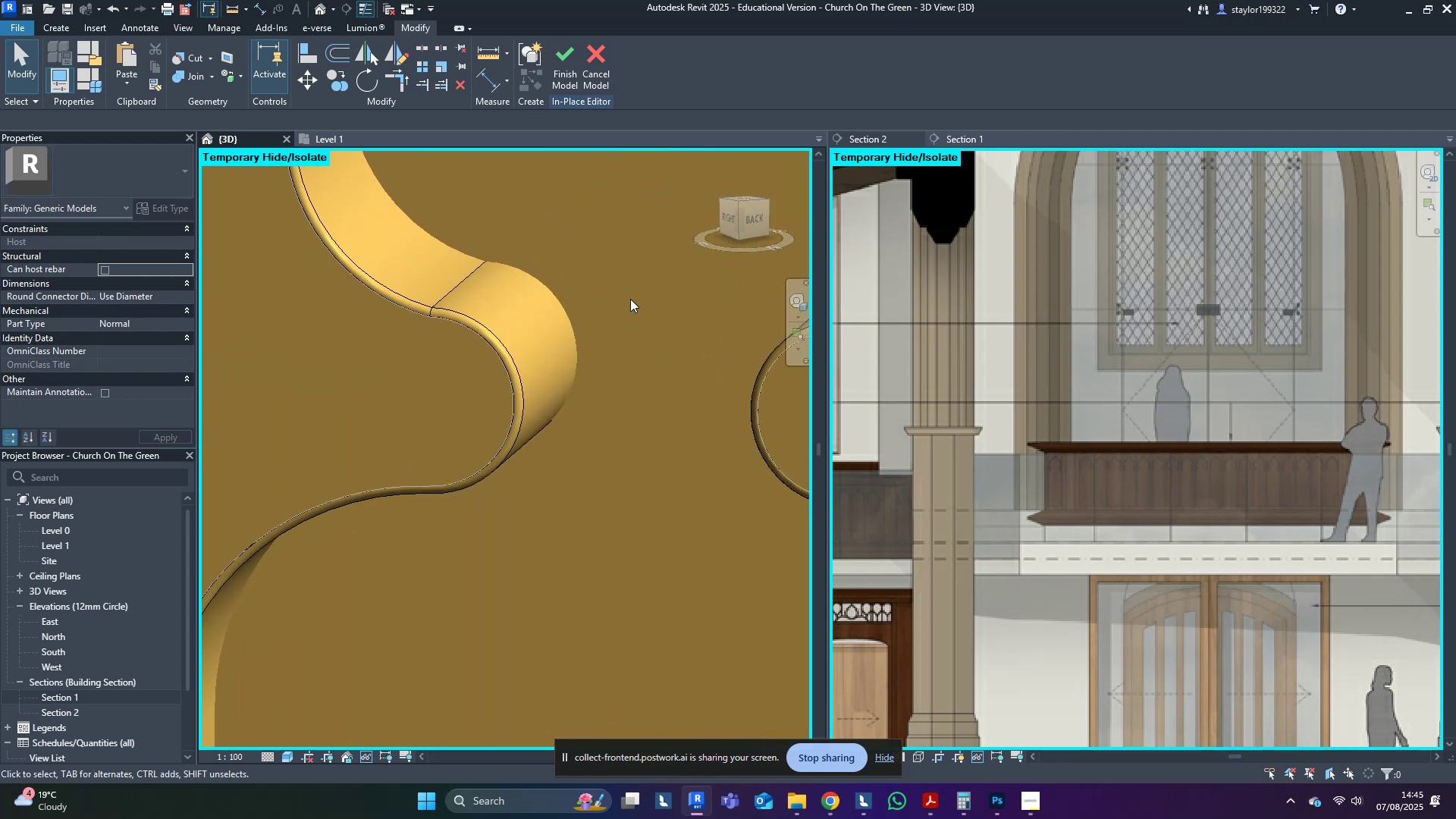 
scroll: coordinate [601, 568], scroll_direction: down, amount: 25.0
 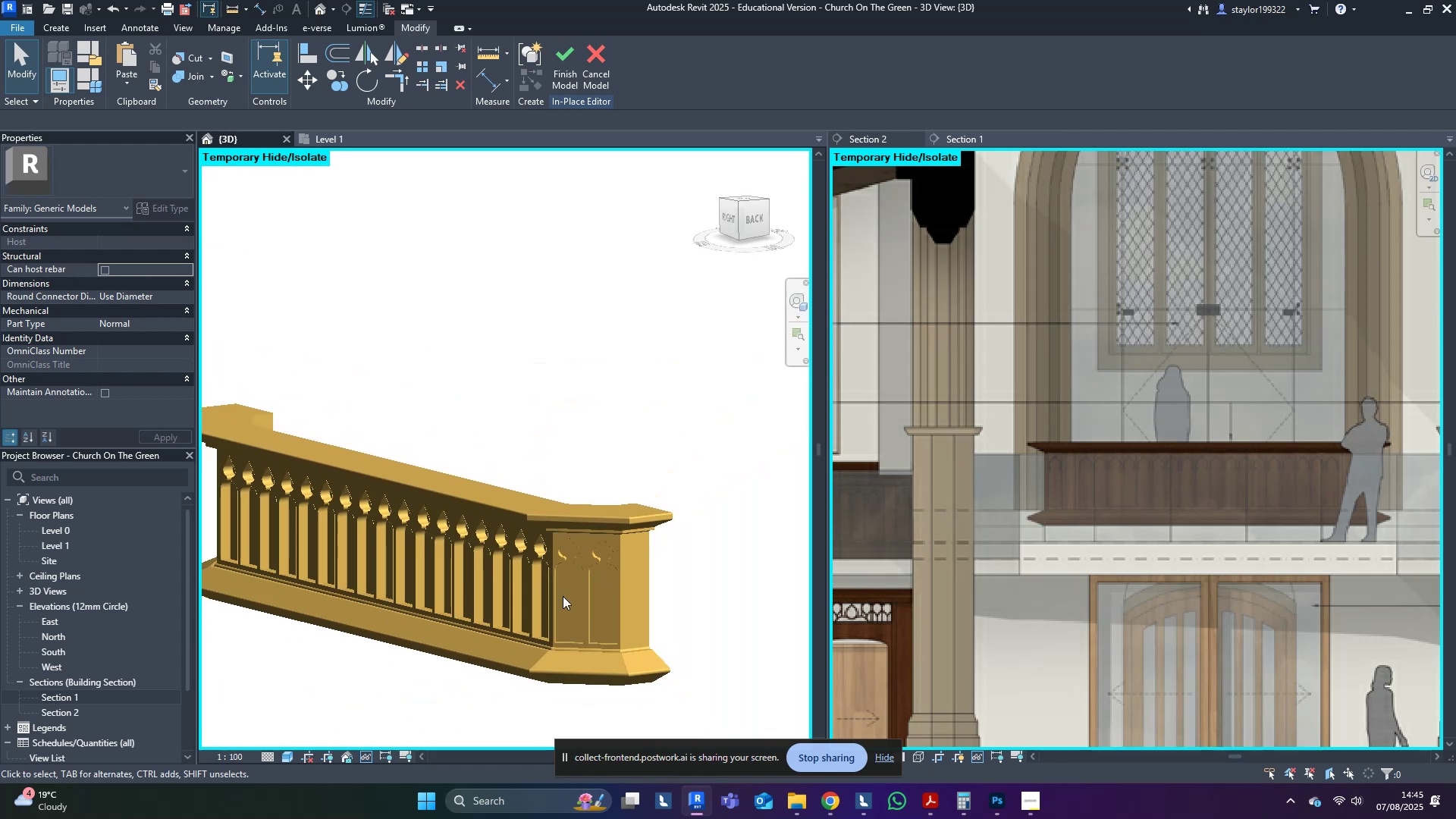 
hold_key(key=ShiftLeft, duration=0.36)
 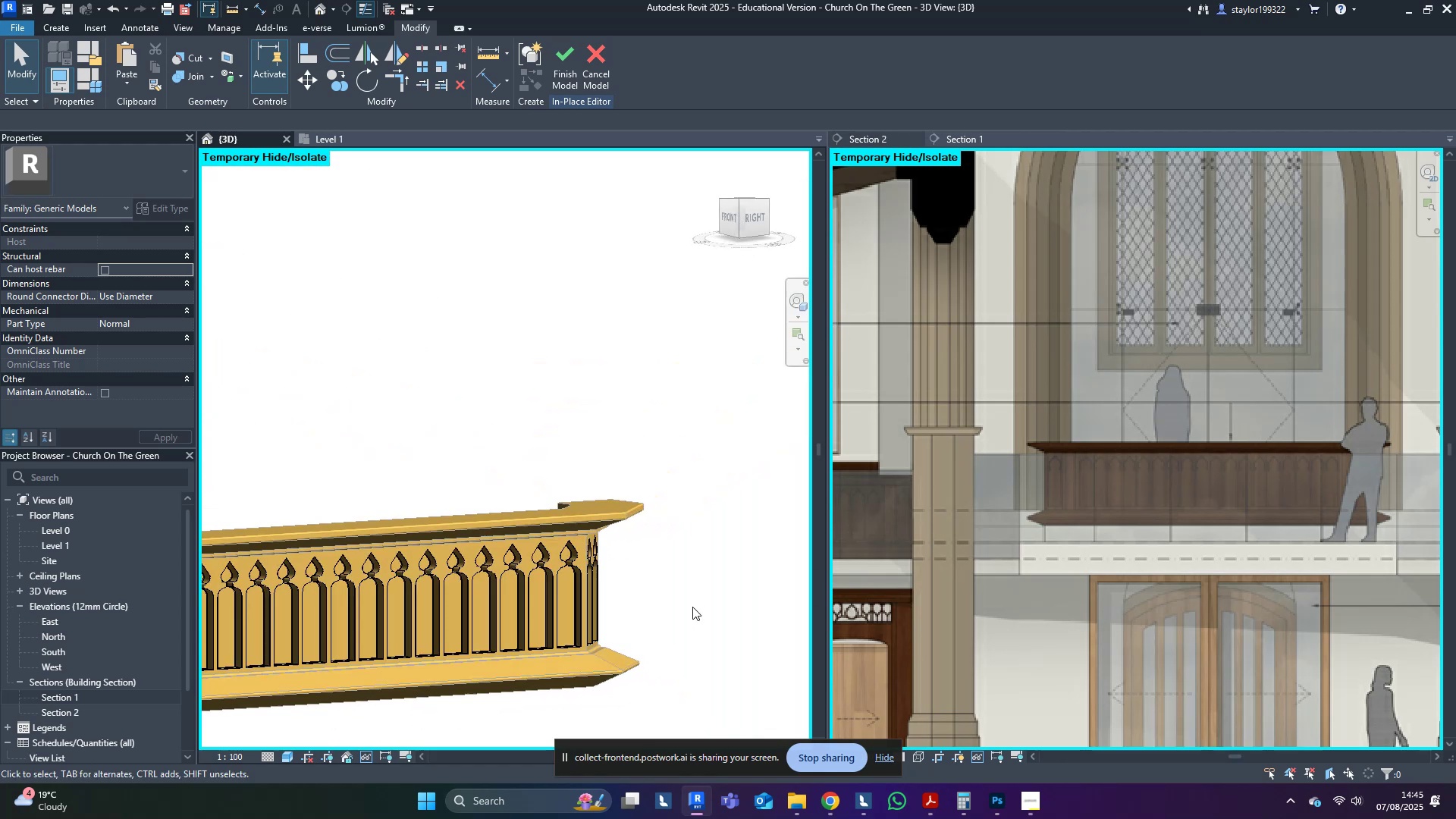 
scroll: coordinate [692, 607], scroll_direction: down, amount: 5.0
 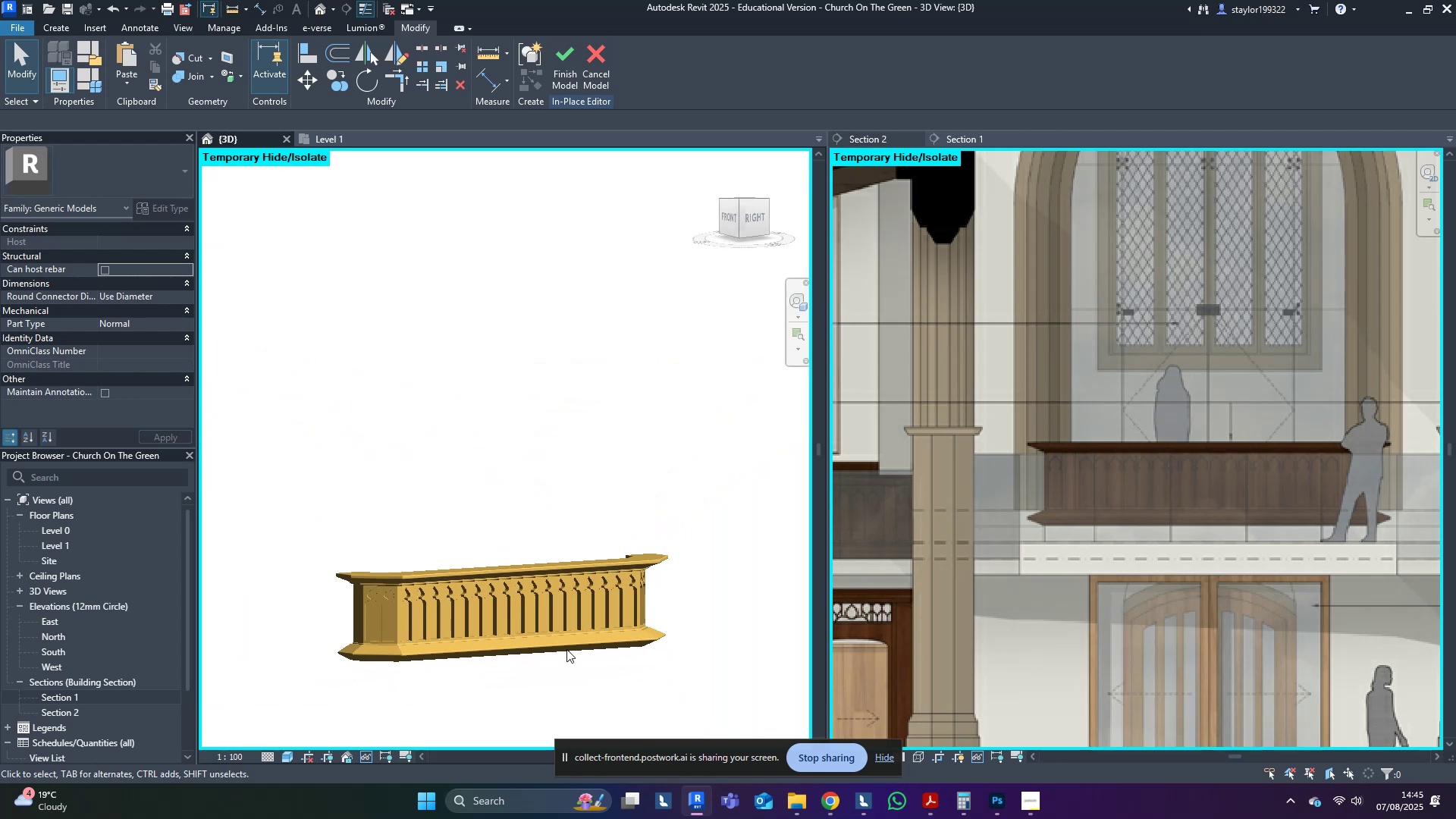 
key(Shift+ShiftLeft)
 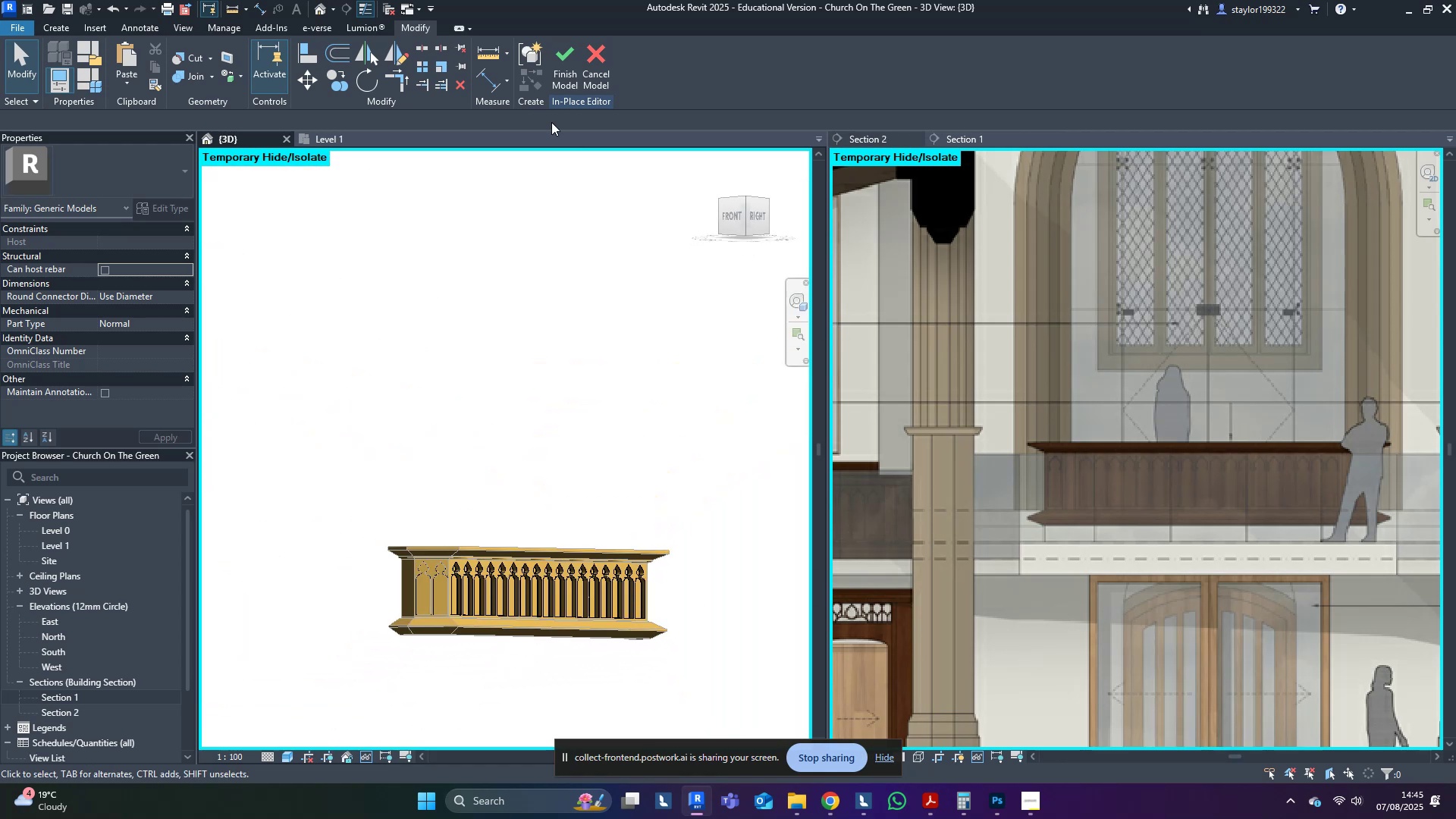 
left_click([560, 74])
 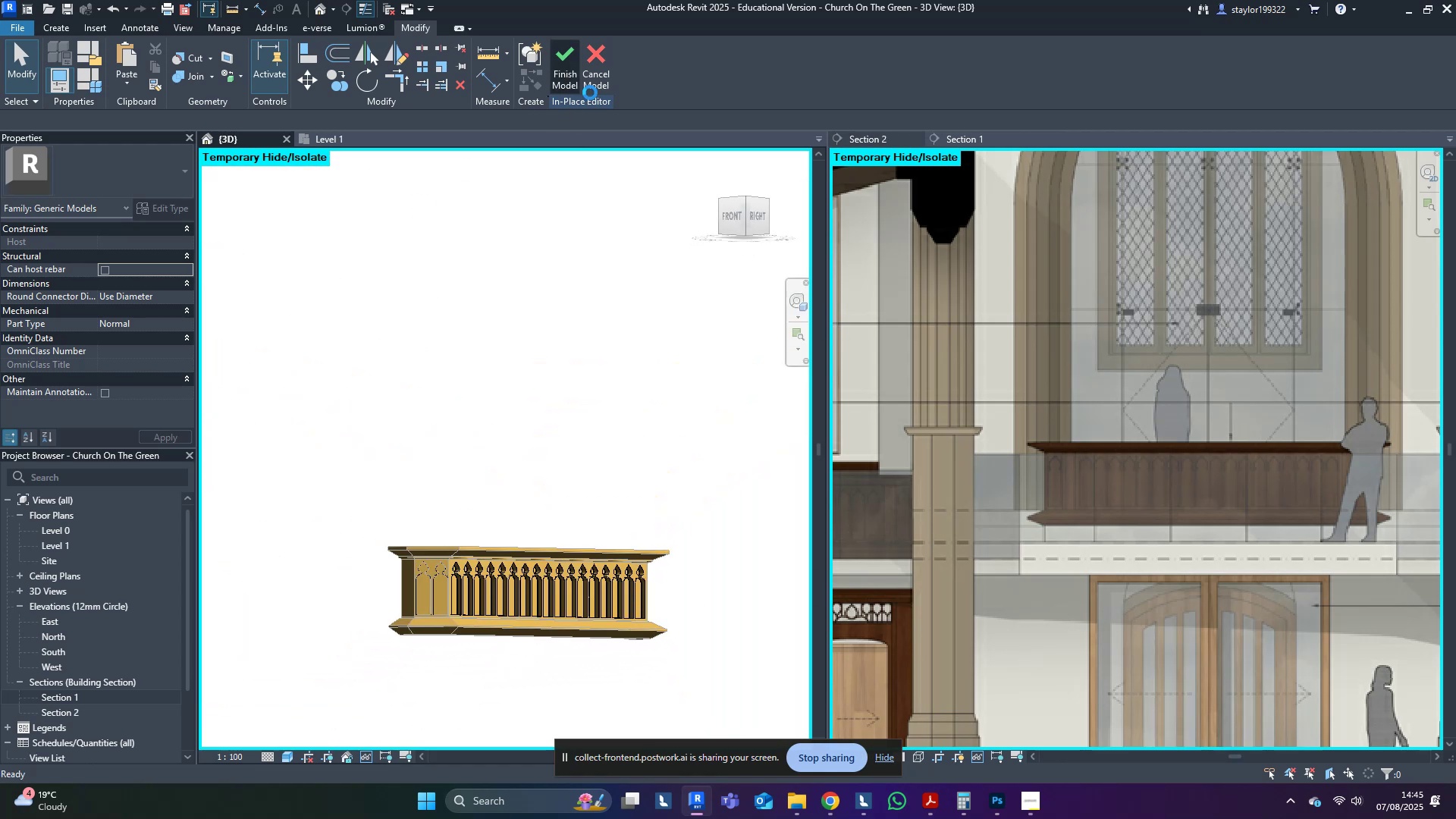 
left_click([448, 378])
 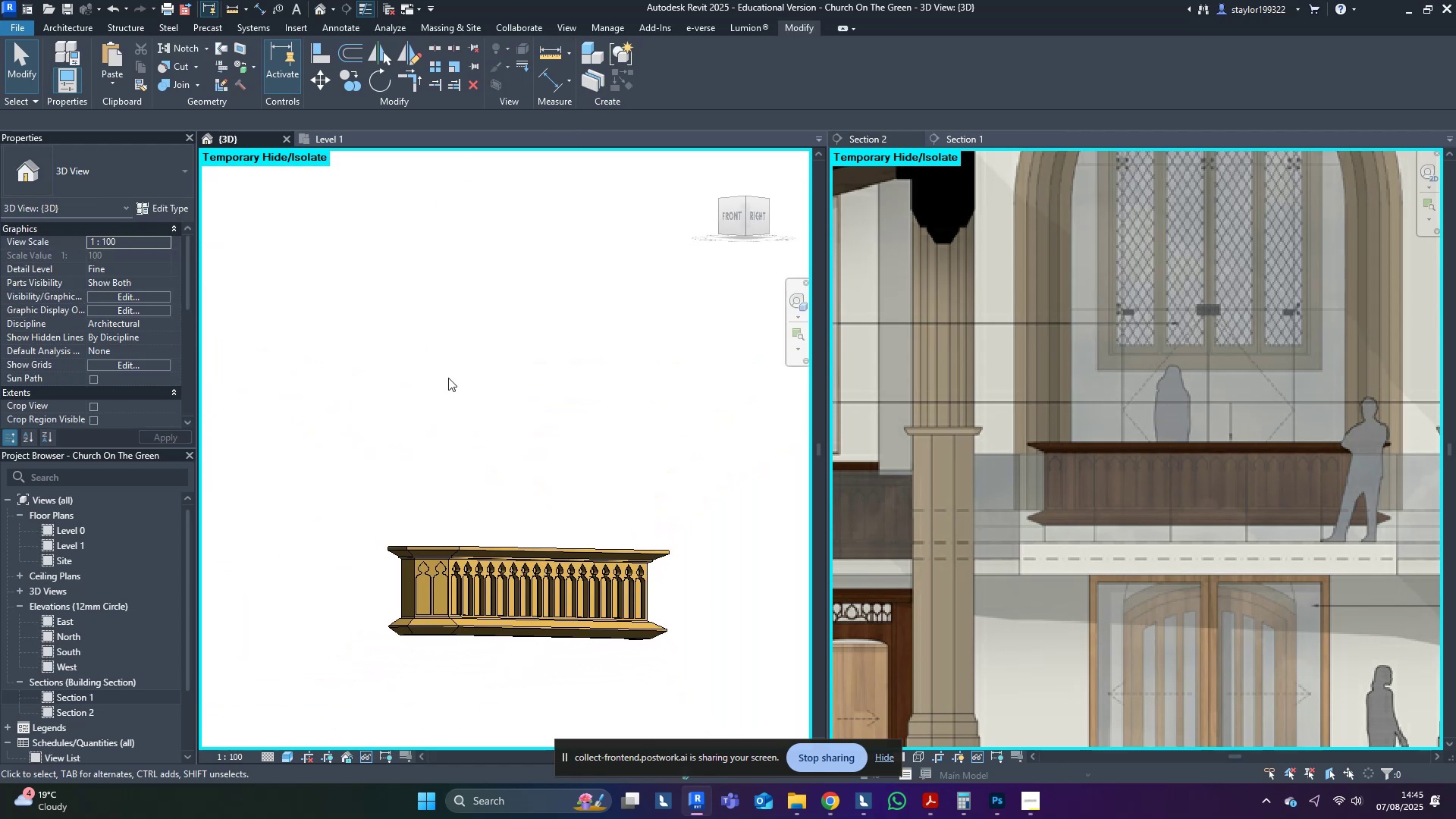 
hold_key(key=ShiftLeft, duration=0.53)
 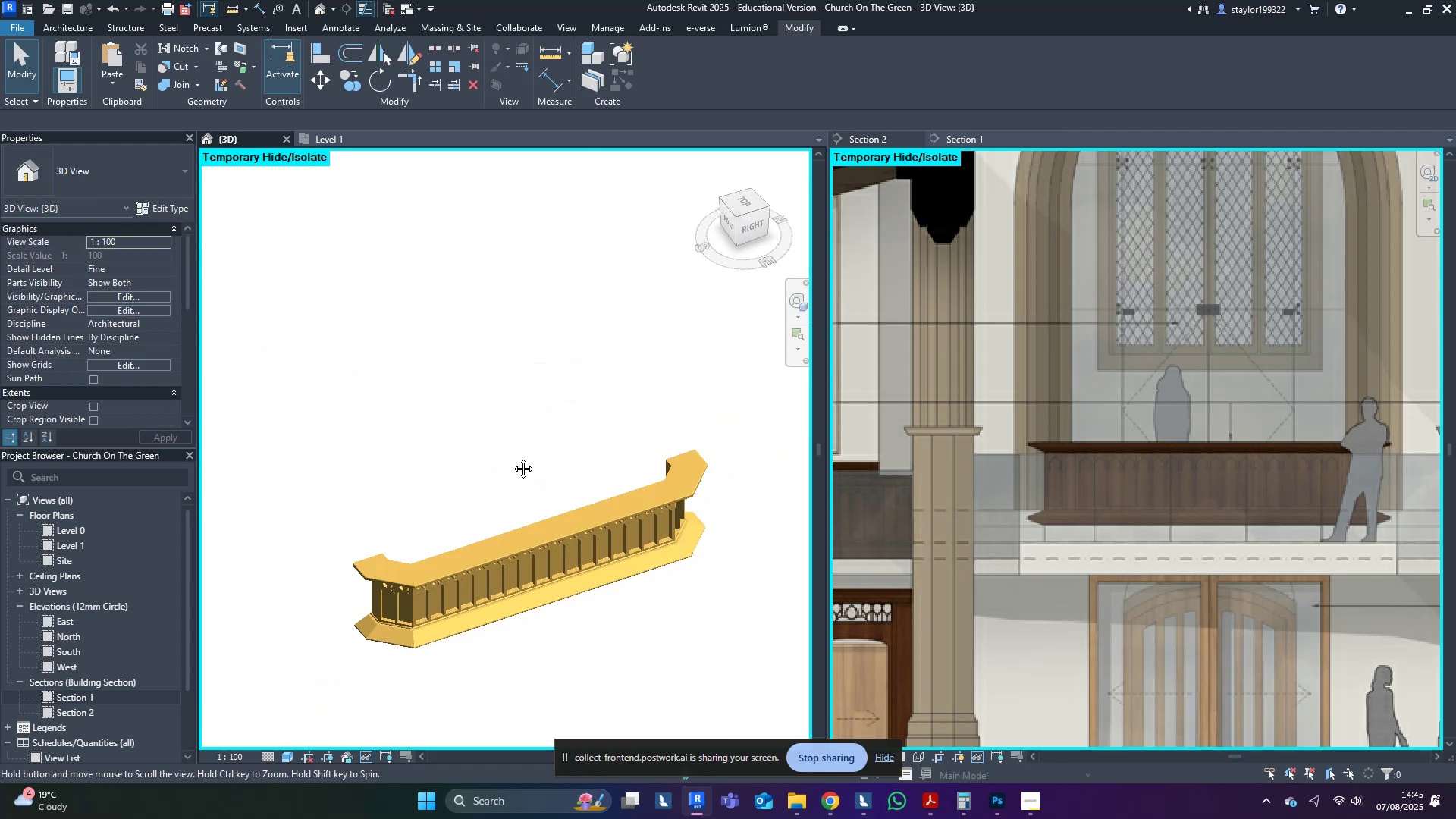 
scroll: coordinate [446, 581], scroll_direction: up, amount: 5.0
 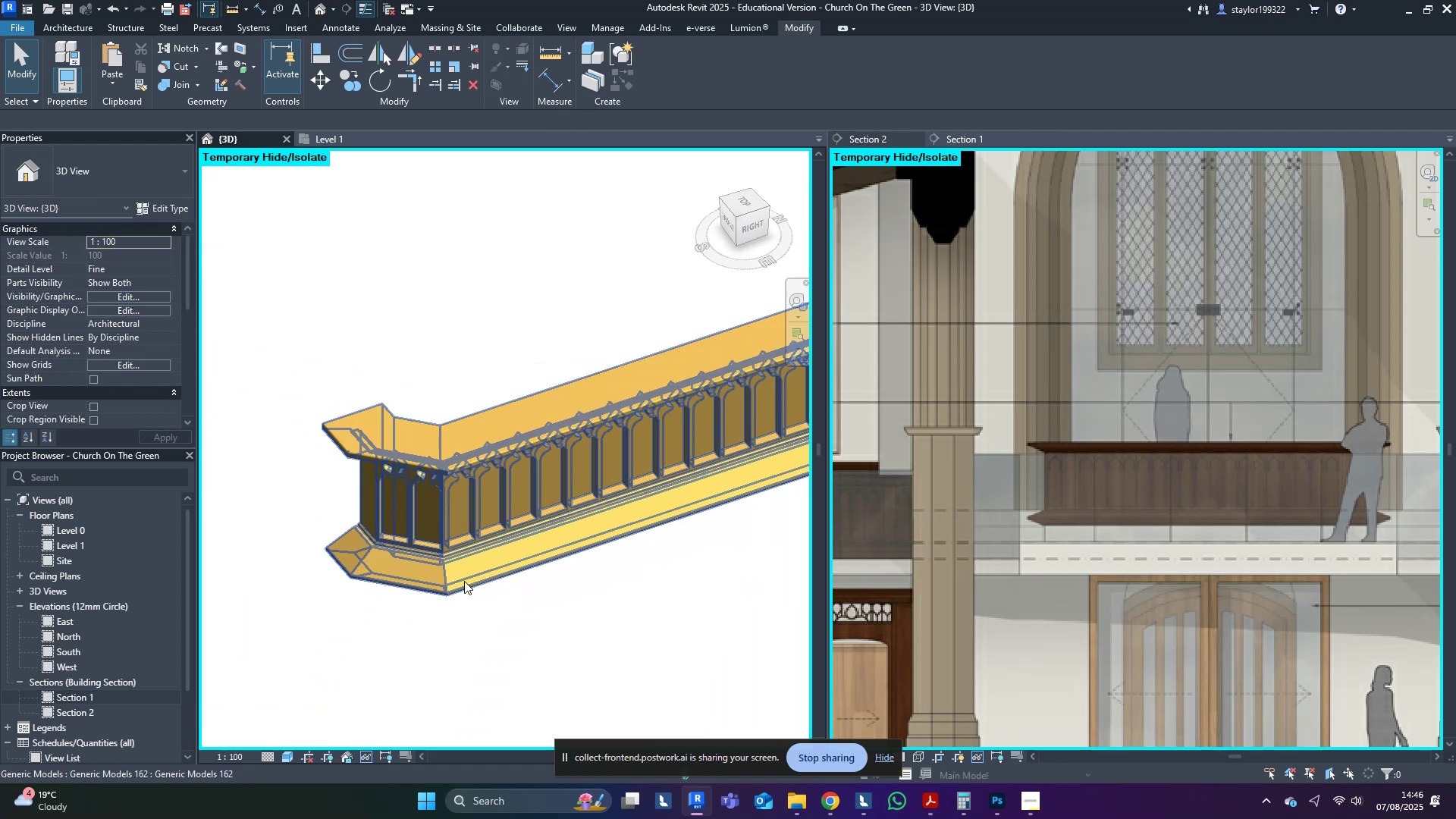 
key(Control+ControlLeft)
 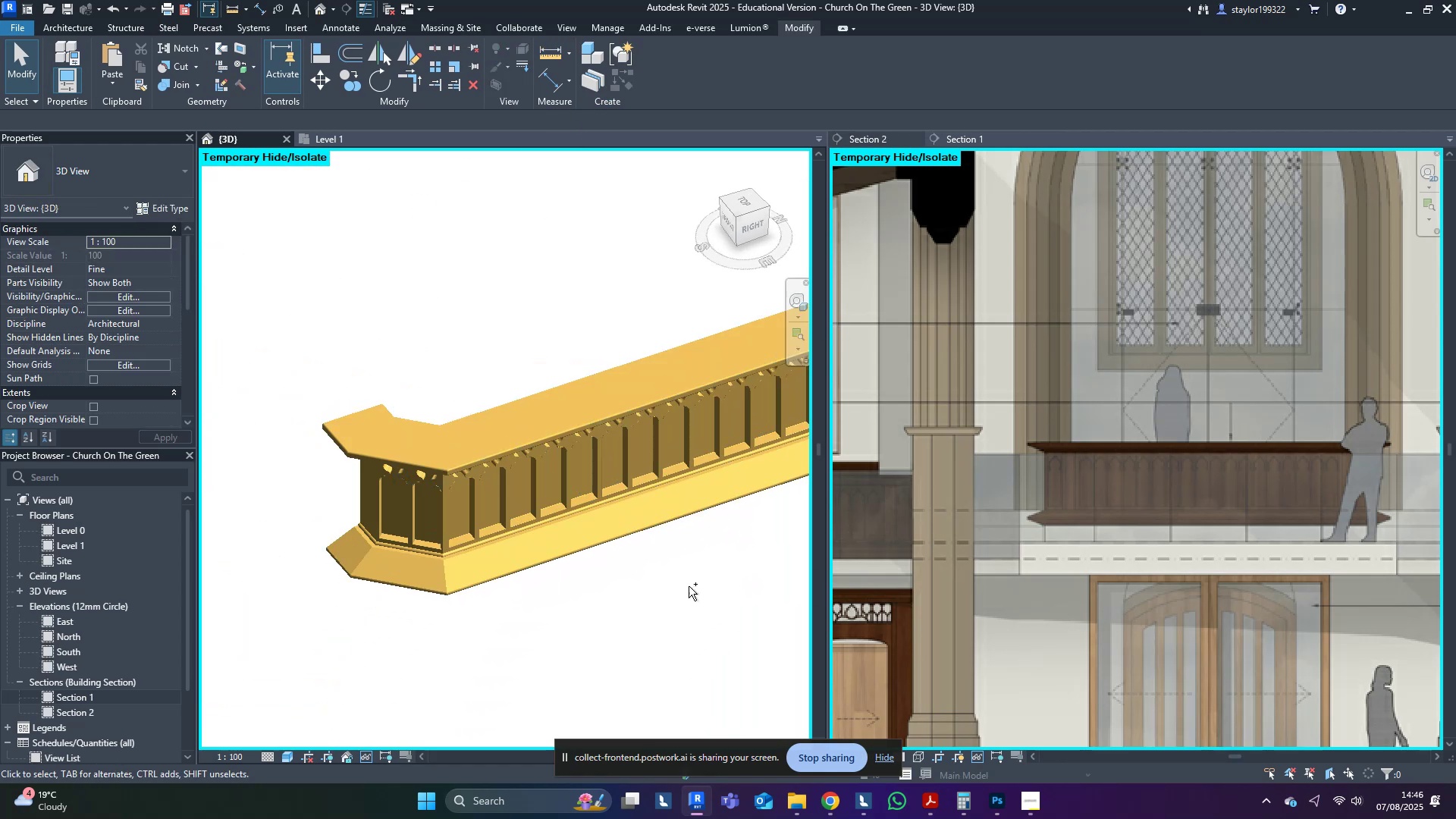 
key(Control+S)
 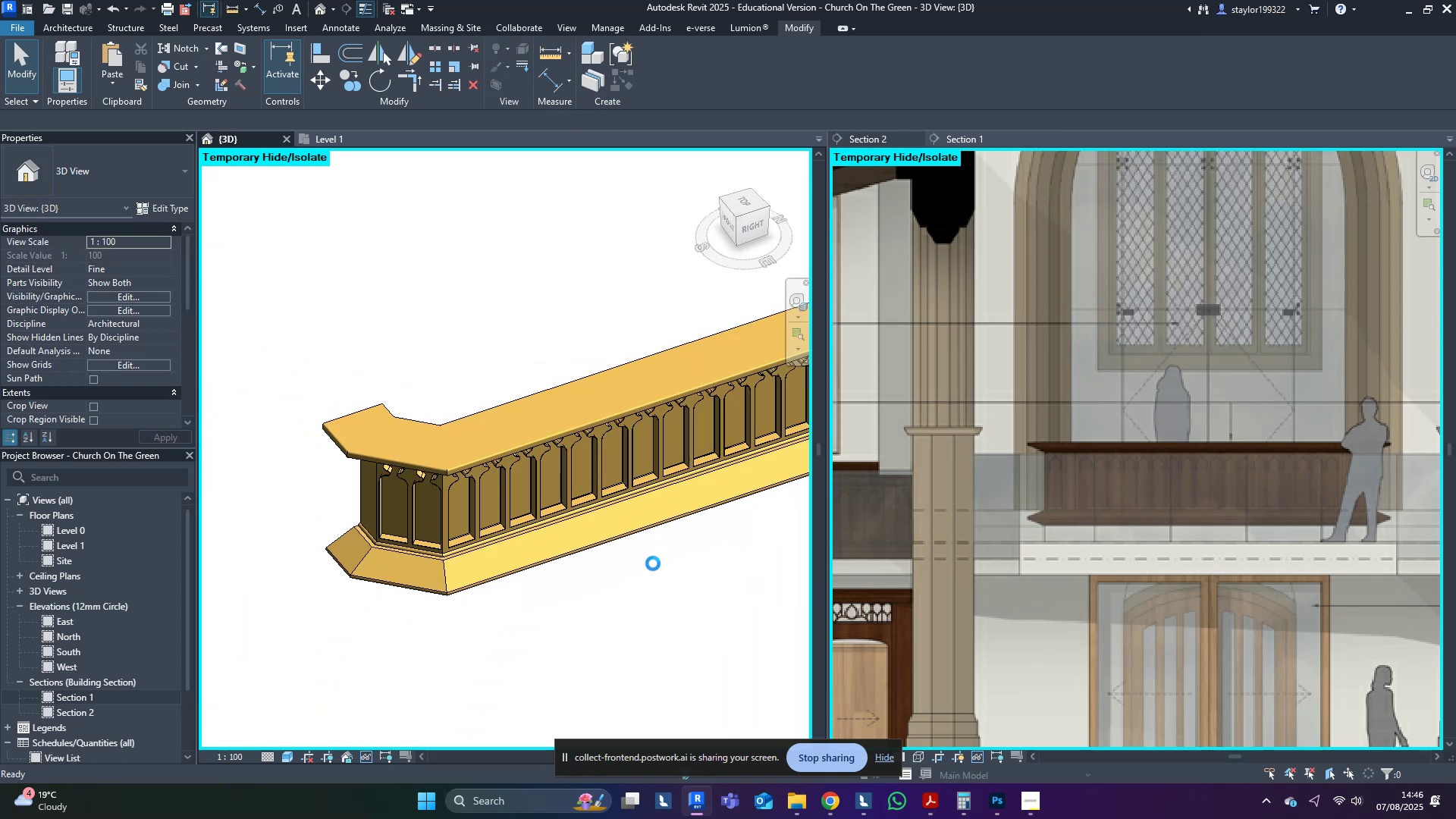 
scroll: coordinate [653, 563], scroll_direction: down, amount: 3.0
 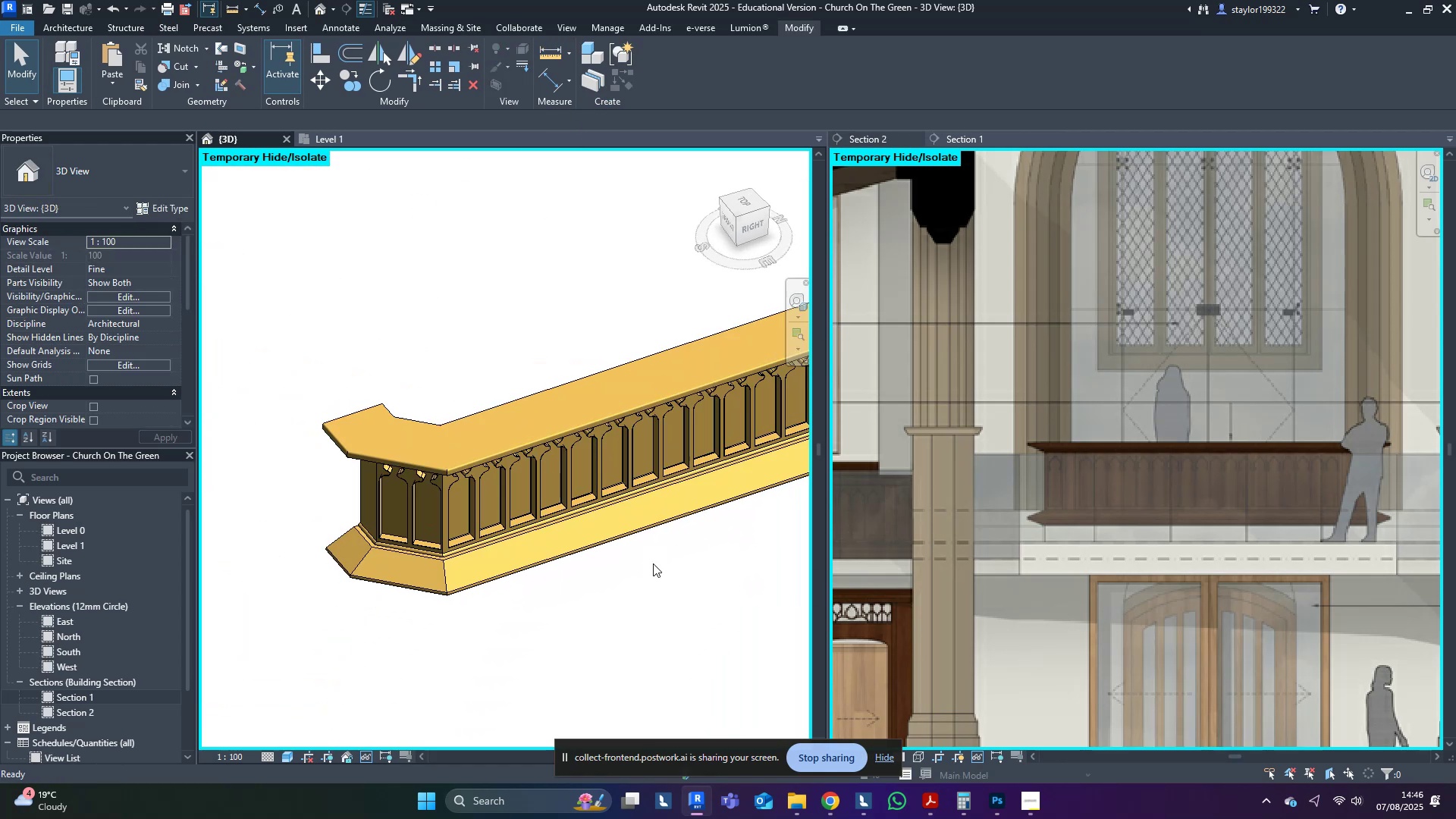 
hold_key(key=ShiftLeft, duration=0.53)
 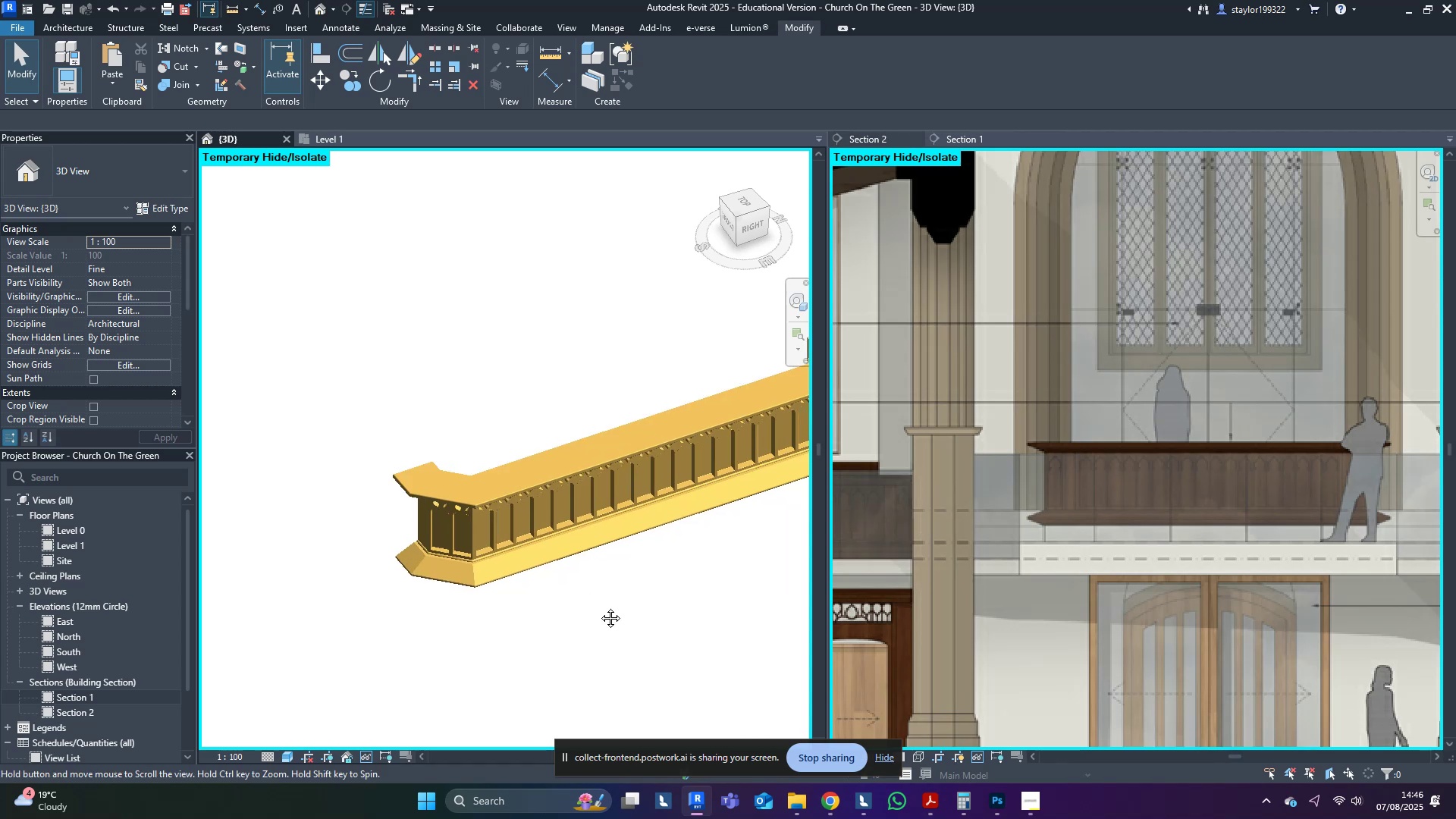 
hold_key(key=ShiftLeft, duration=0.94)
 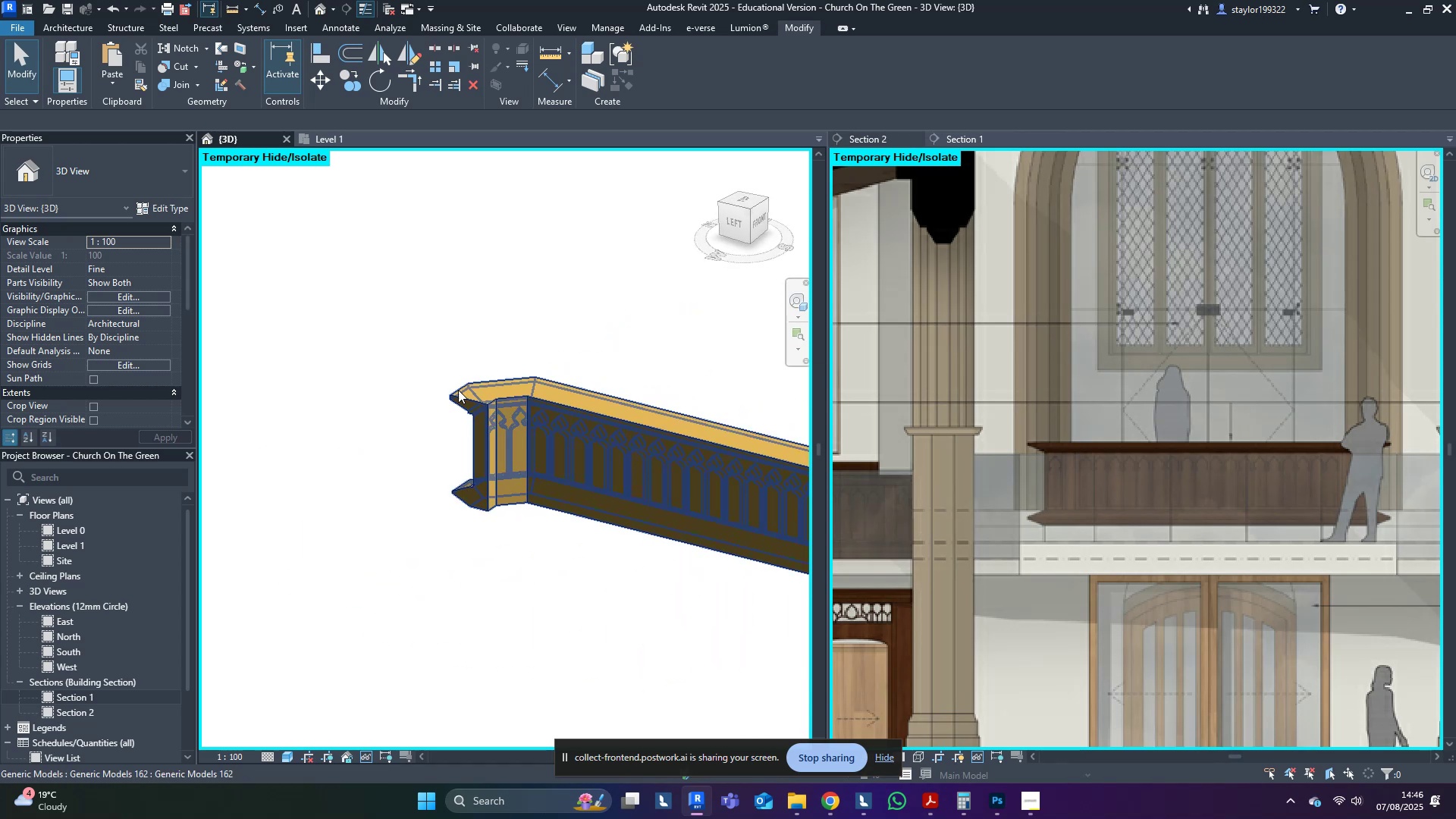 
left_click([582, 423])
 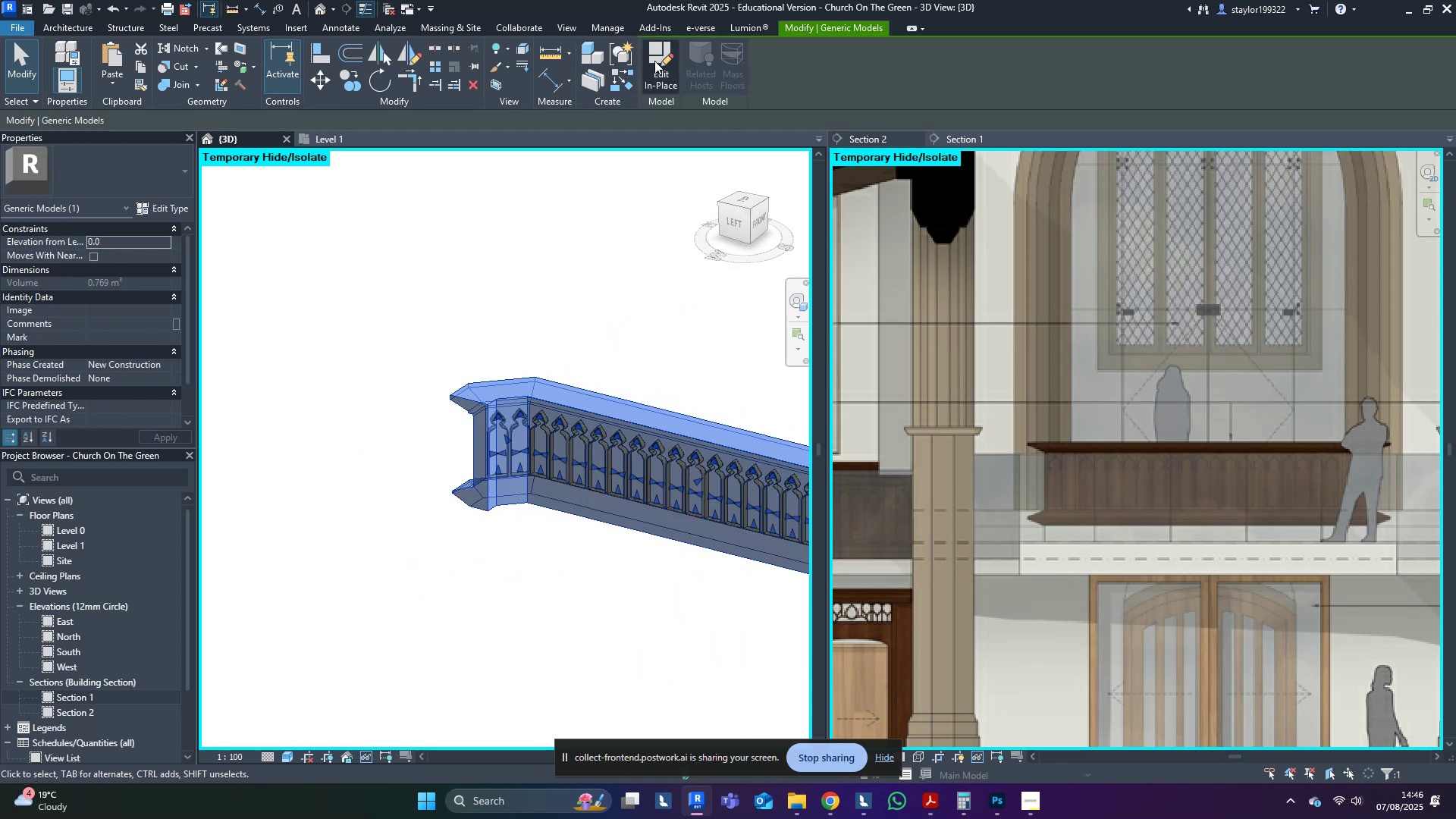 
double_click([552, 275])
 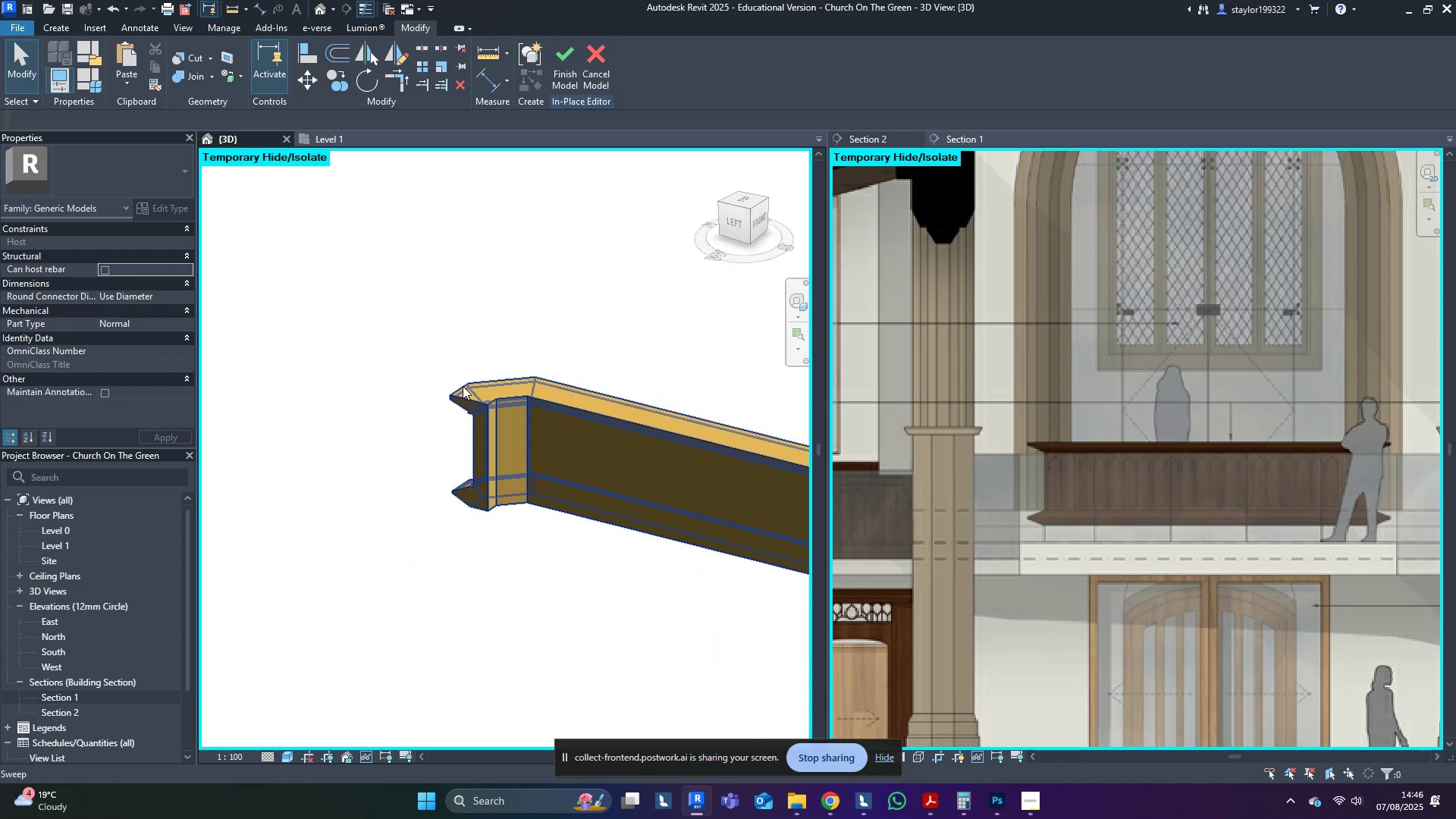 
triple_click([462, 391])
 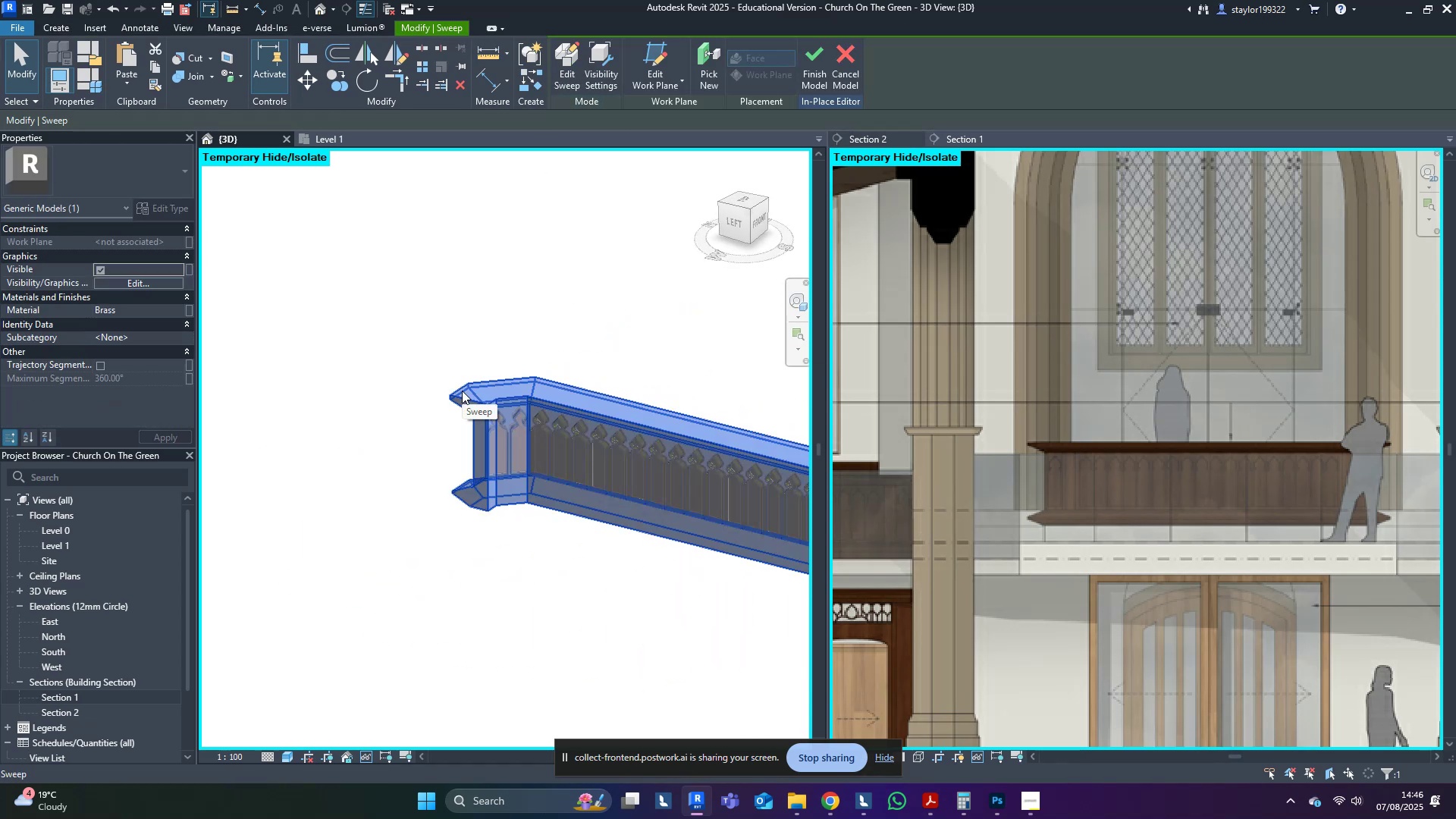 
key(Control+C)
 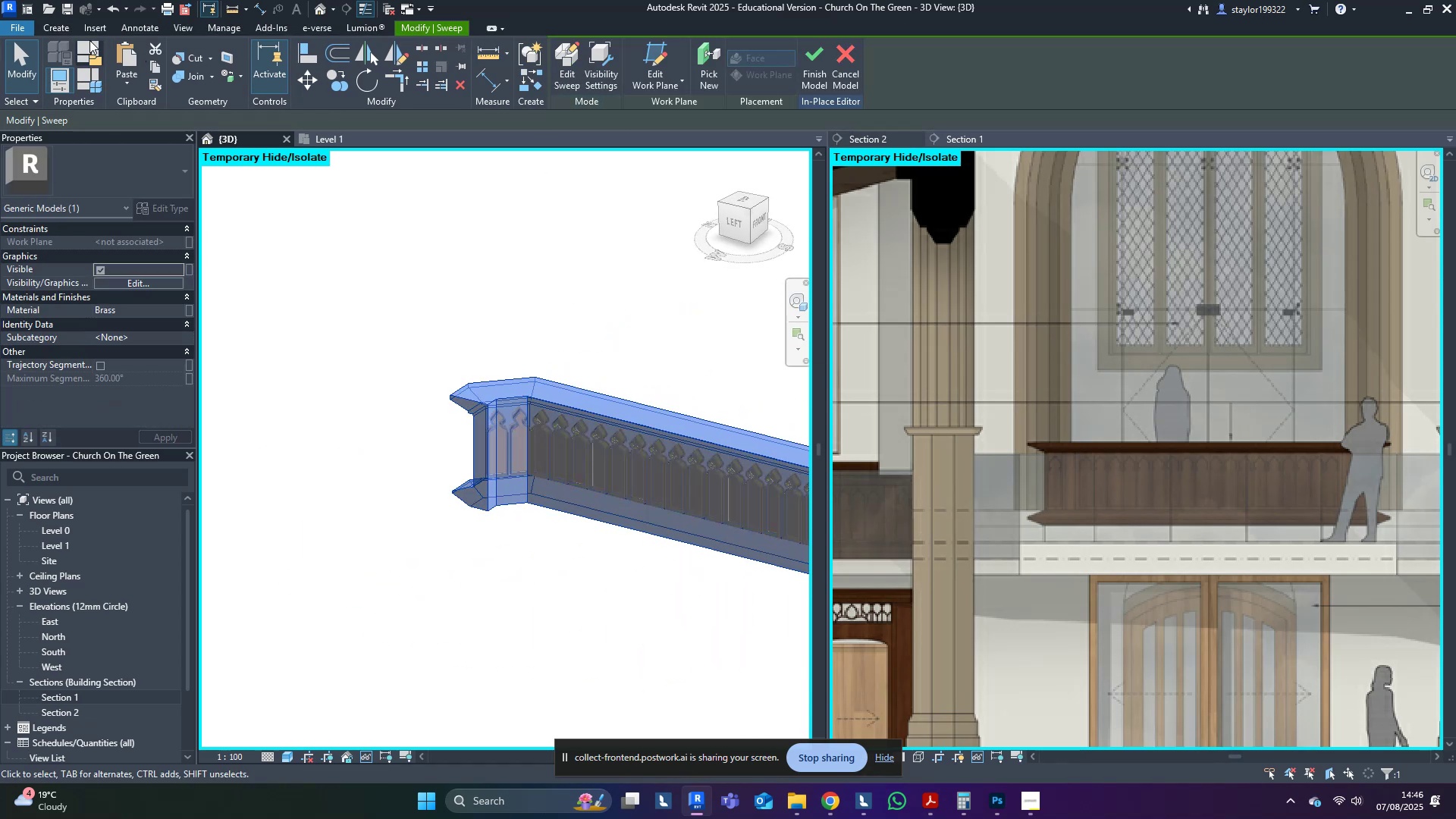 
left_click([69, 33])
 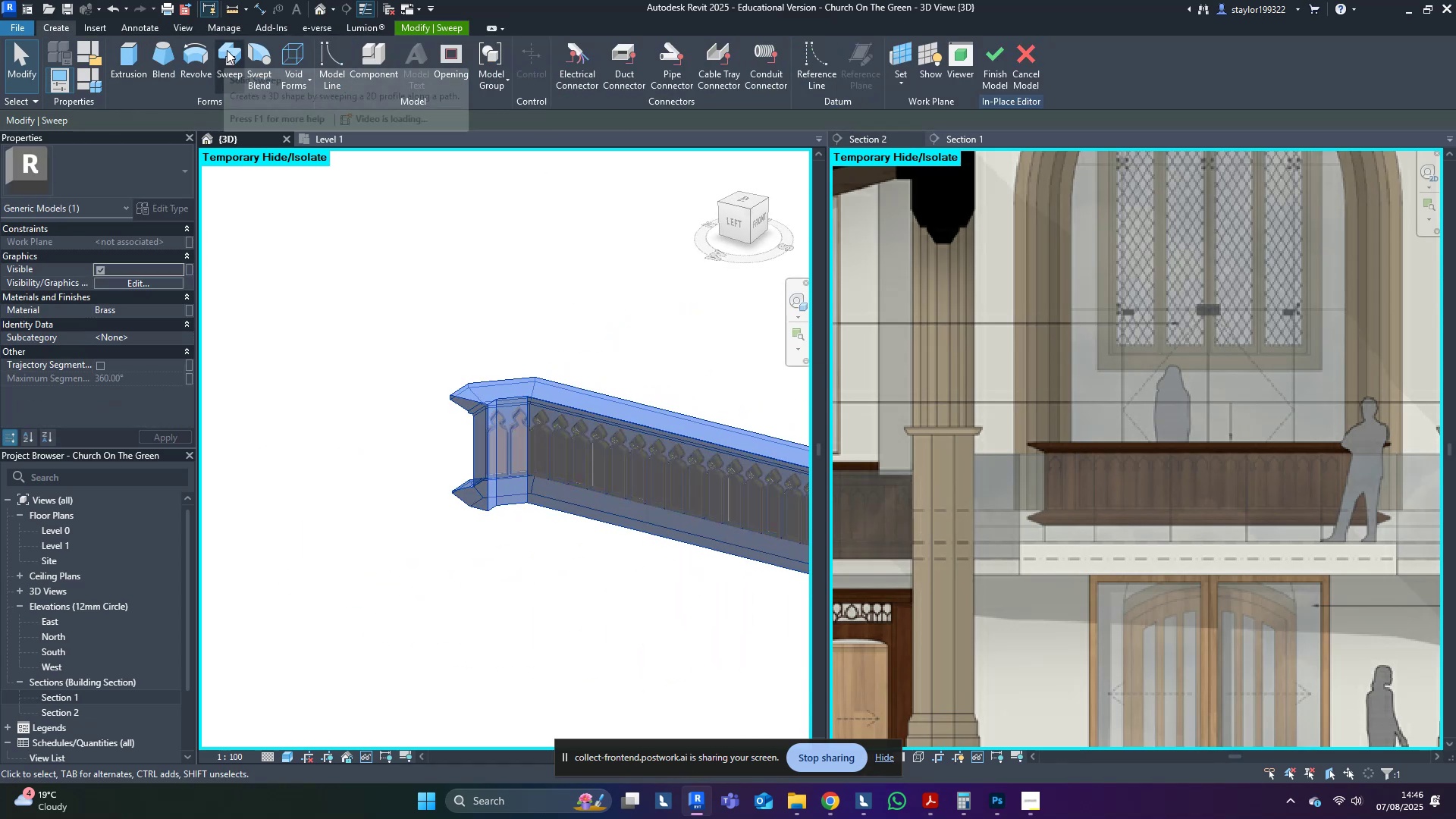 
left_click([229, 51])
 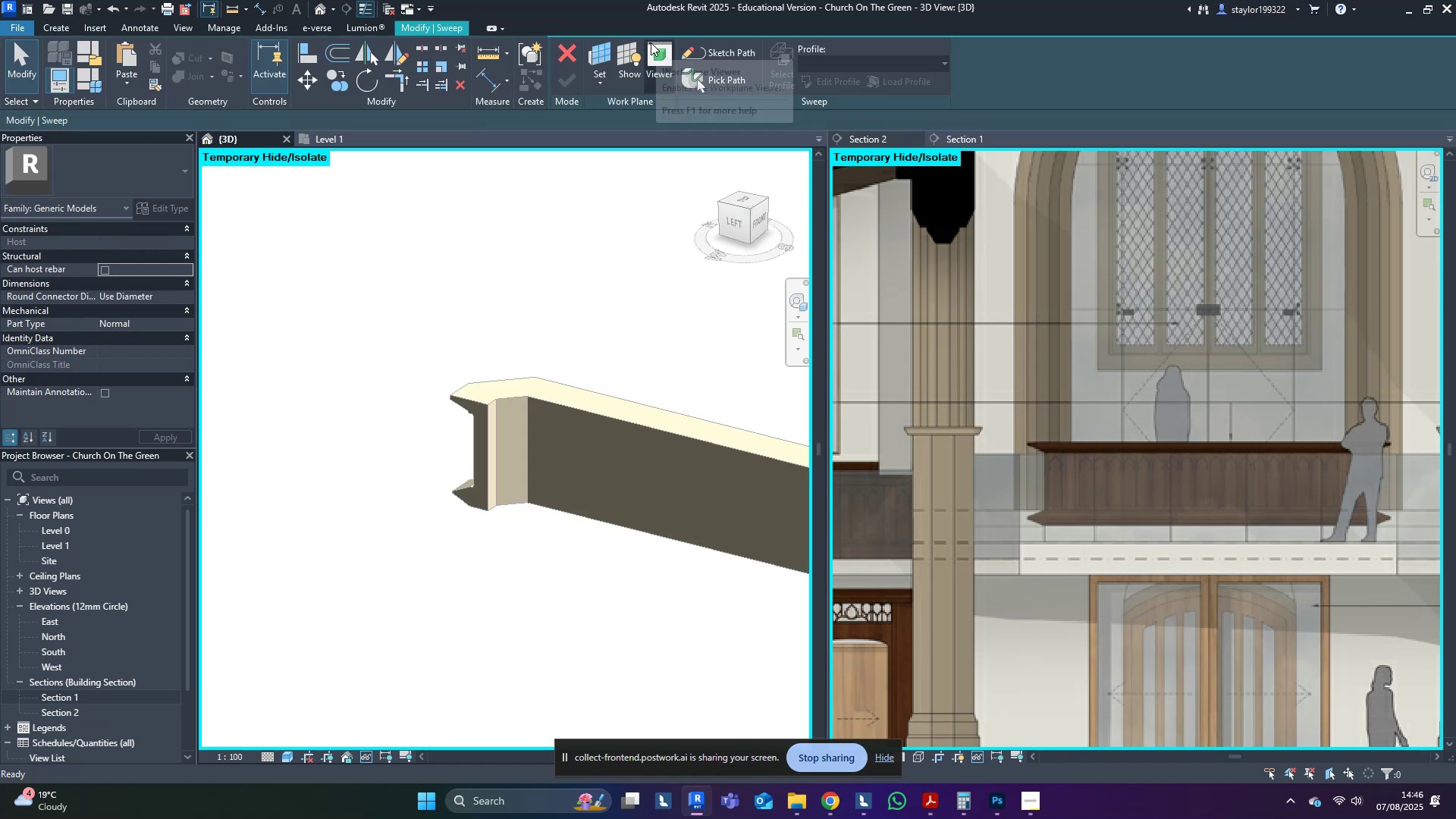 
left_click([713, 54])
 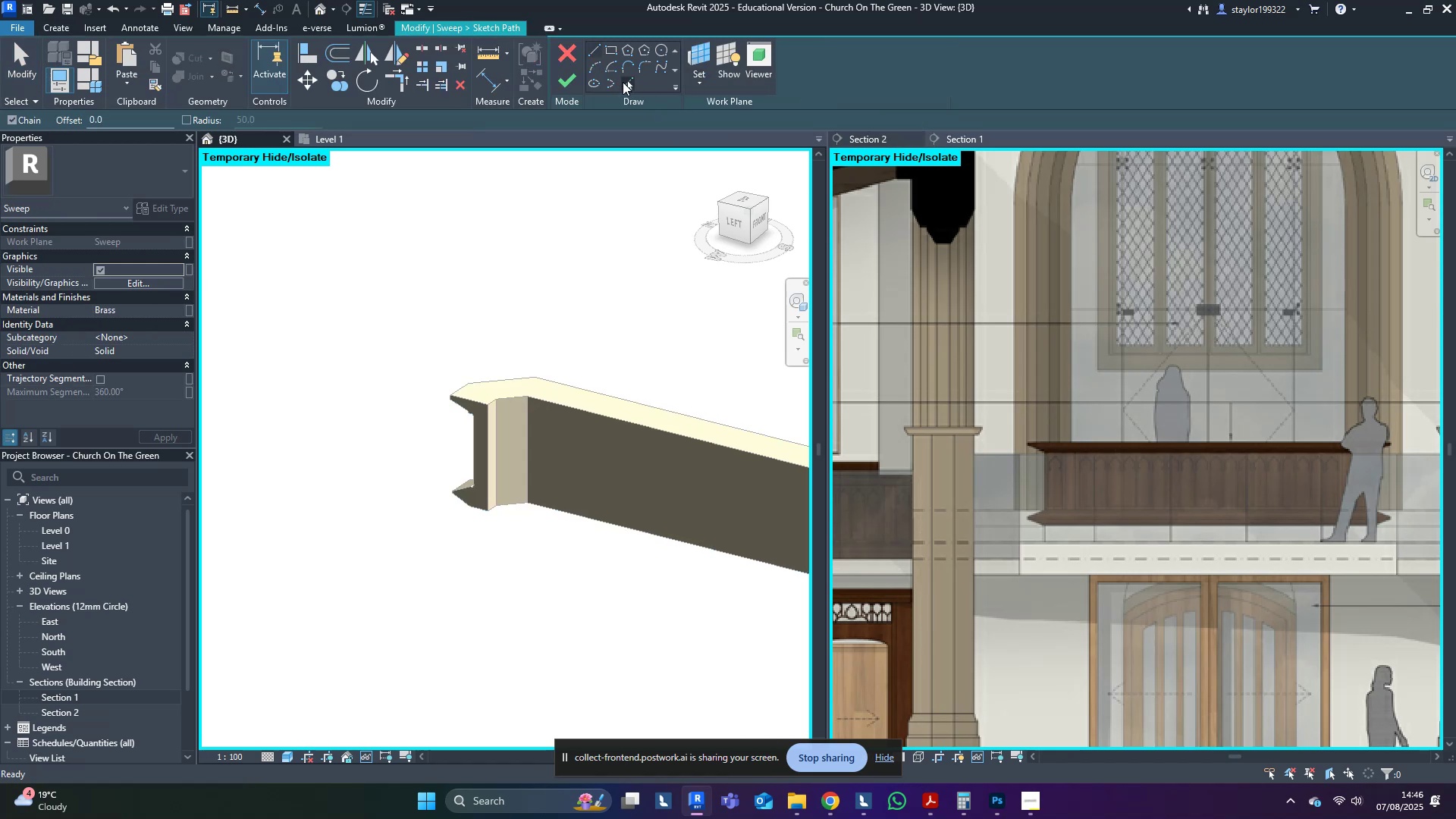 
left_click([631, 85])
 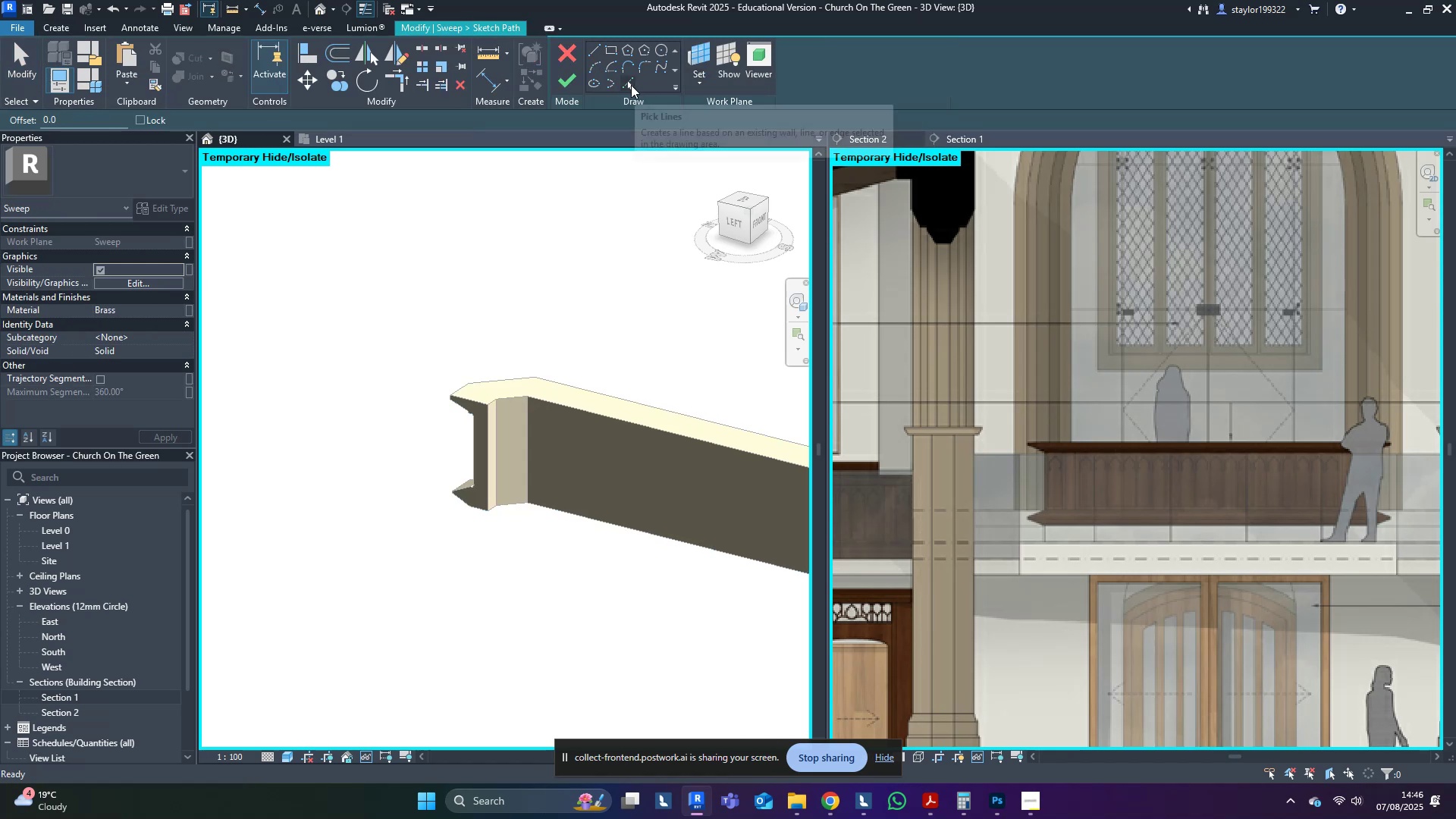 
left_click([629, 83])
 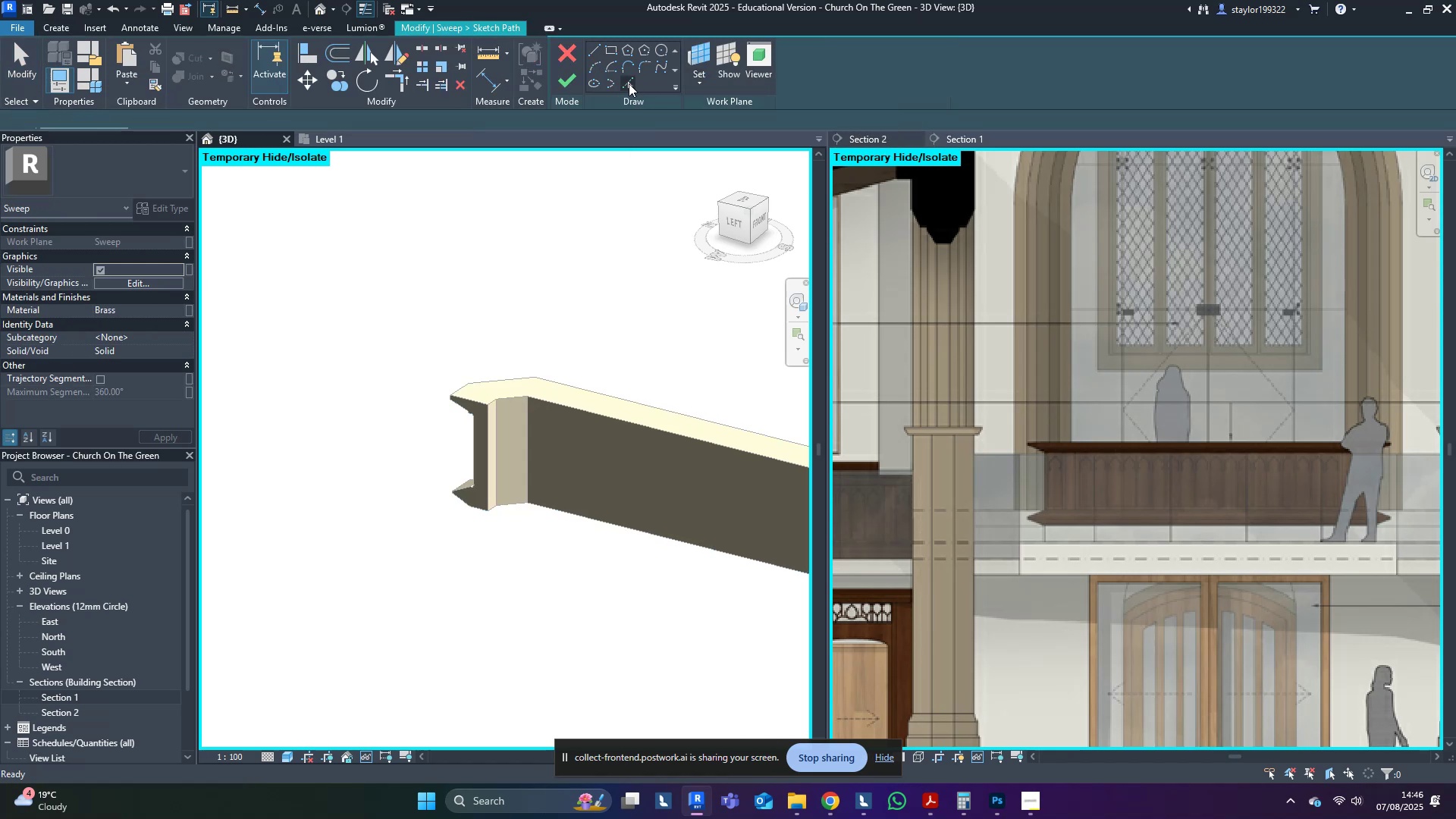 
scroll: coordinate [457, 398], scroll_direction: up, amount: 4.0
 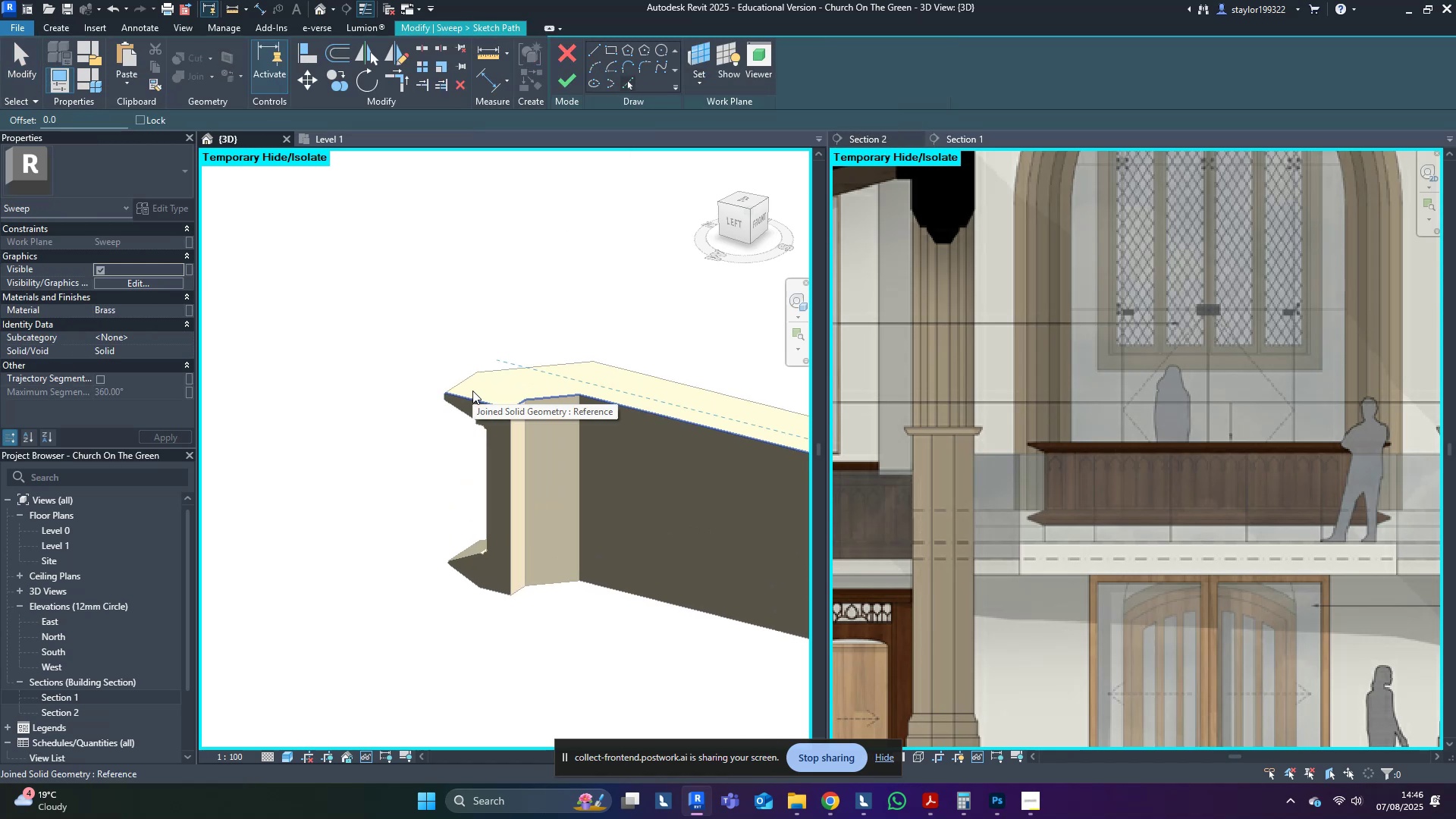 
left_click([472, 391])
 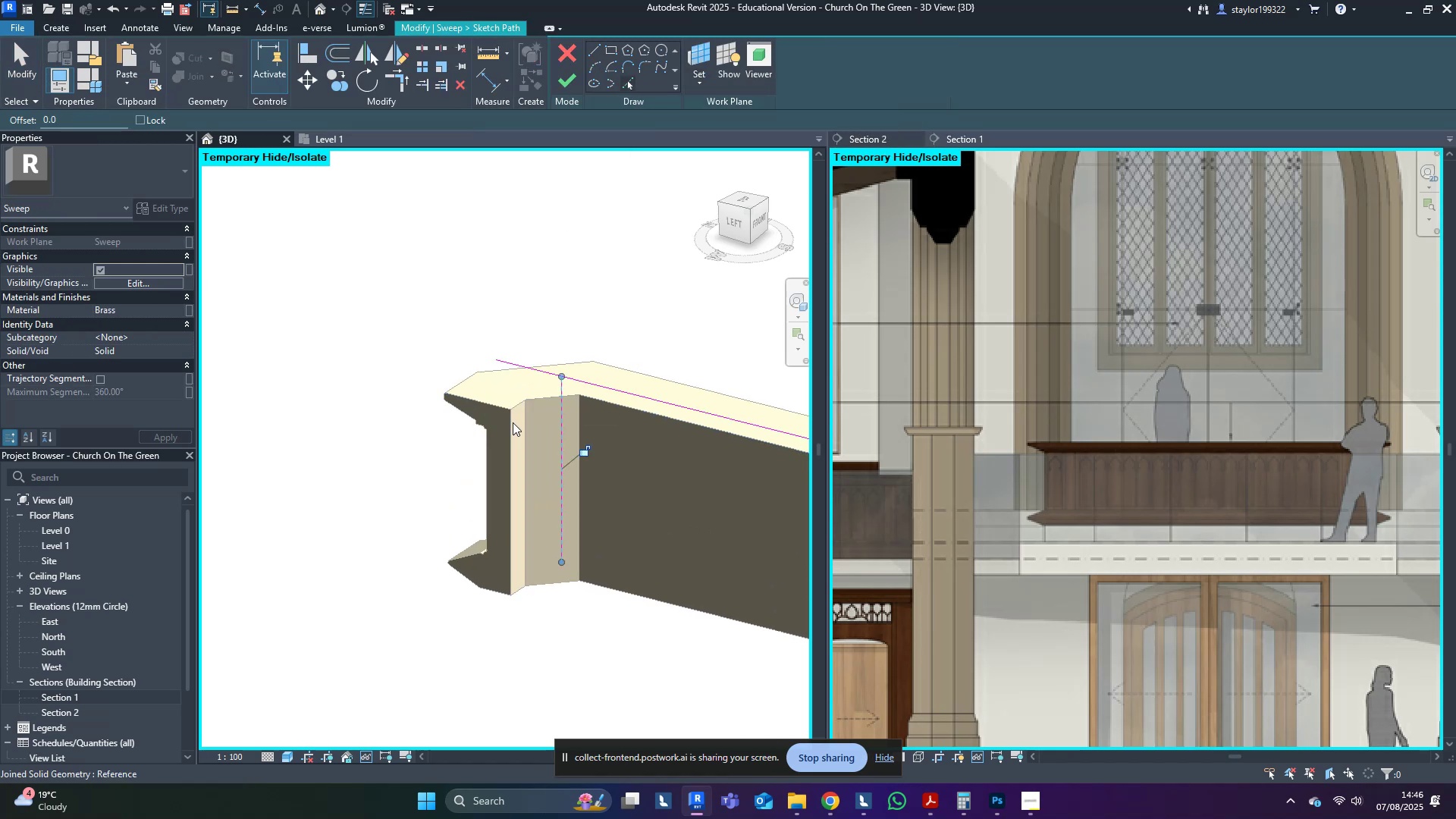 
type(tr)
 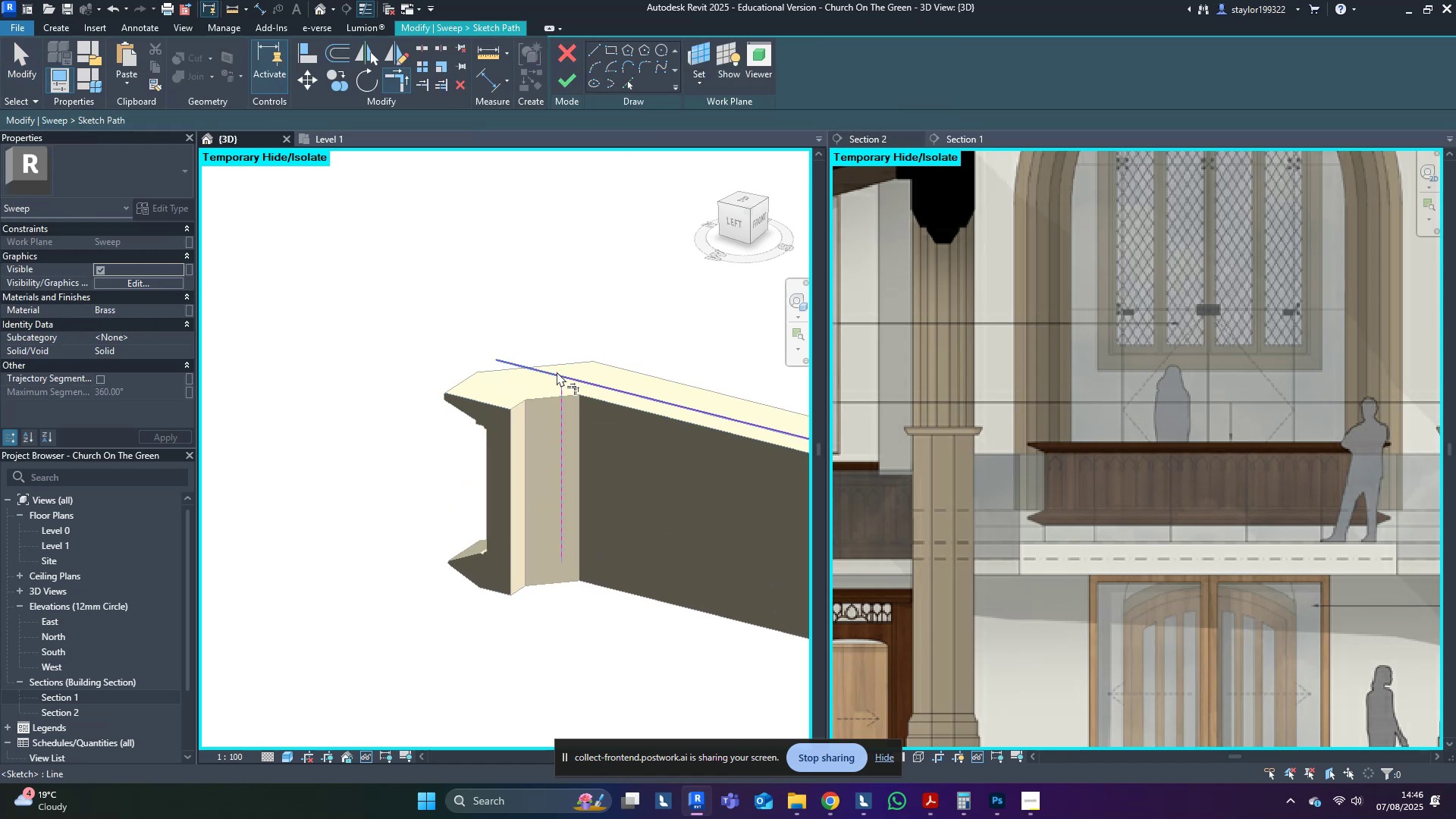 
double_click([554, 366])
 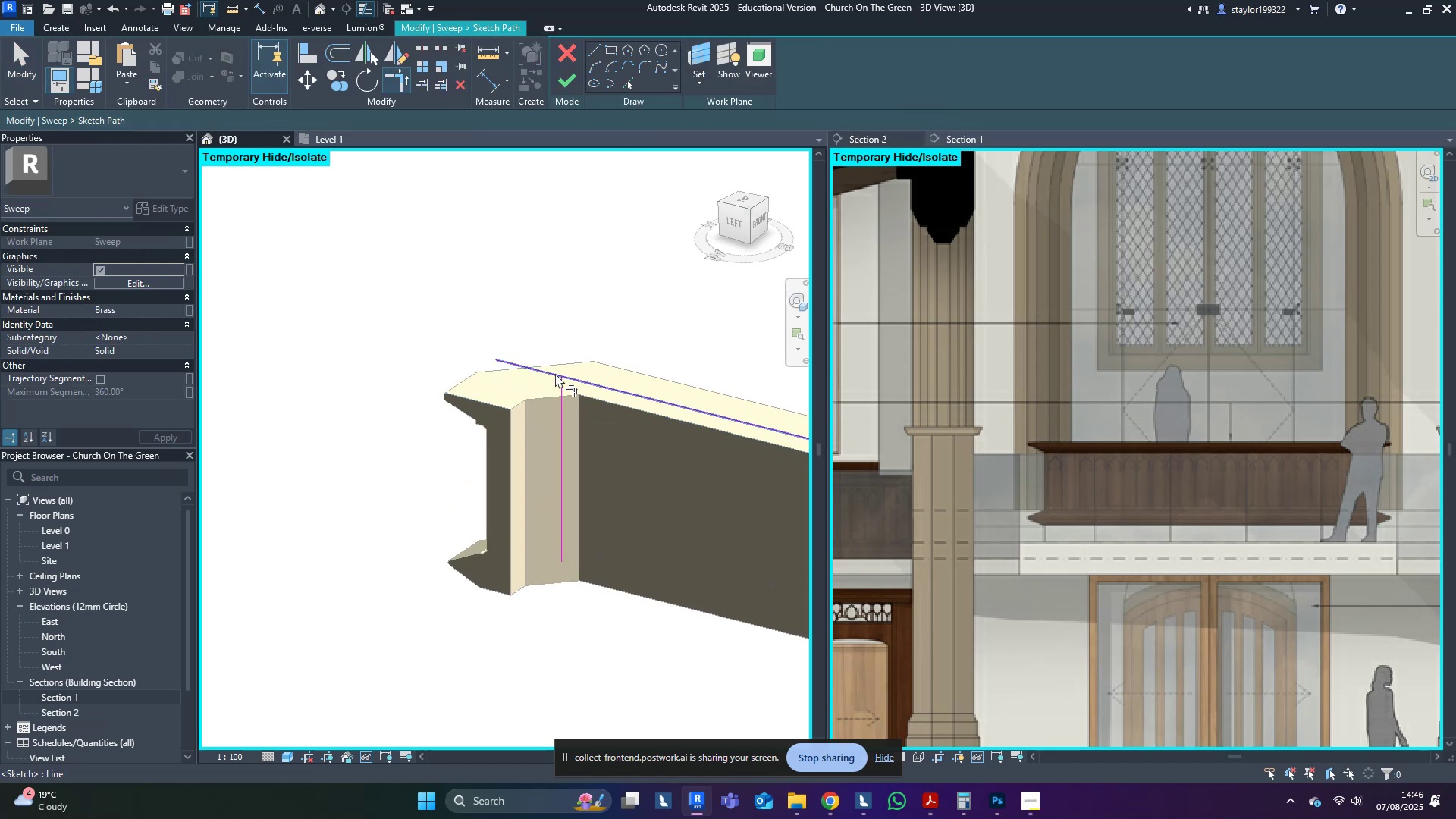 
triple_click([555, 375])
 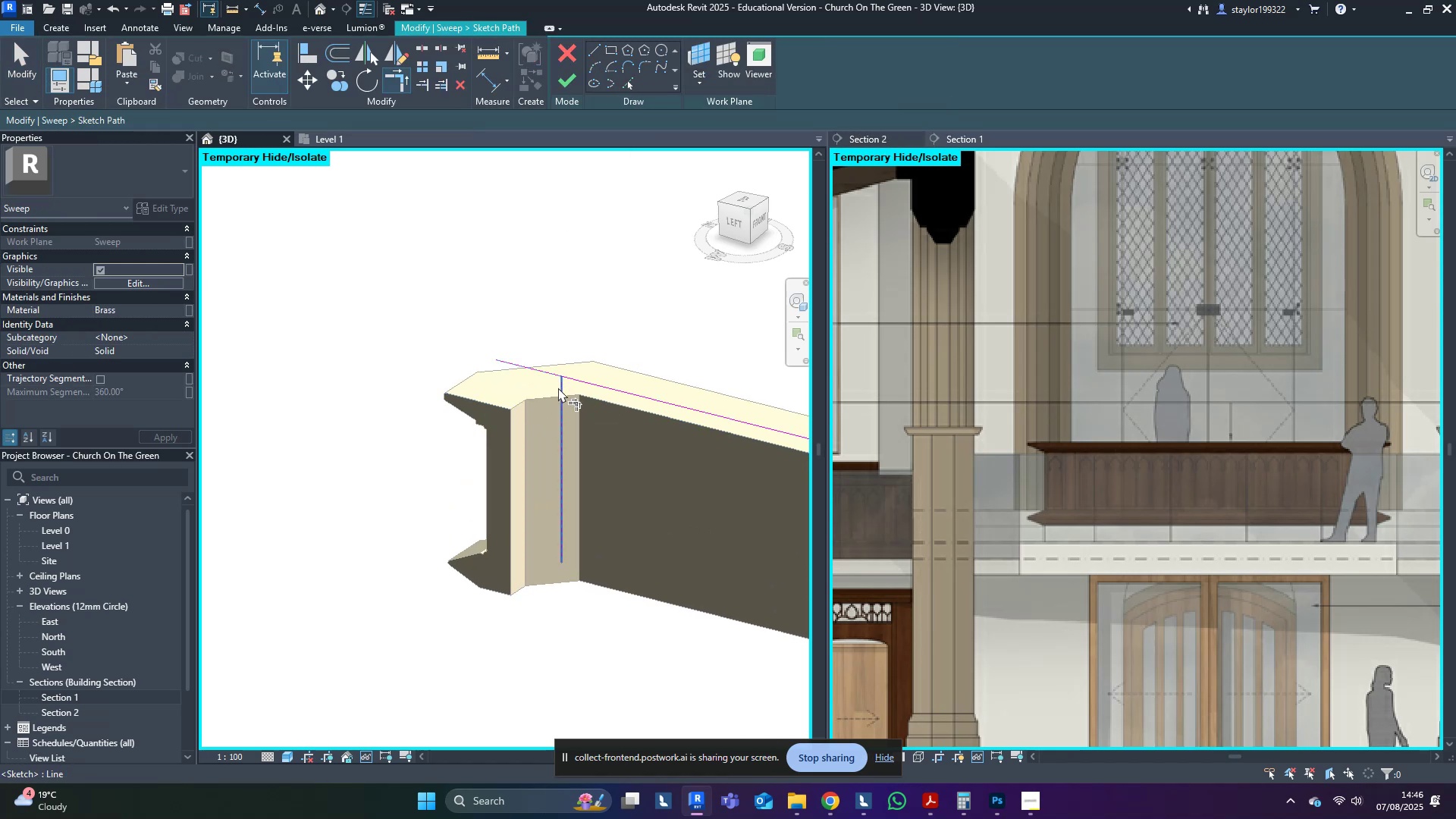 
triple_click([558, 390])
 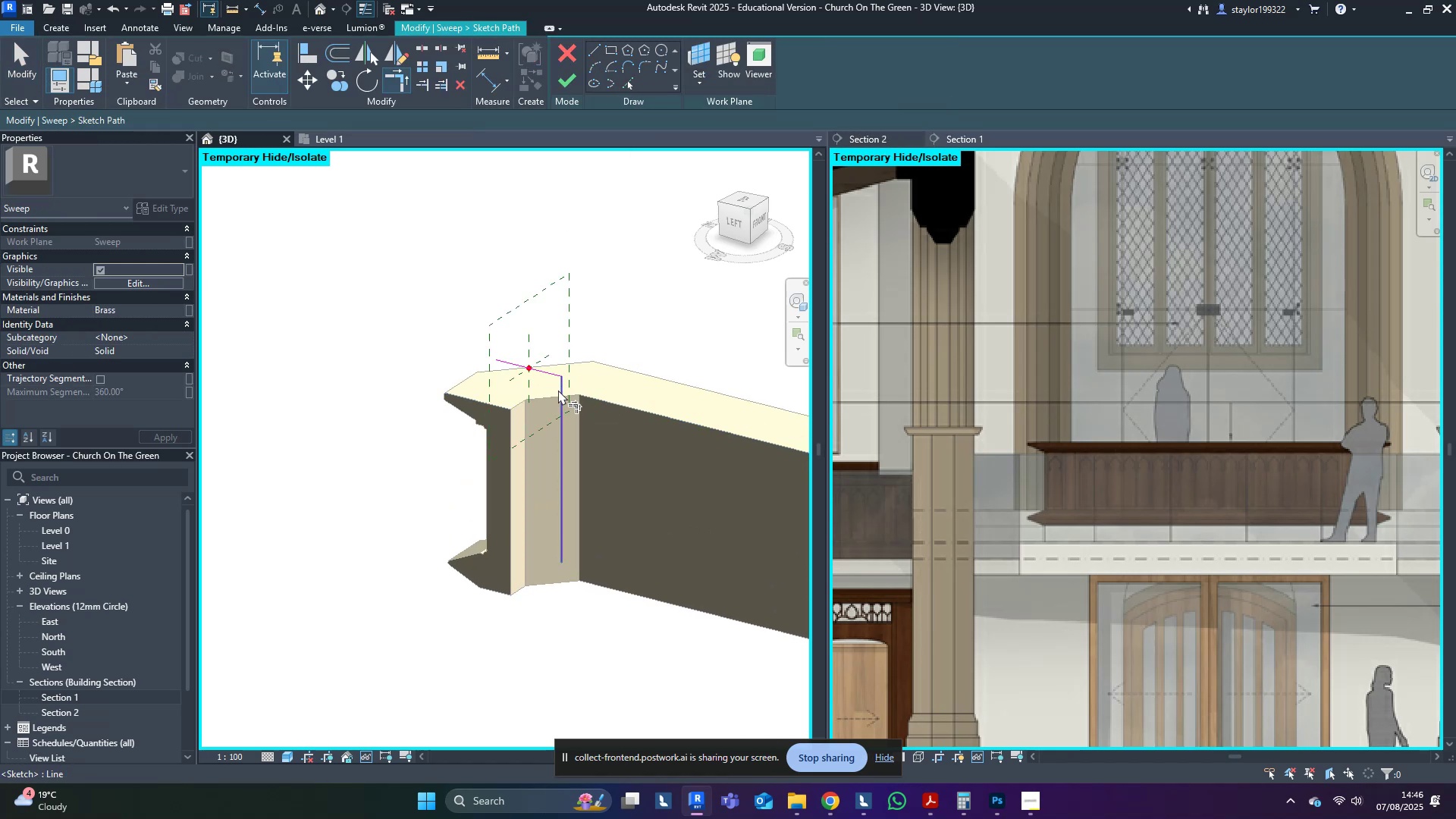 
type(md)
 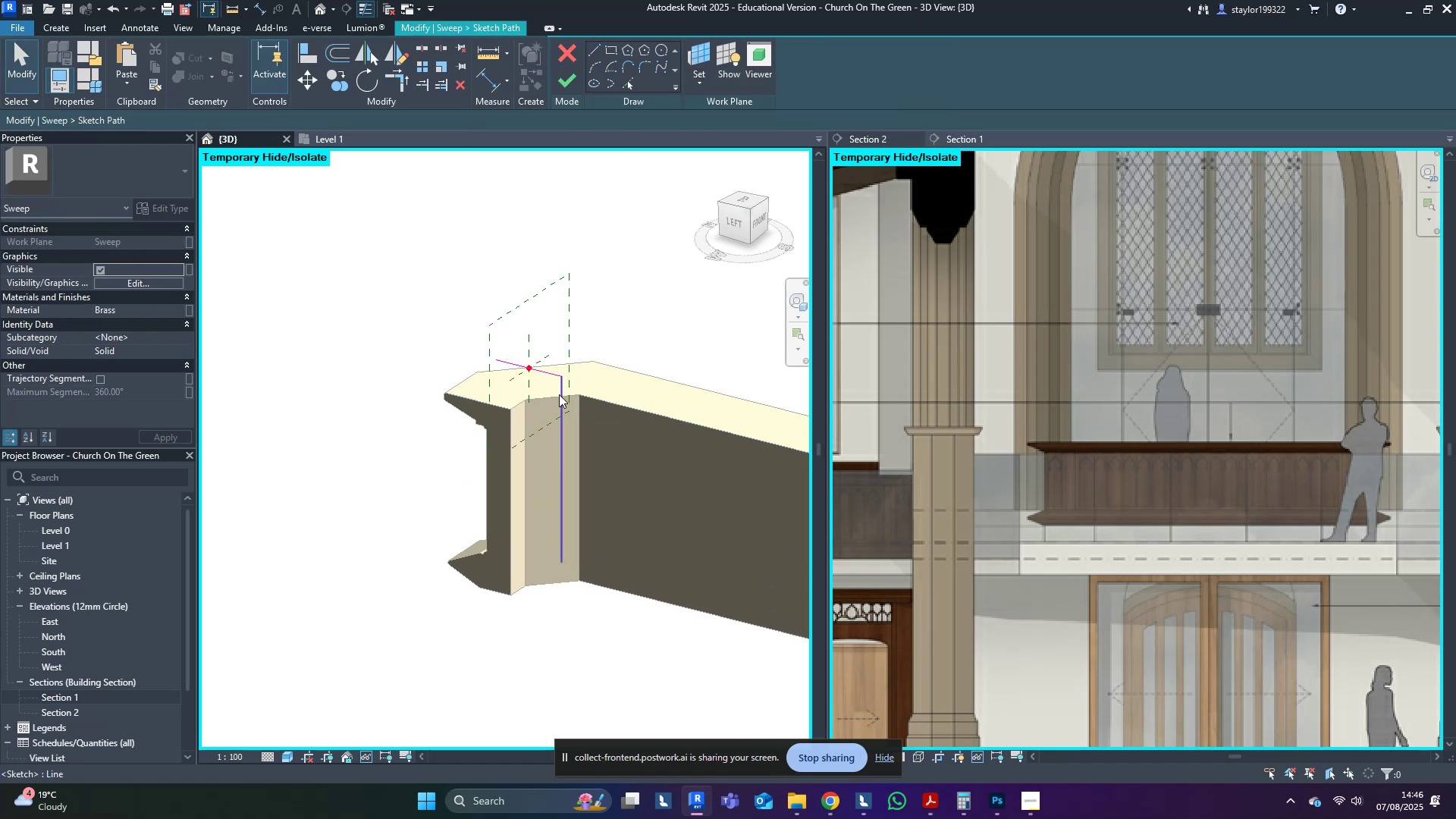 
left_click([559, 394])
 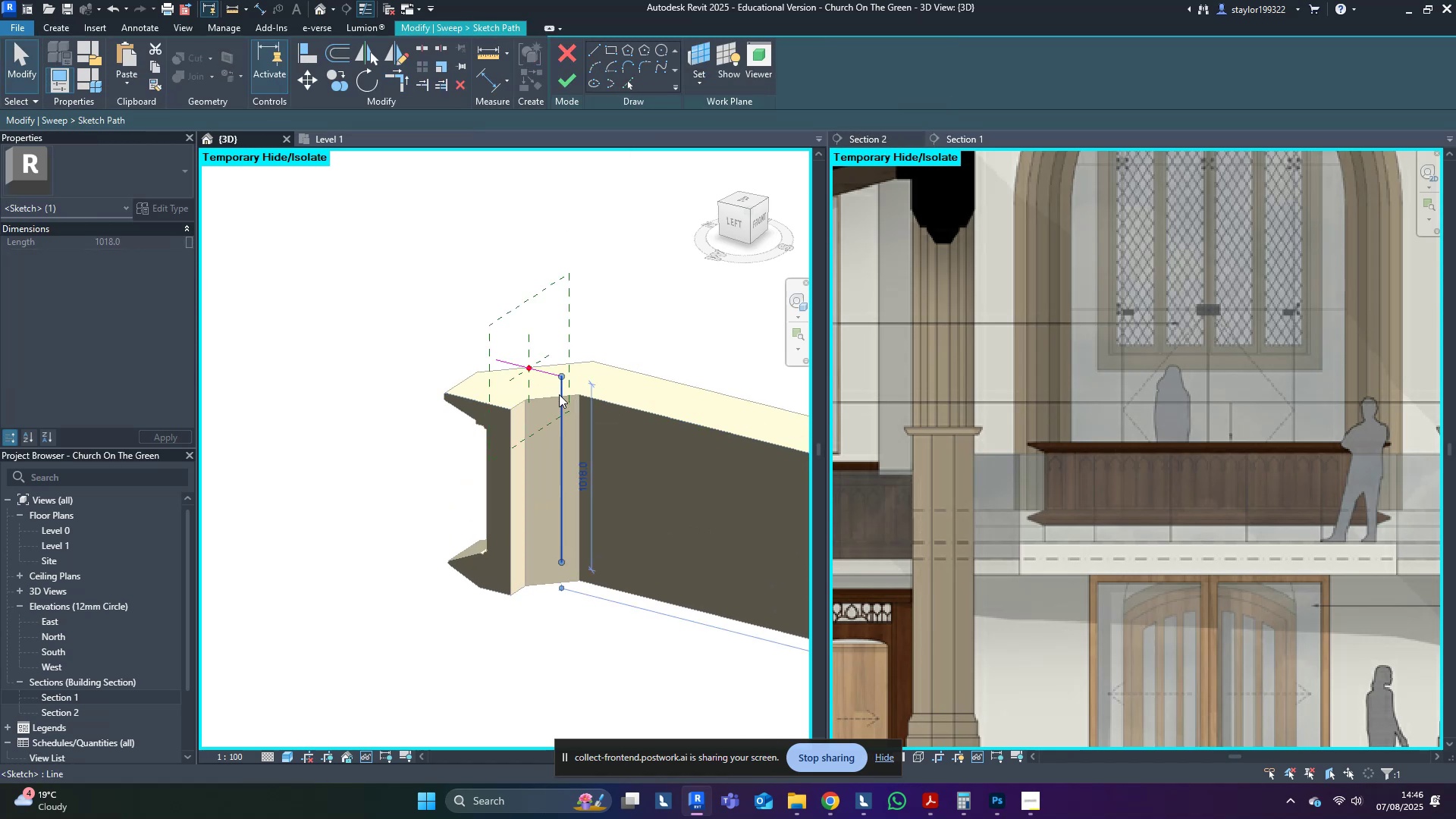 
key(Delete)
 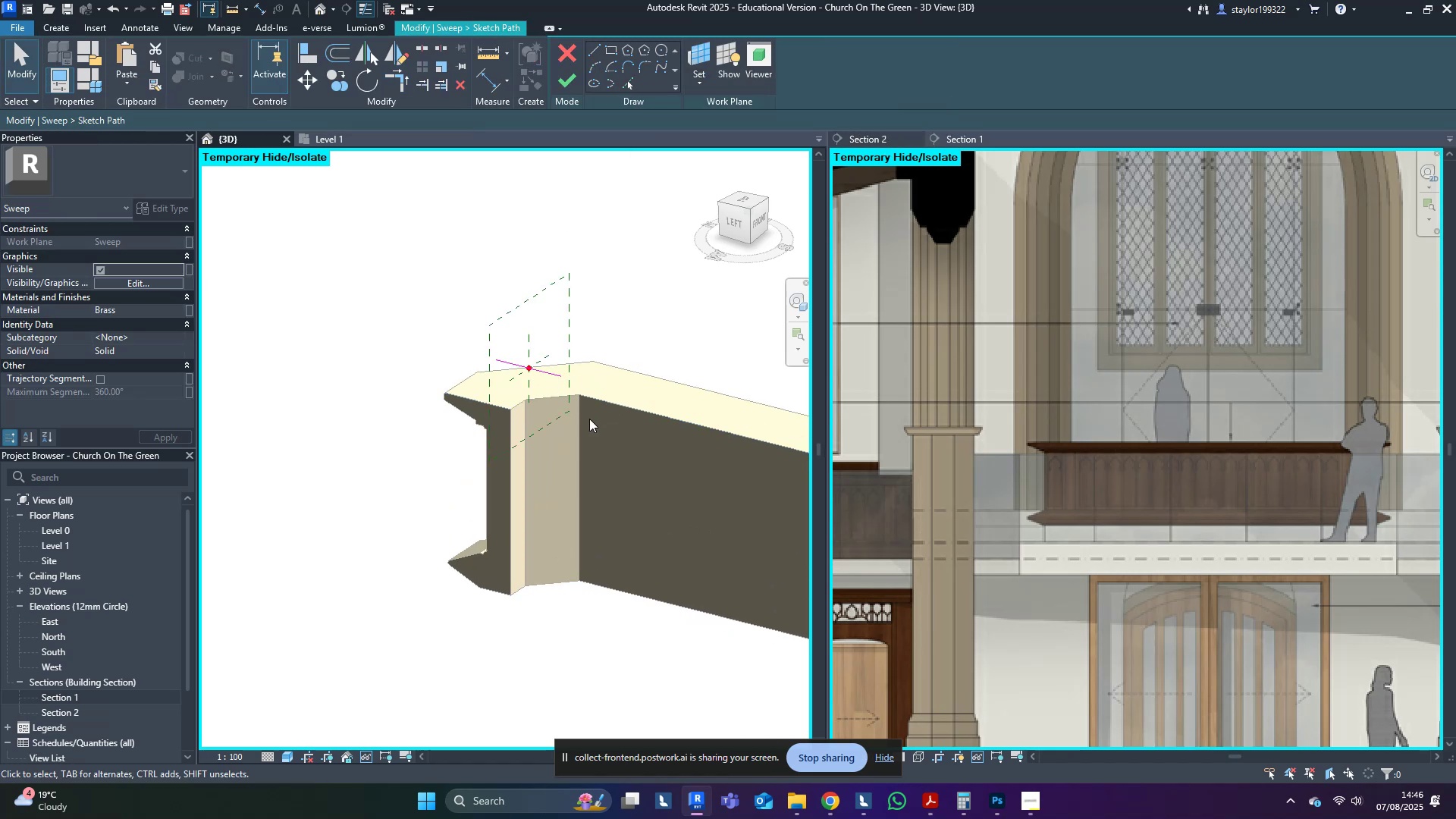 
left_click([589, 419])
 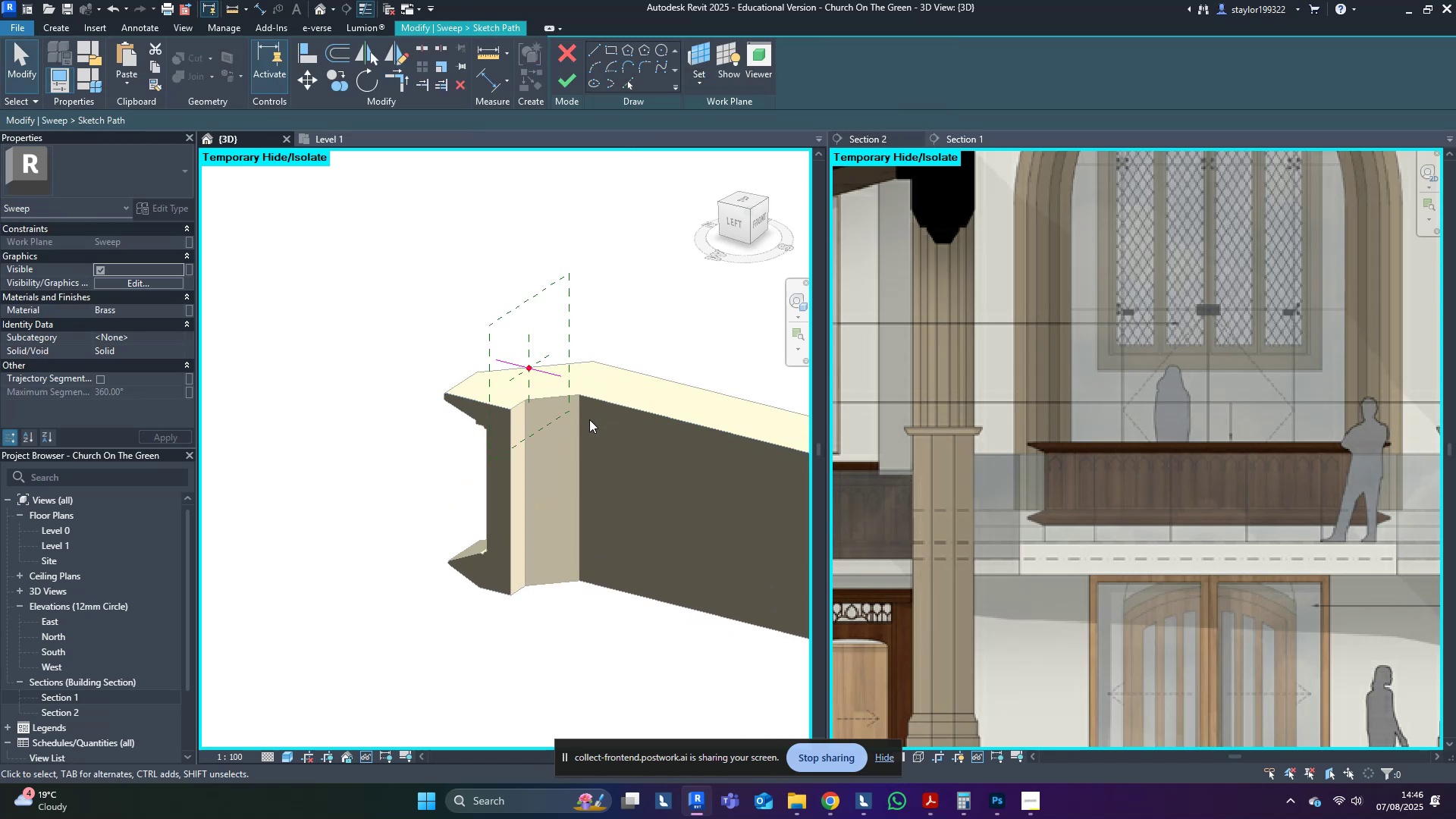 
hold_key(key=ShiftLeft, duration=0.8)
 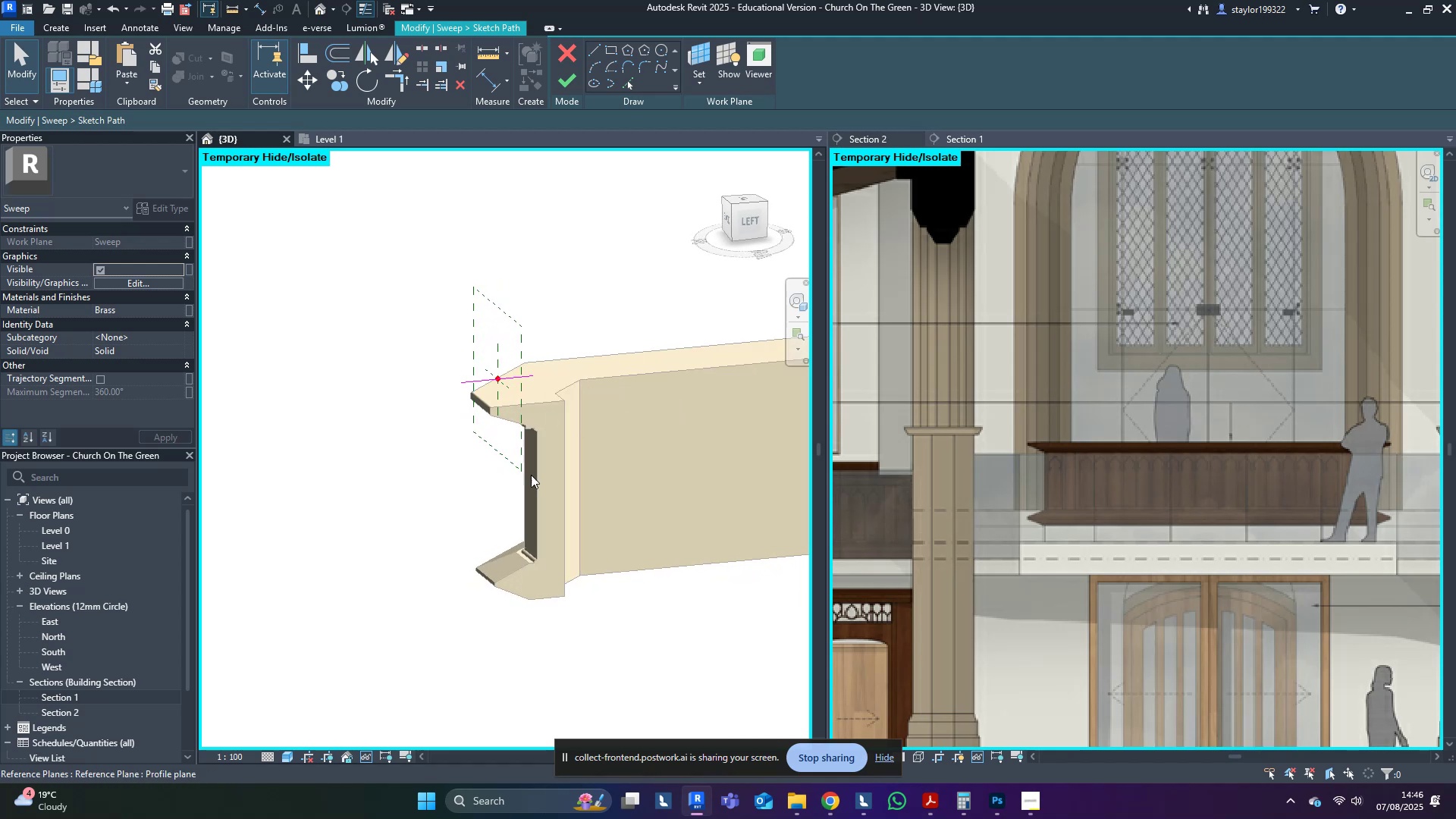 
hold_key(key=ShiftLeft, duration=0.75)
 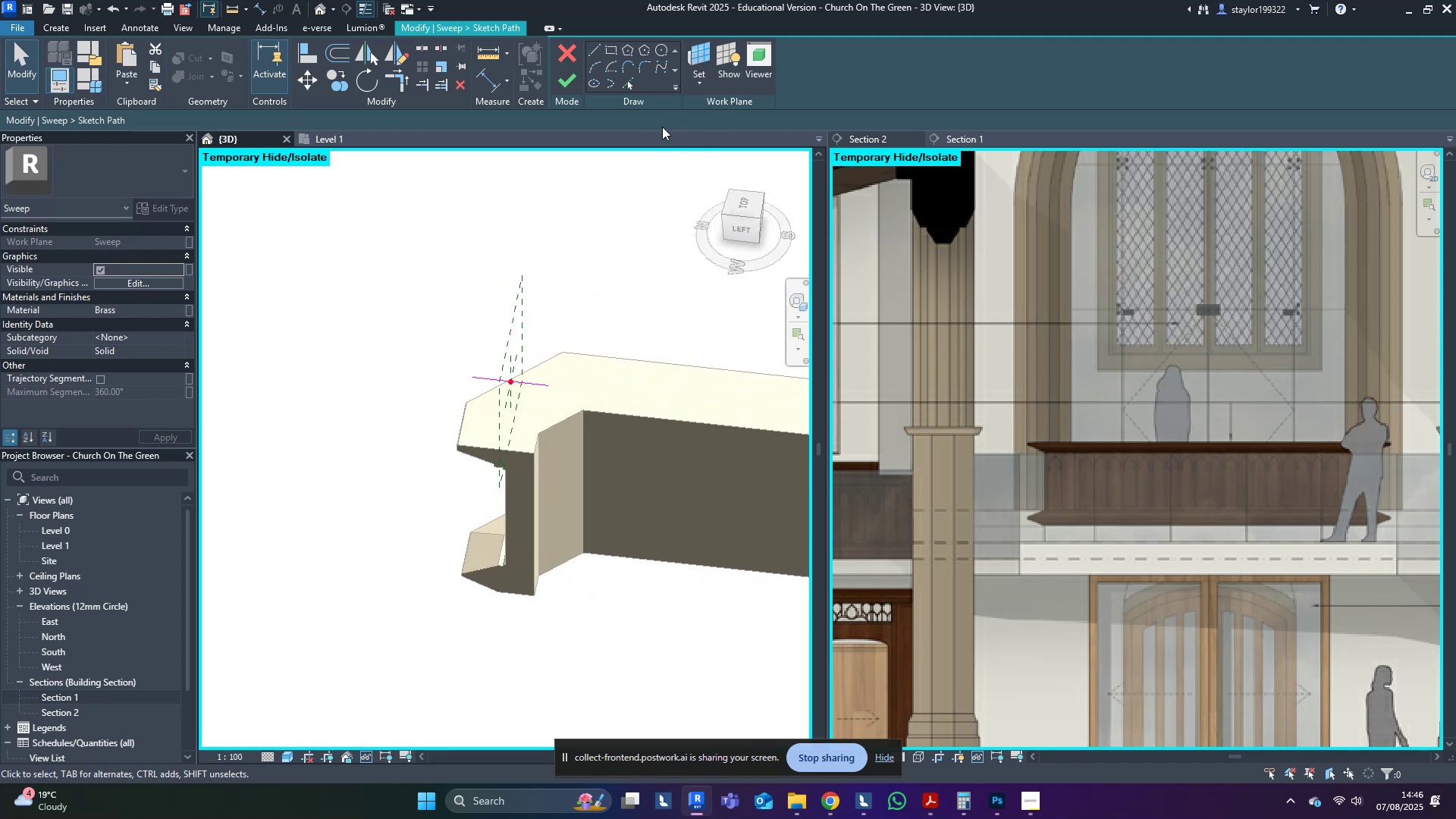 
left_click([699, 55])
 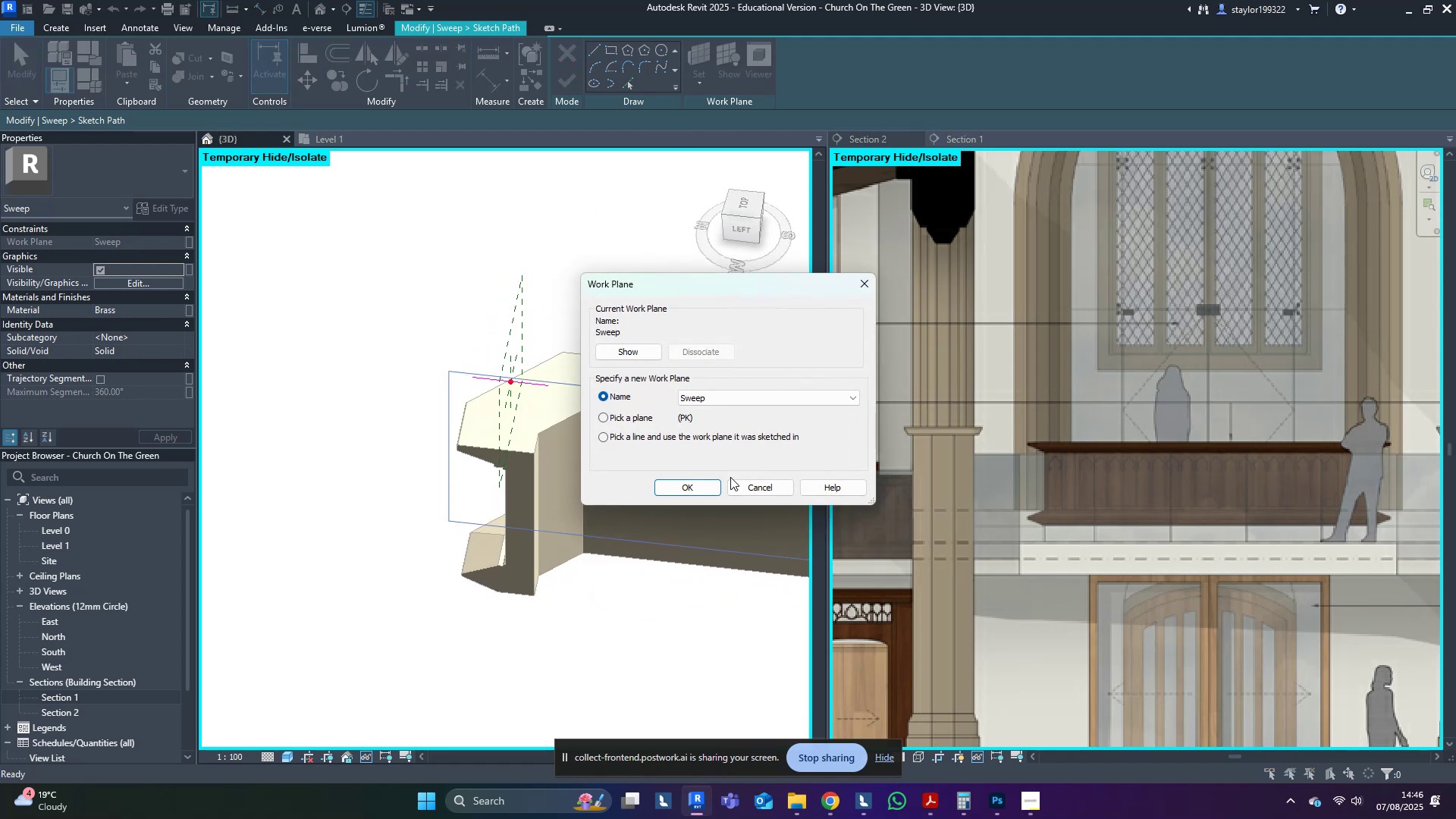 
left_click([767, 496])
 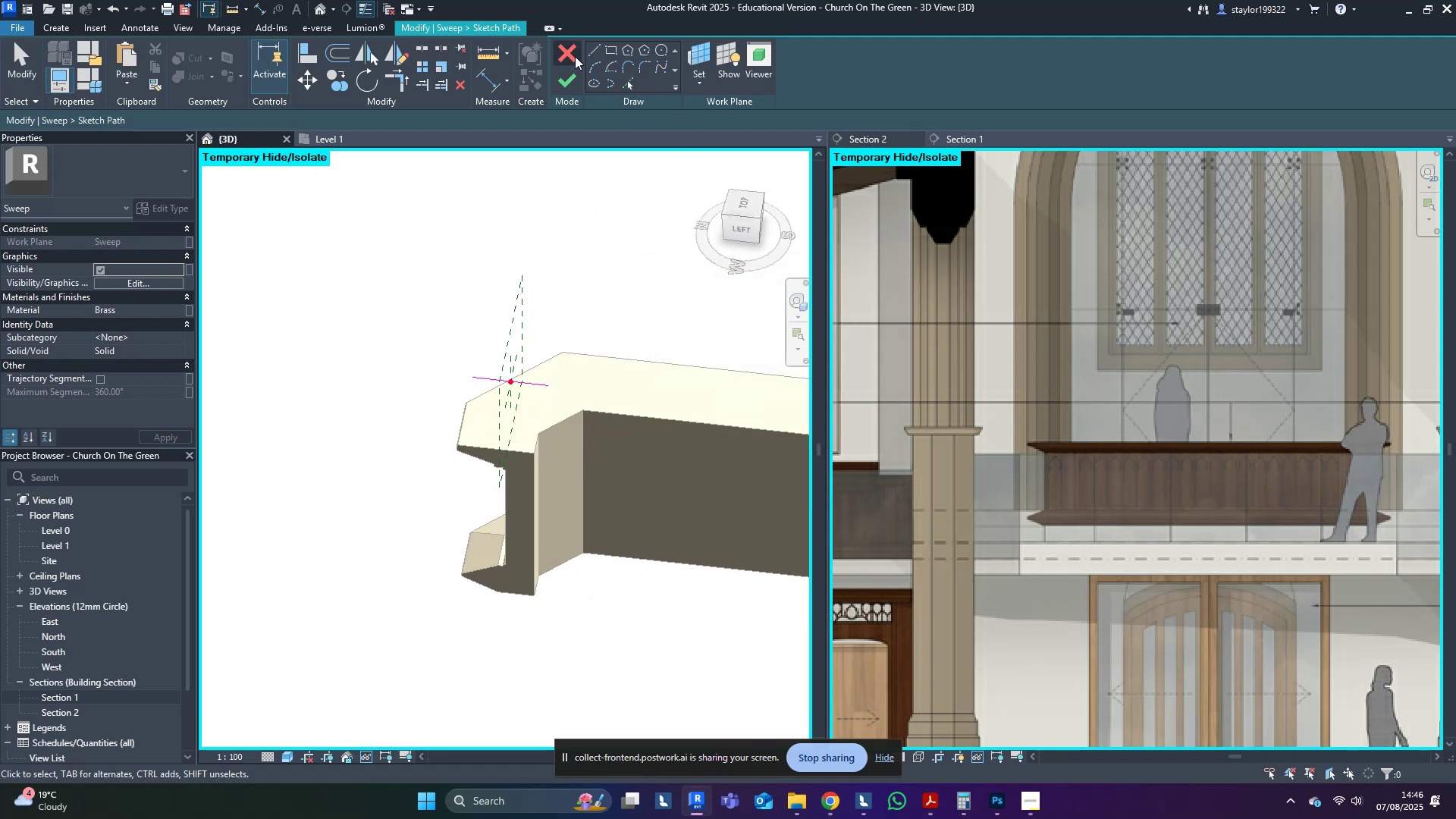 
left_click([573, 49])
 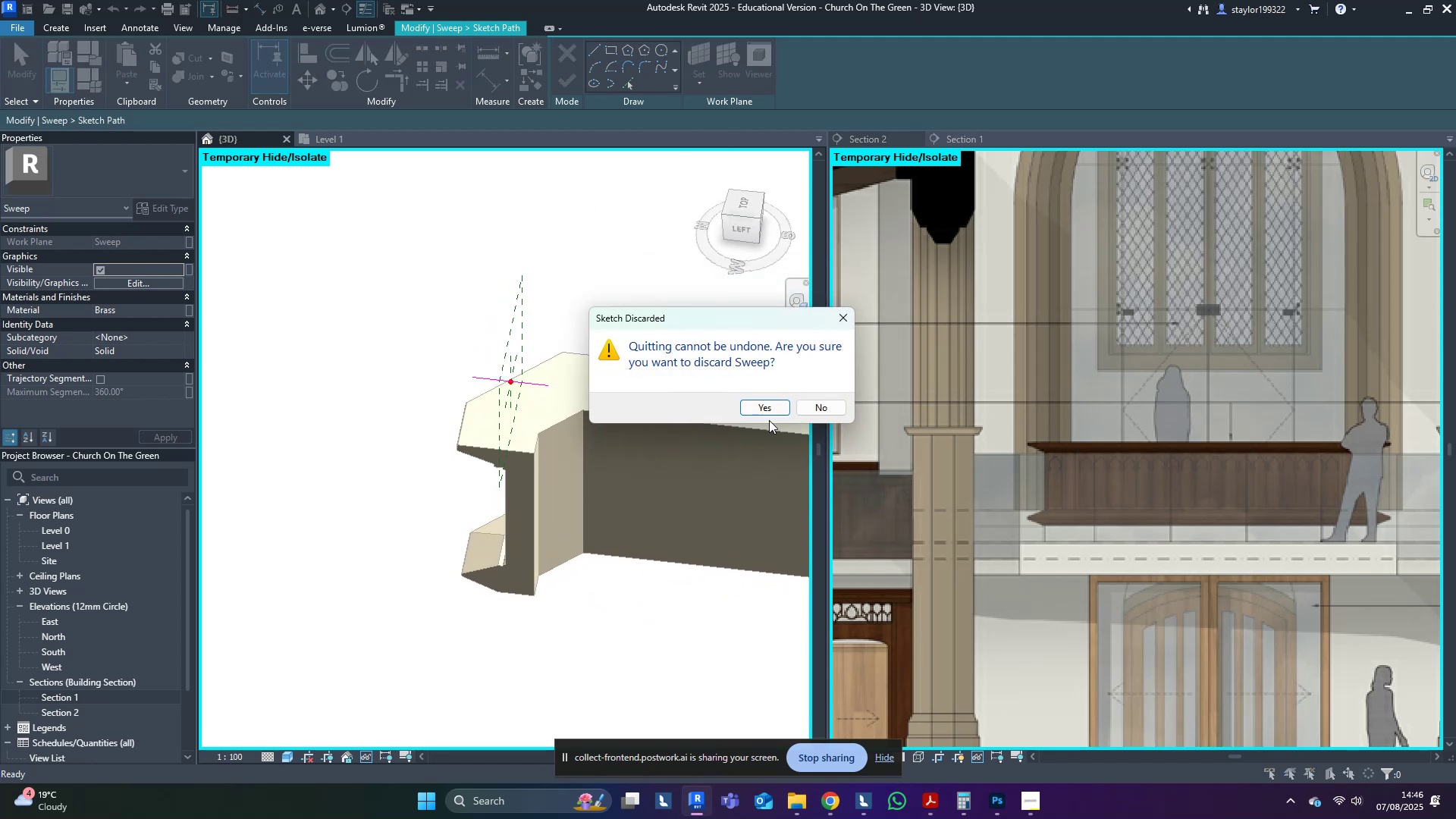 
double_click([771, 410])
 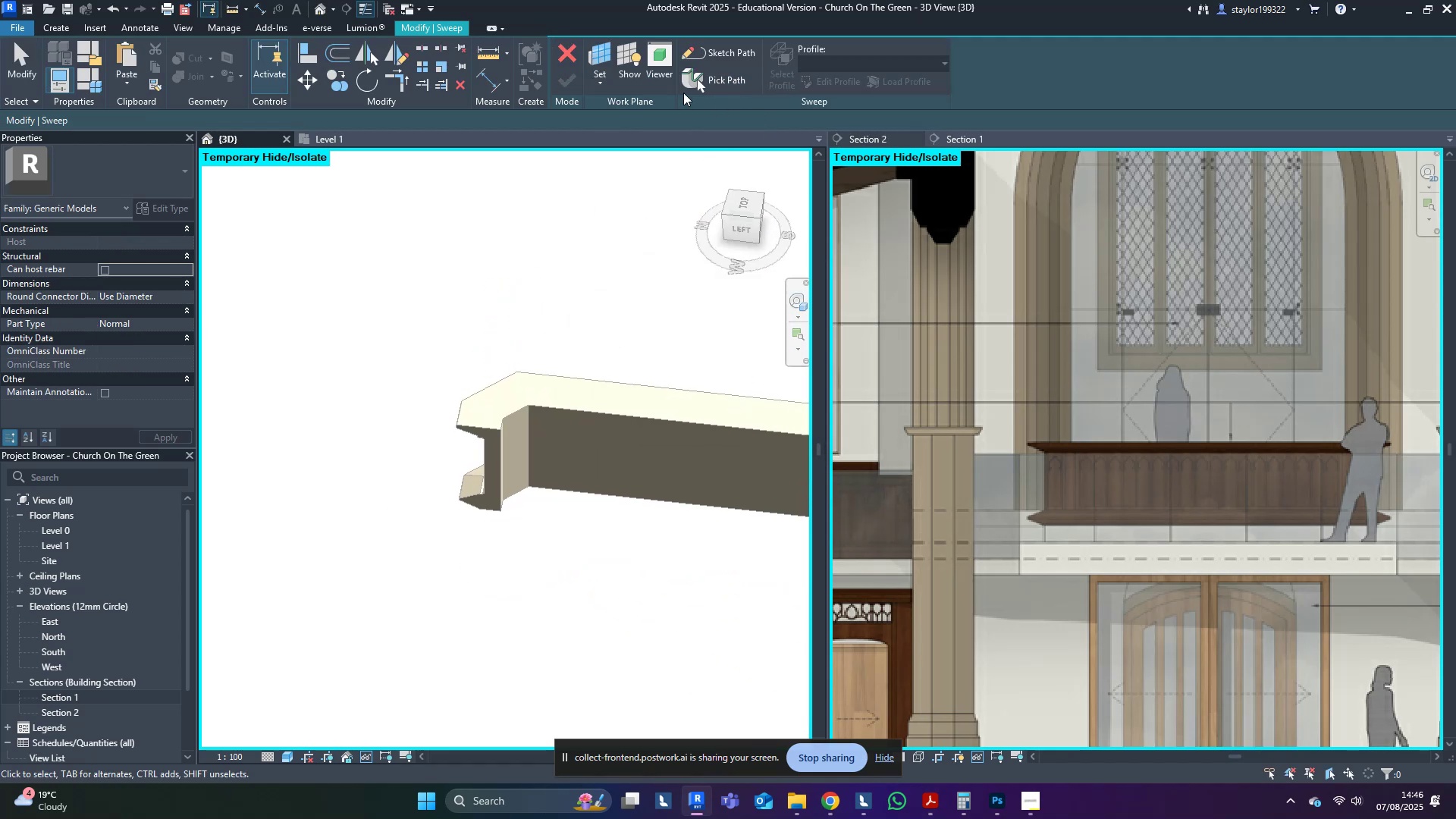 
left_click([610, 61])
 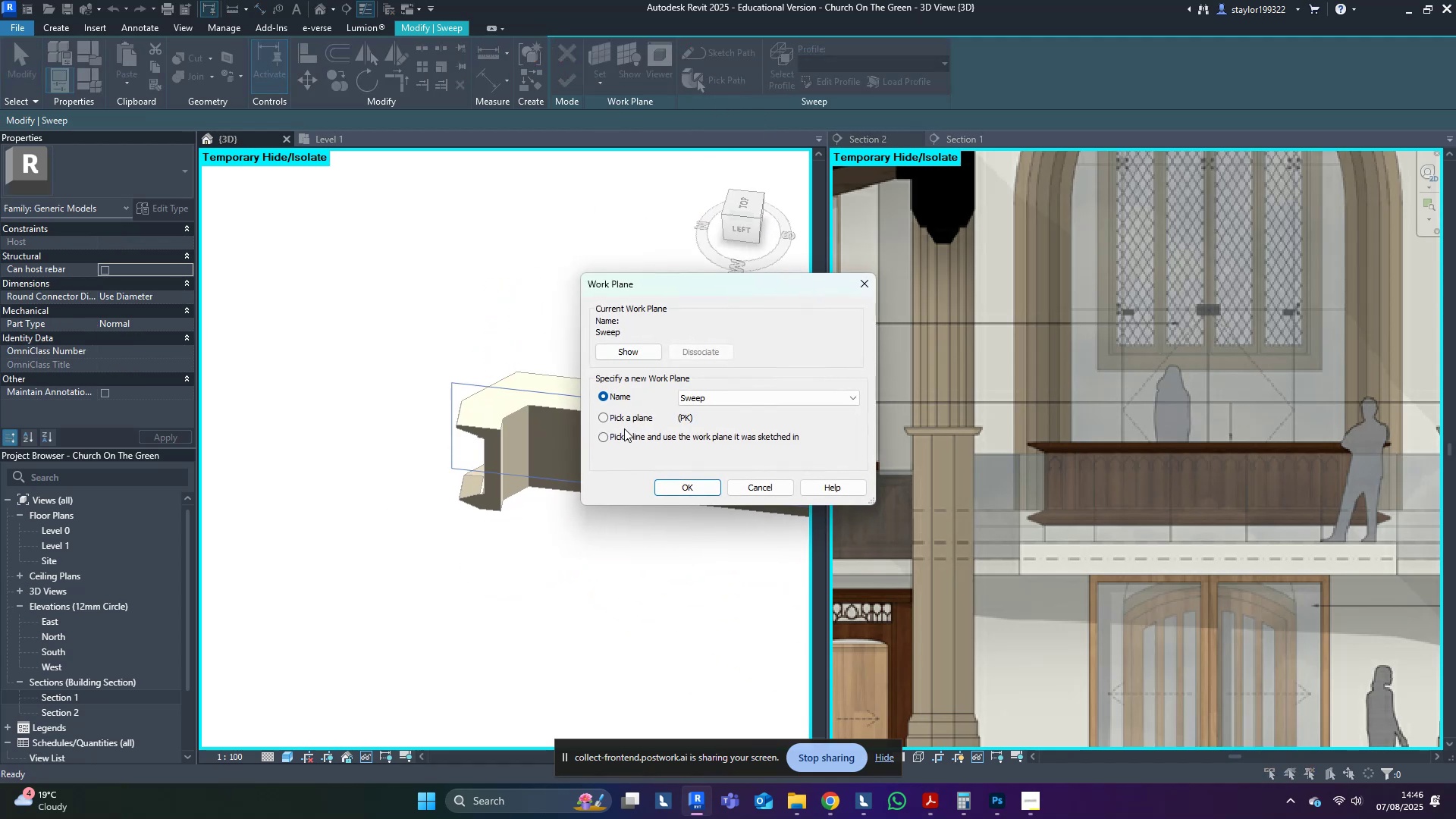 
double_click([627, 419])
 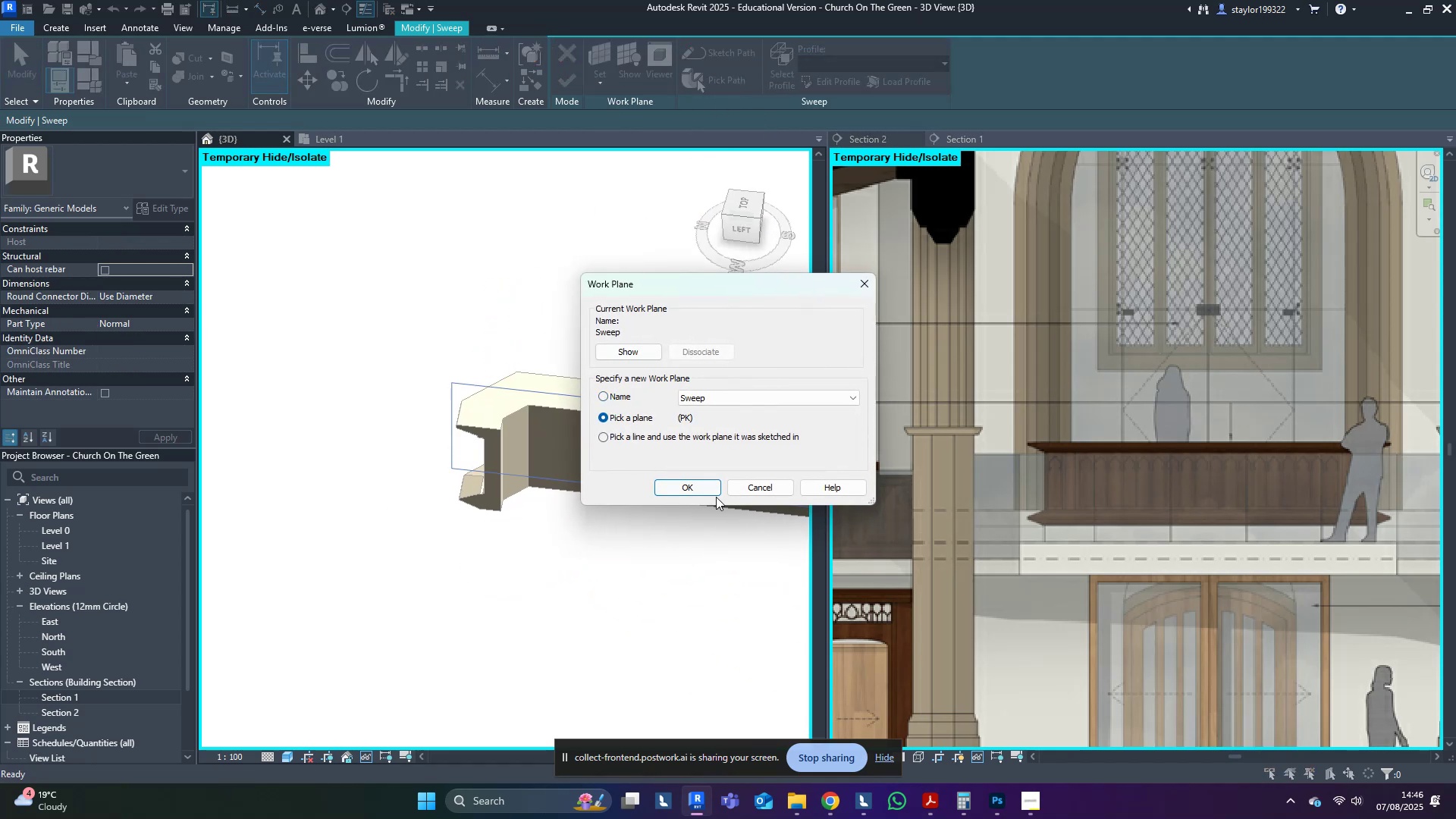 
left_click([703, 485])
 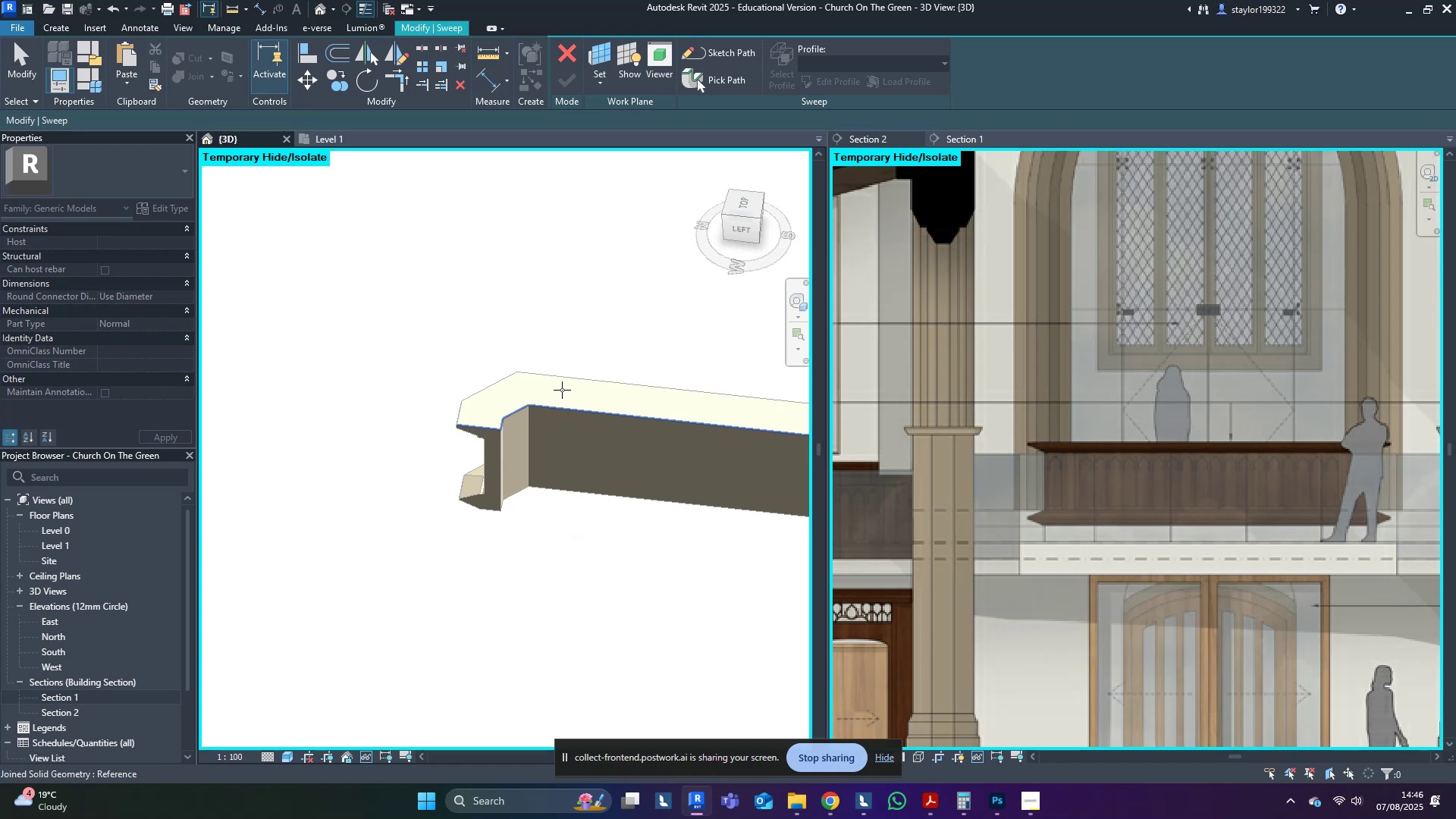 
left_click([557, 390])
 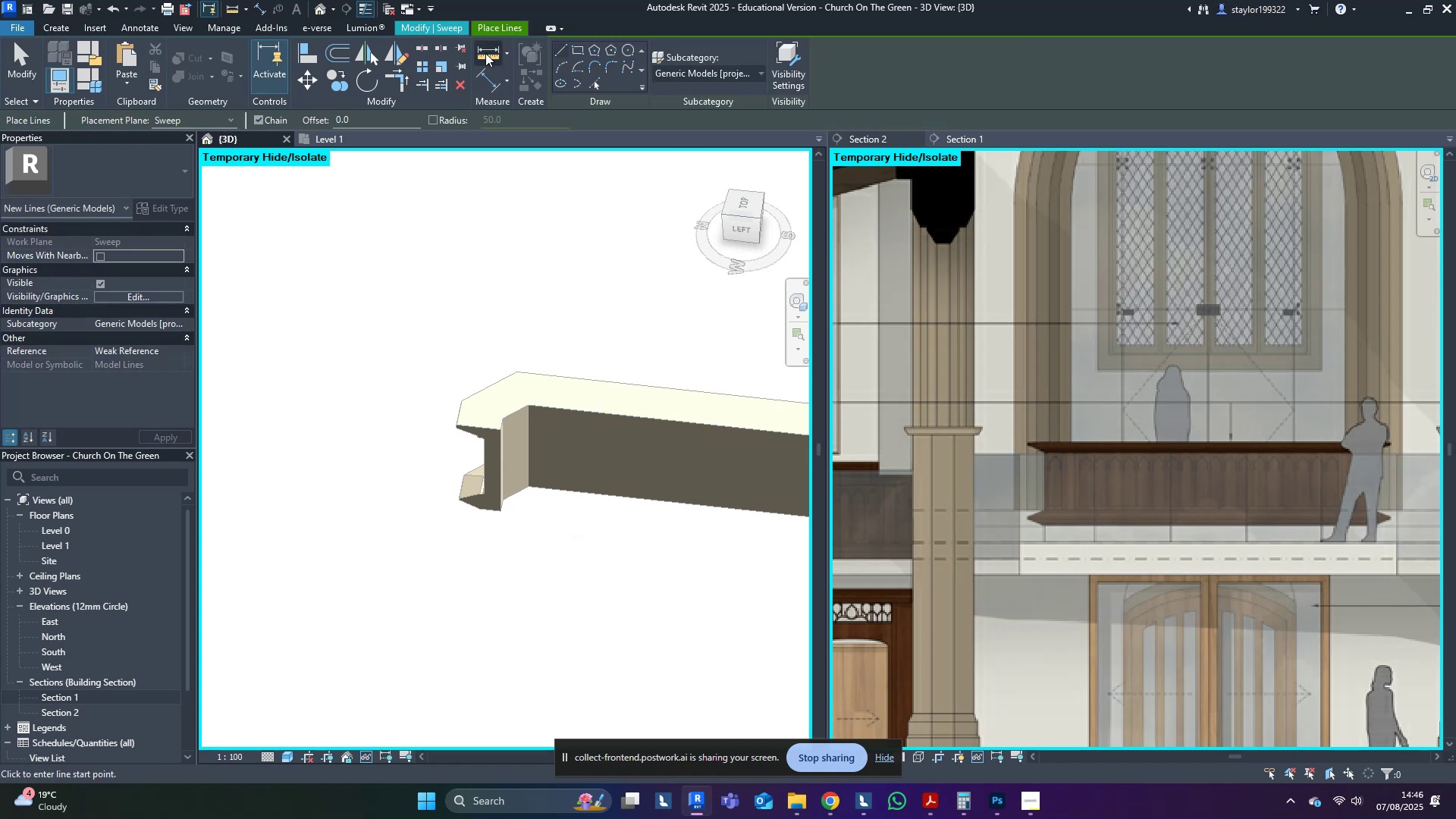 
left_click([509, 32])
 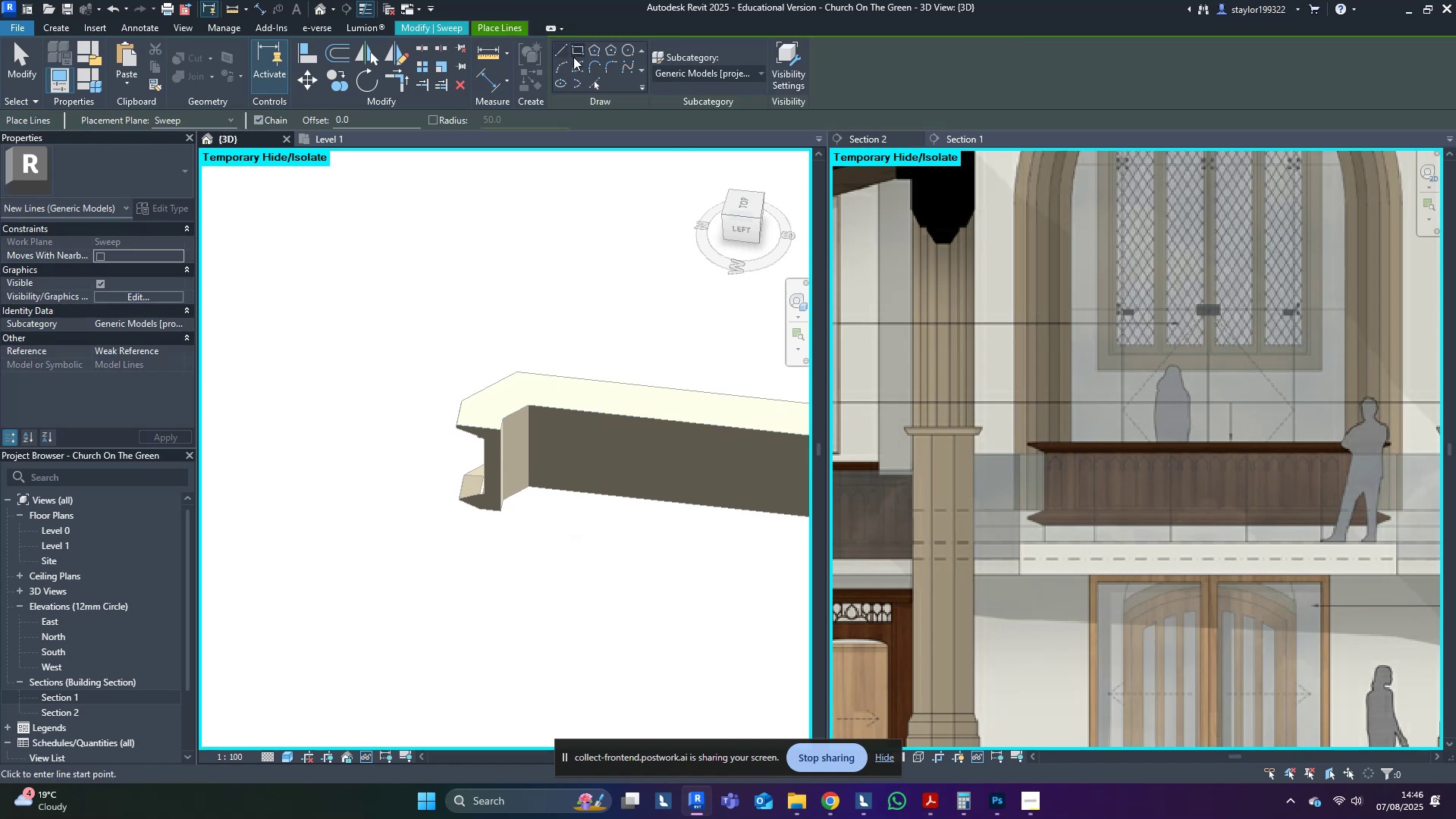 
left_click([556, 54])
 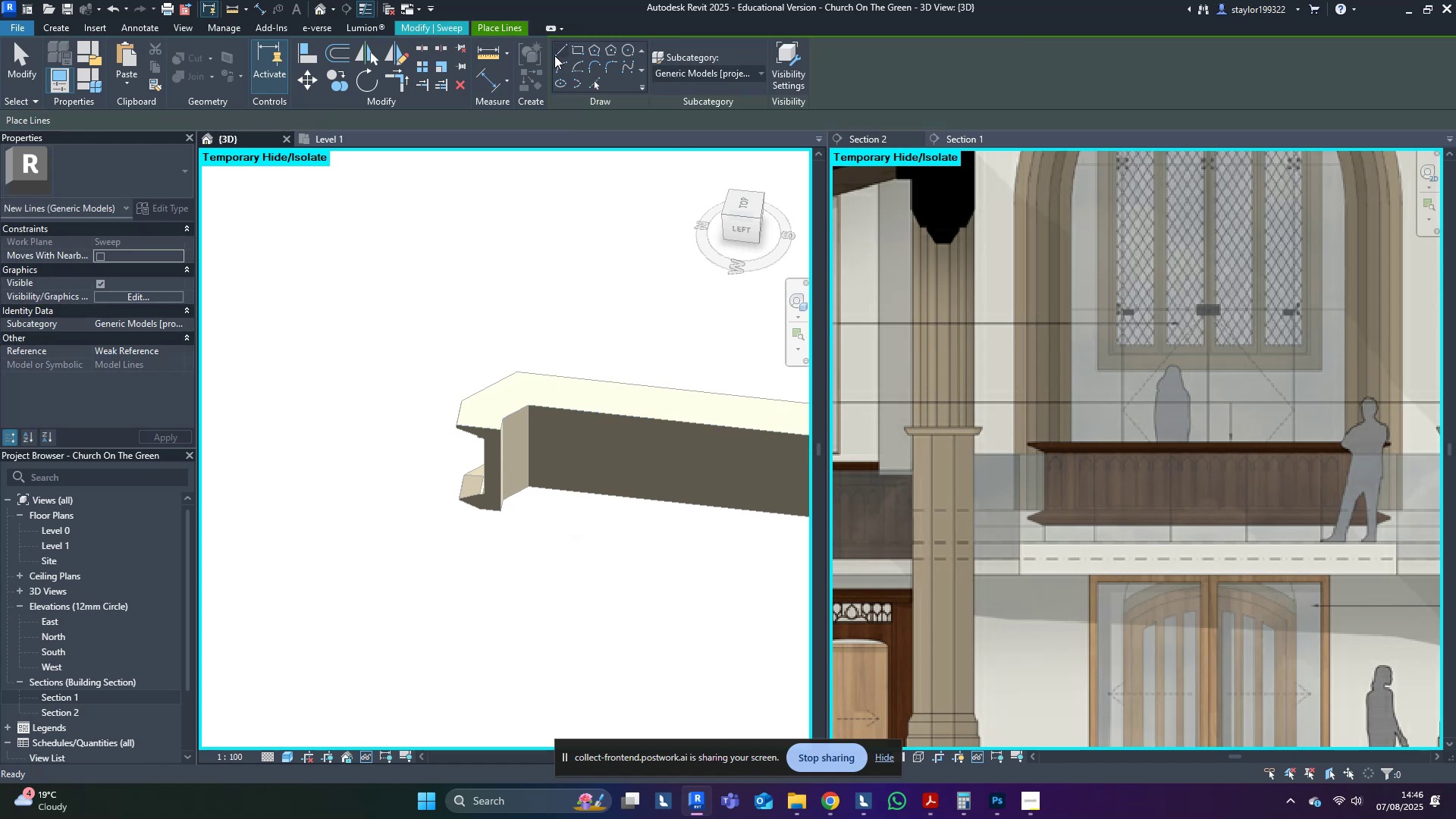 
scroll: coordinate [522, 422], scroll_direction: up, amount: 4.0
 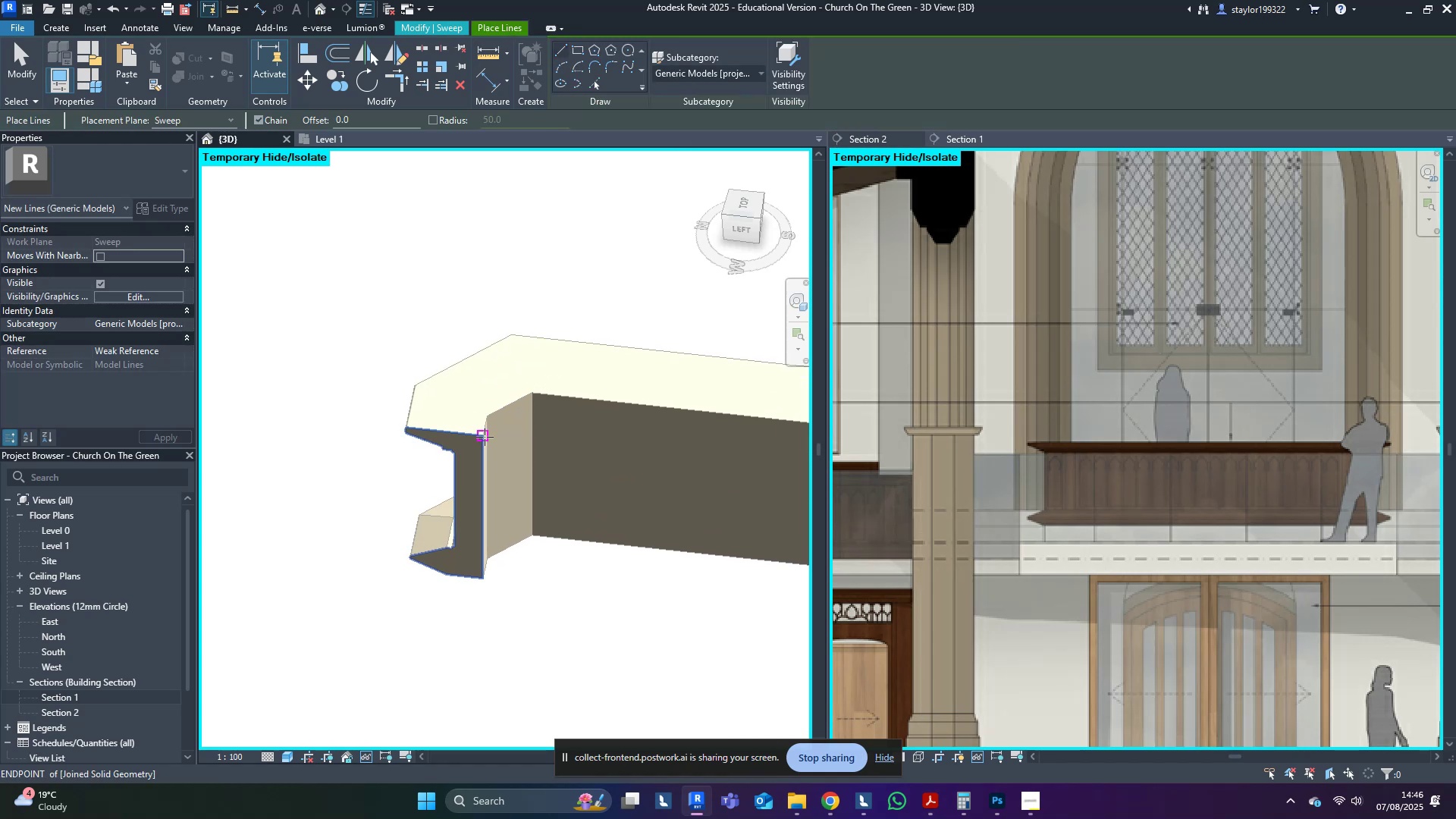 
left_click([485, 437])
 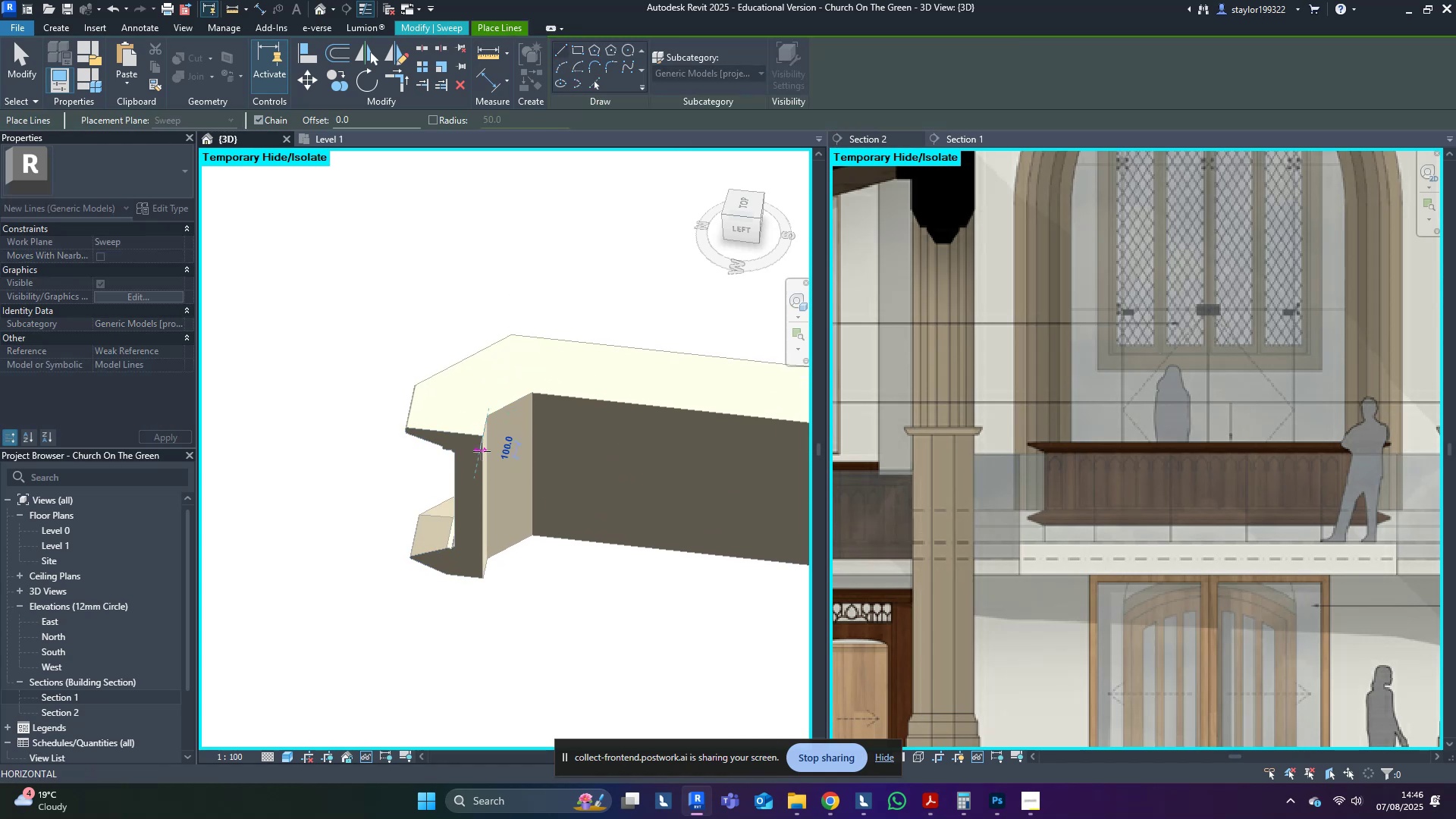 
left_click([482, 451])
 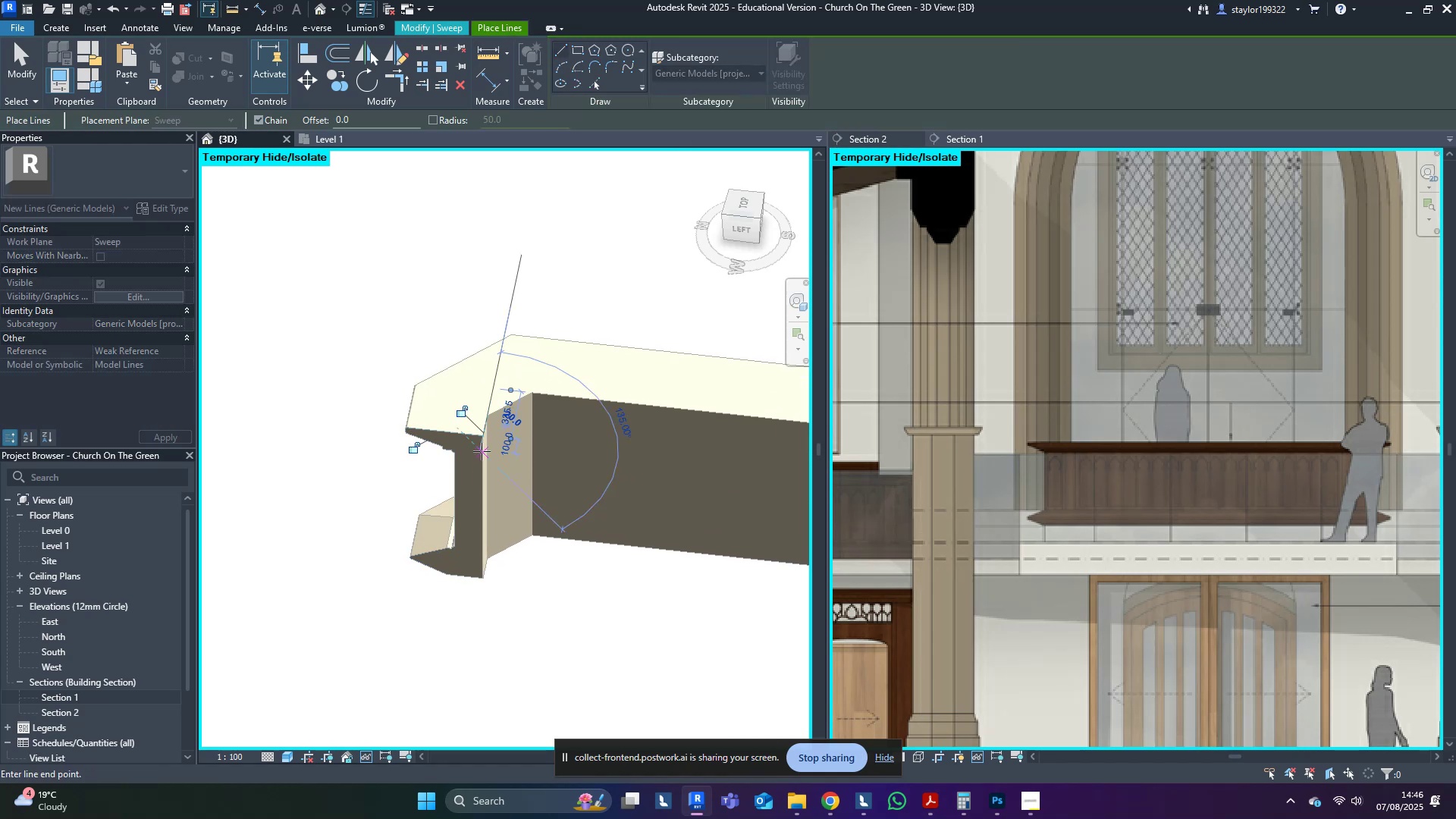 
key(Escape)
 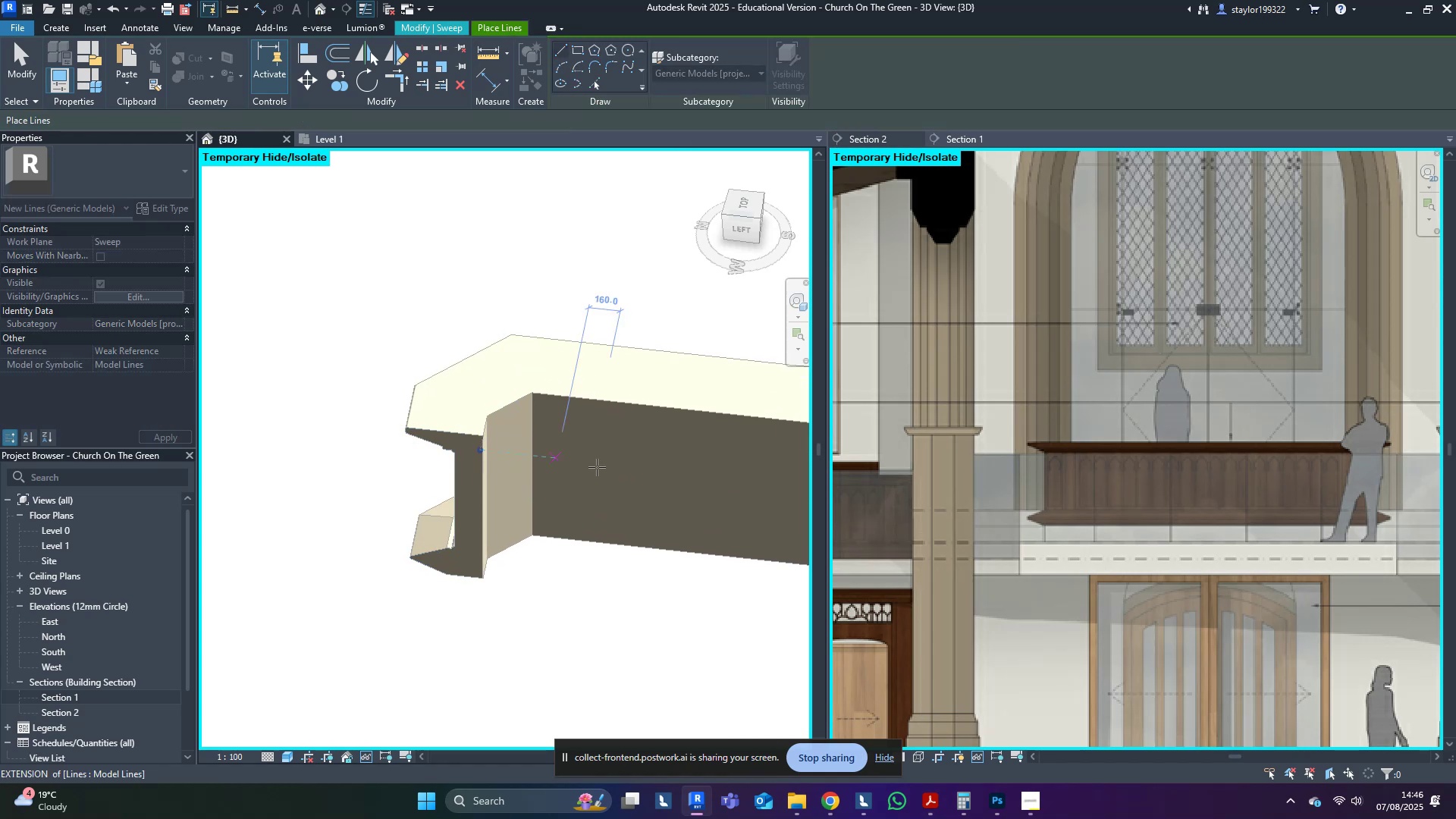 
middle_click([597, 467])
 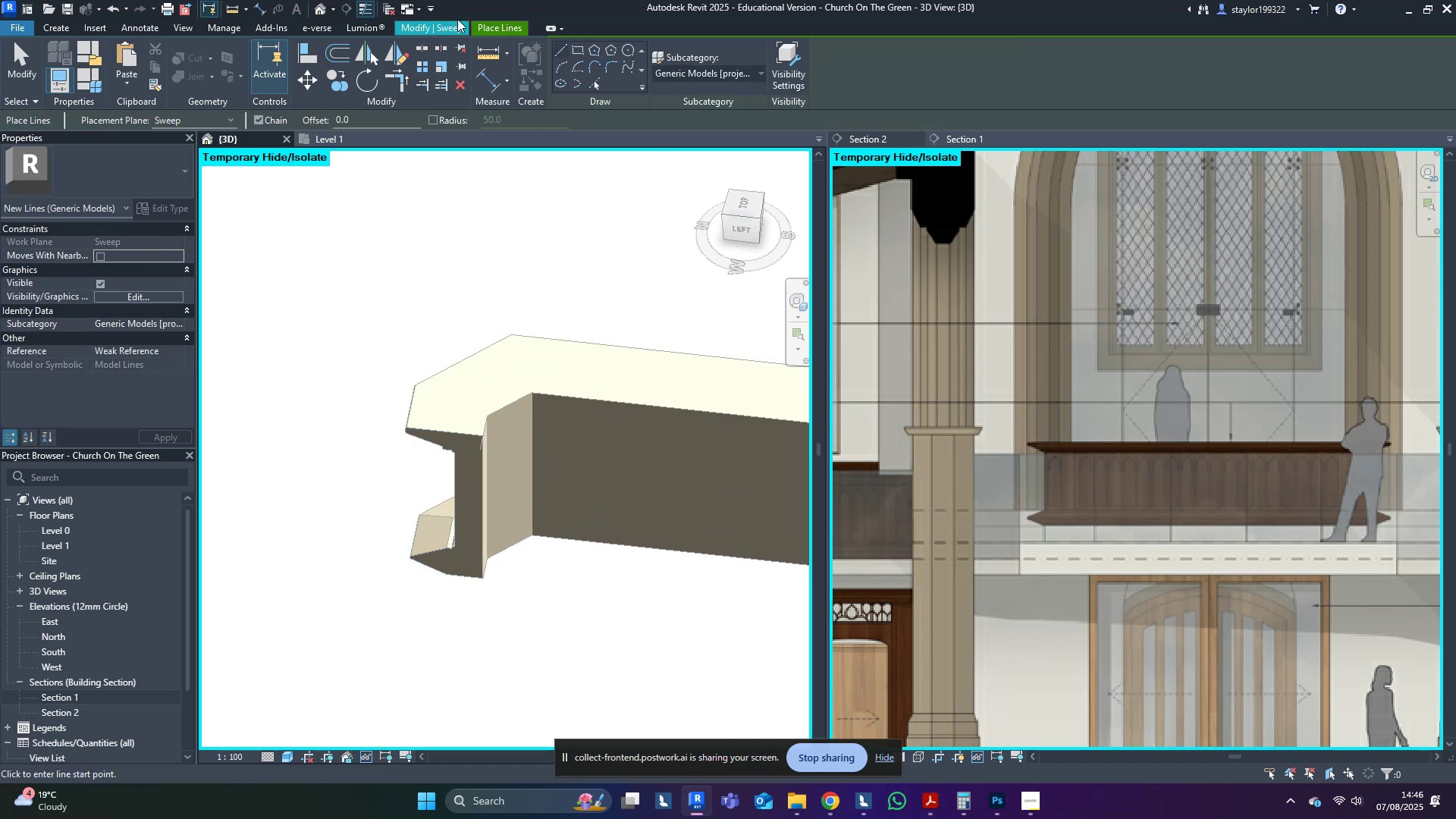 
left_click([435, 19])
 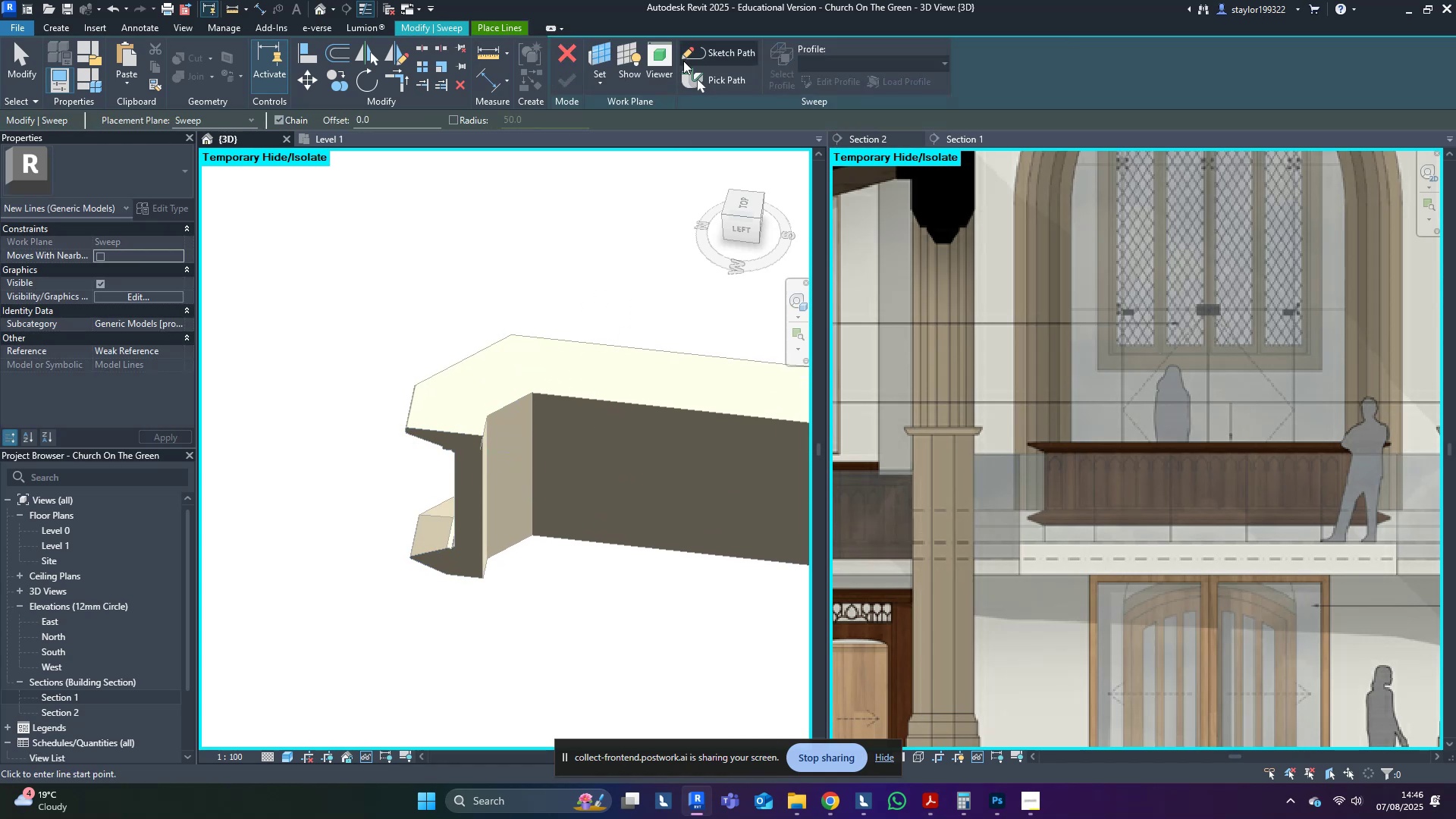 
left_click([695, 52])
 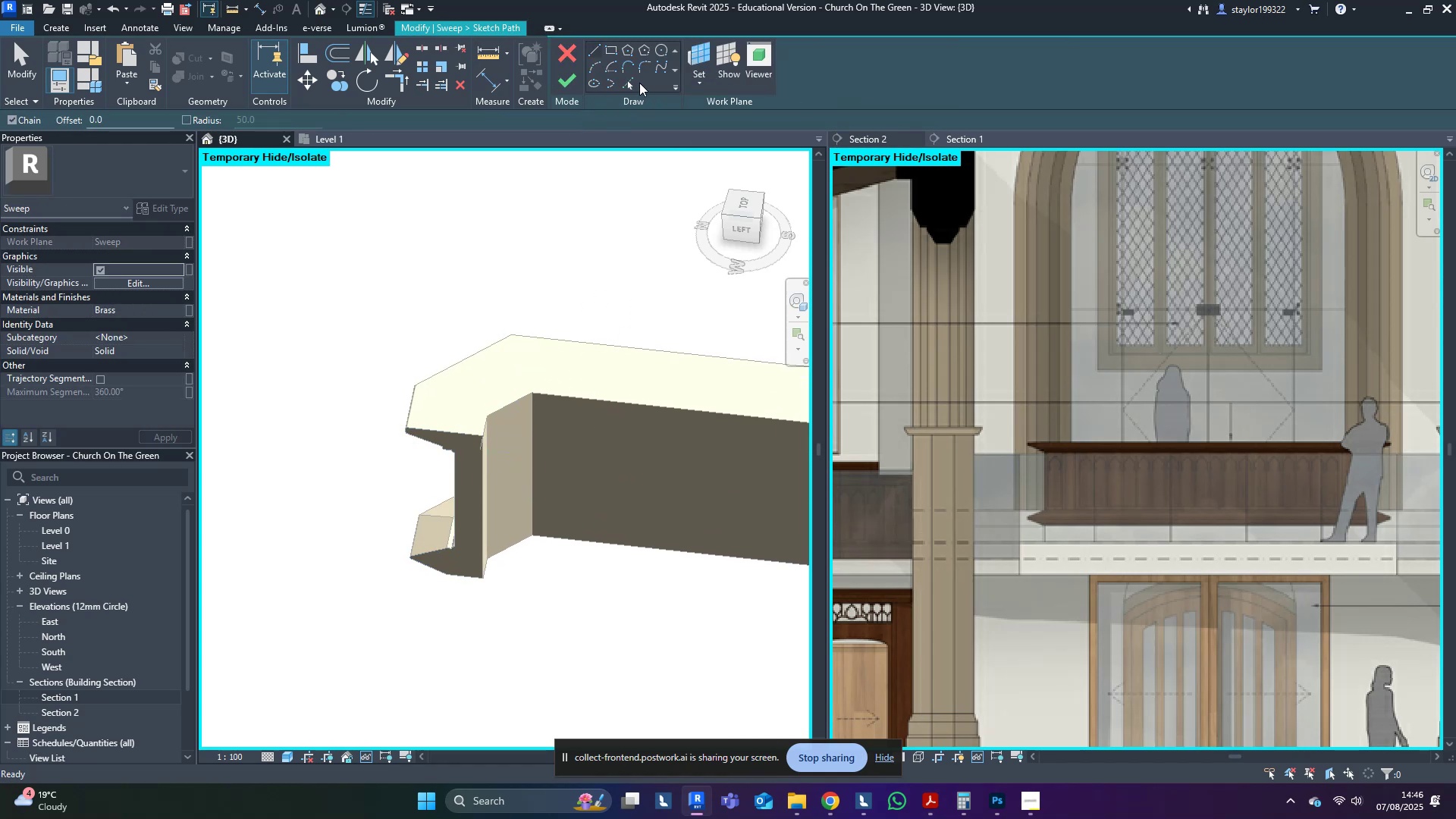 
left_click([626, 86])
 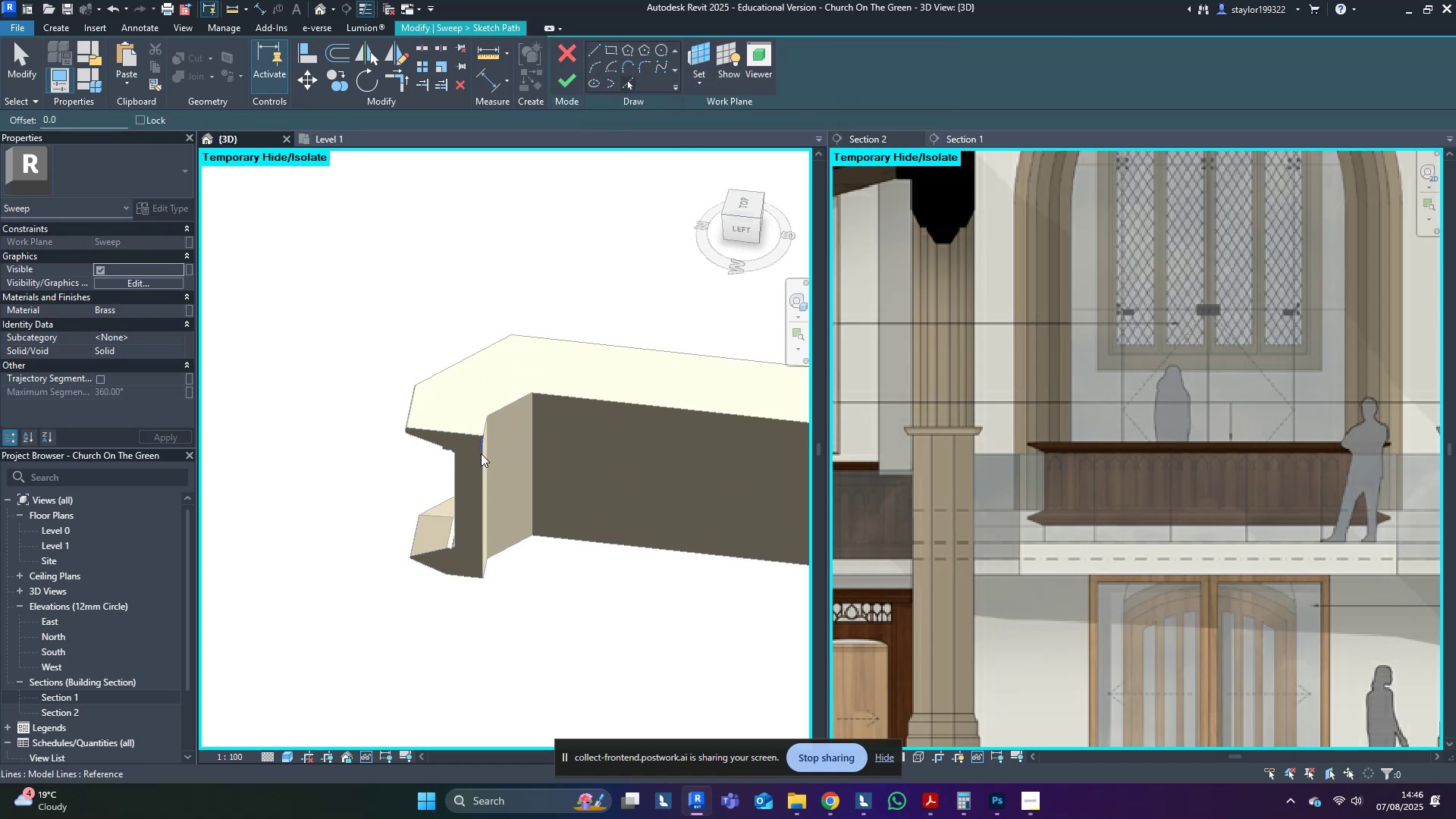 
left_click([481, 453])
 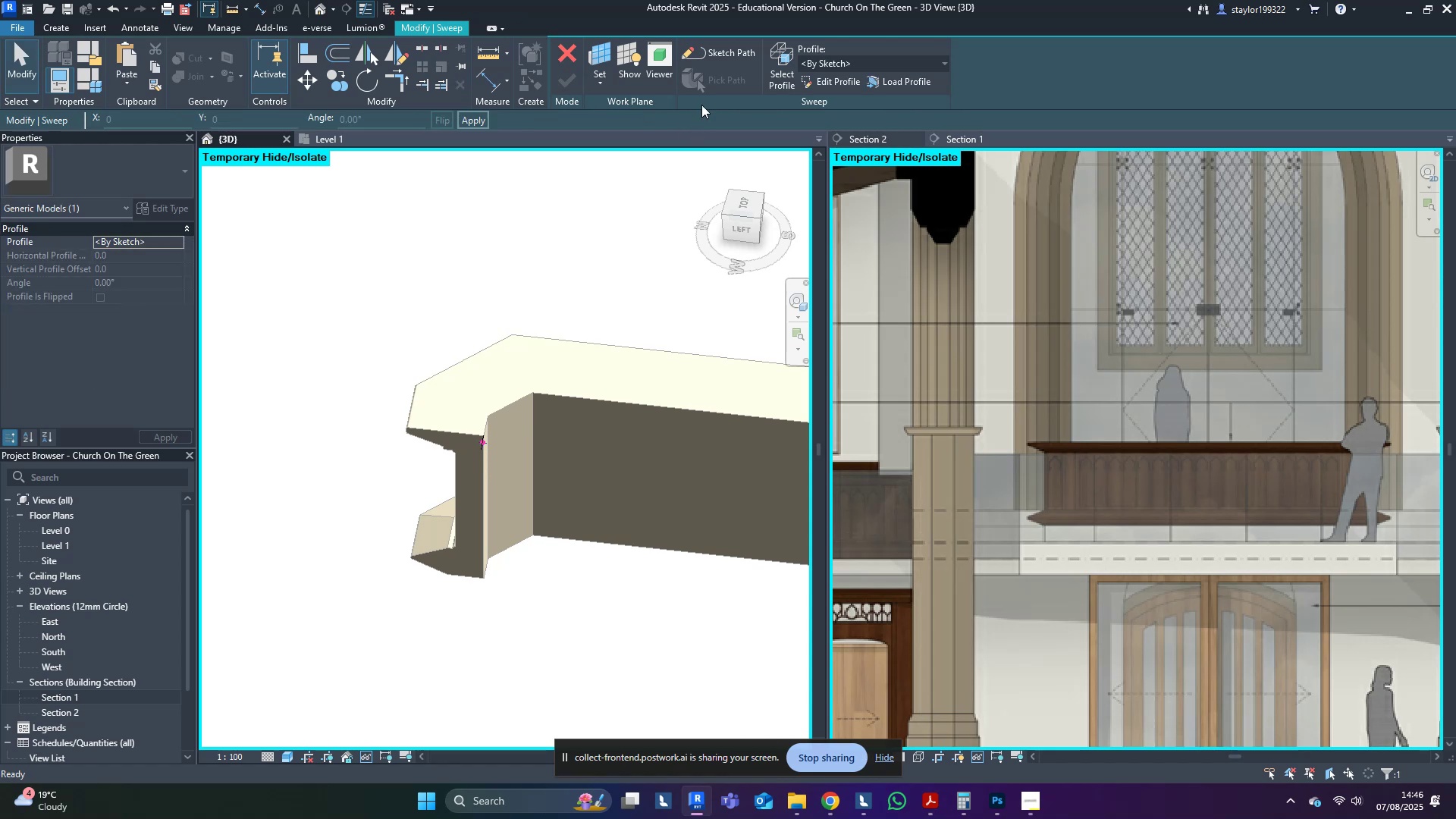 
left_click([817, 80])
 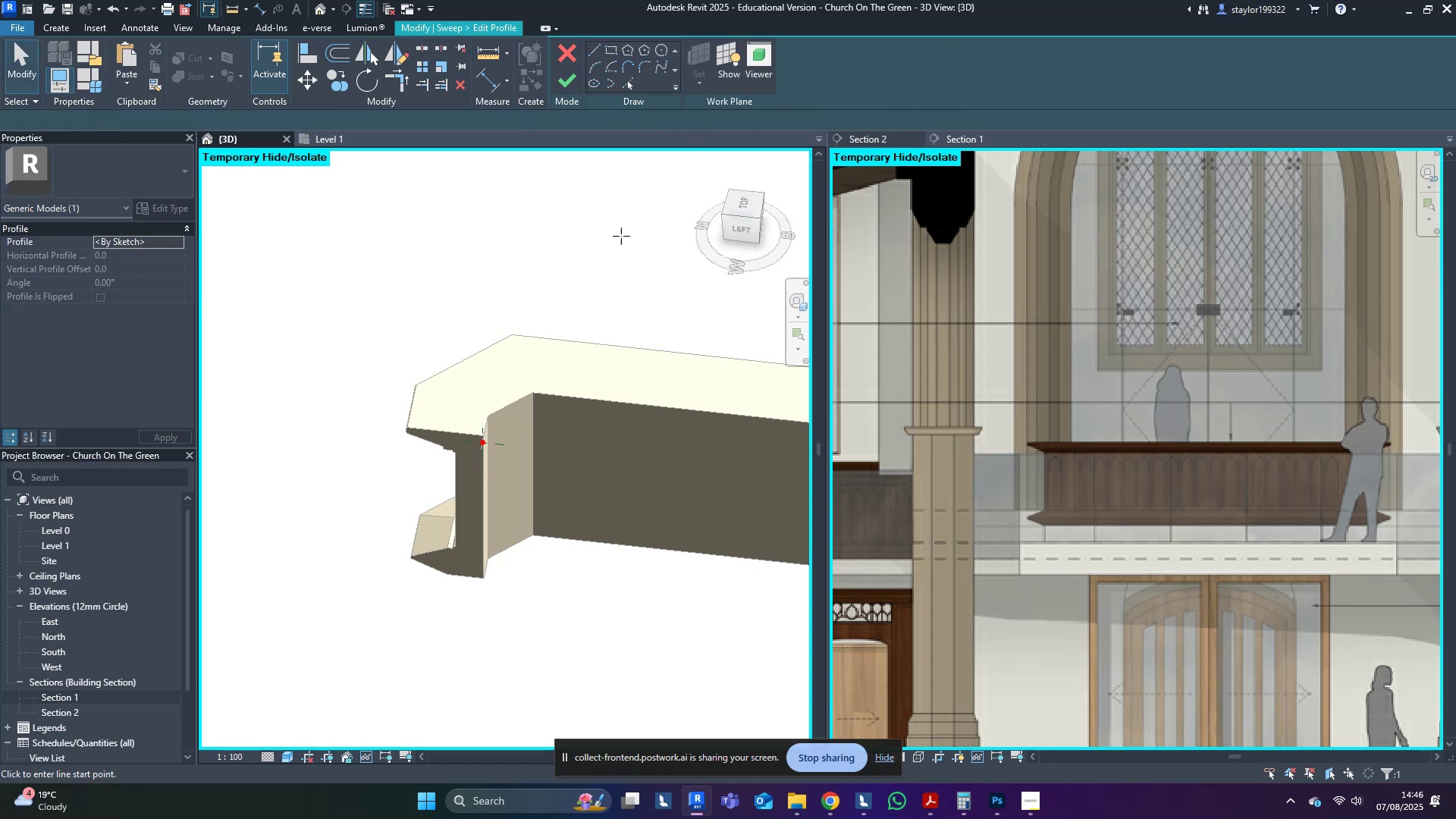 
middle_click([544, 340])
 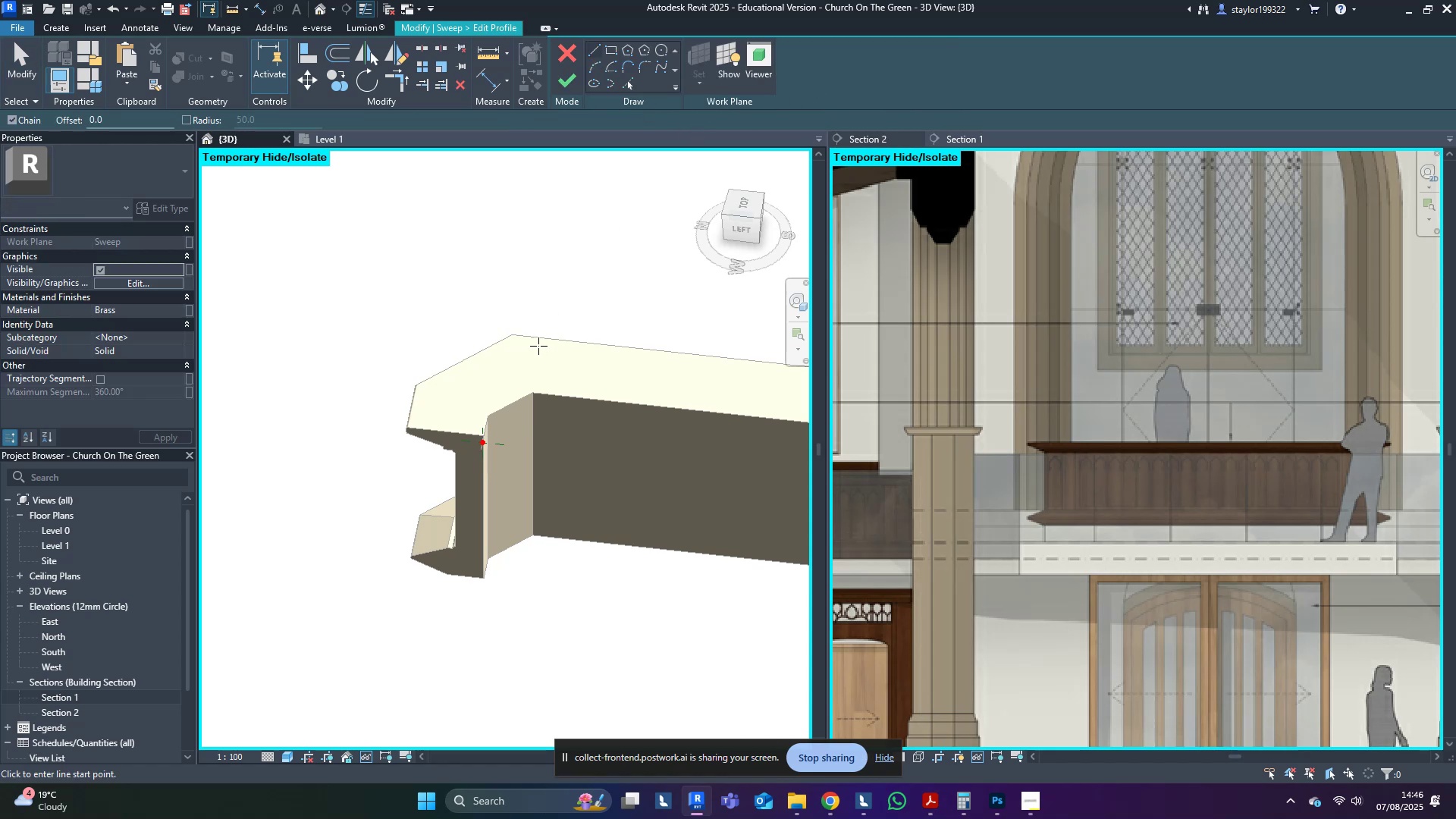 
hold_key(key=ShiftLeft, duration=0.31)
 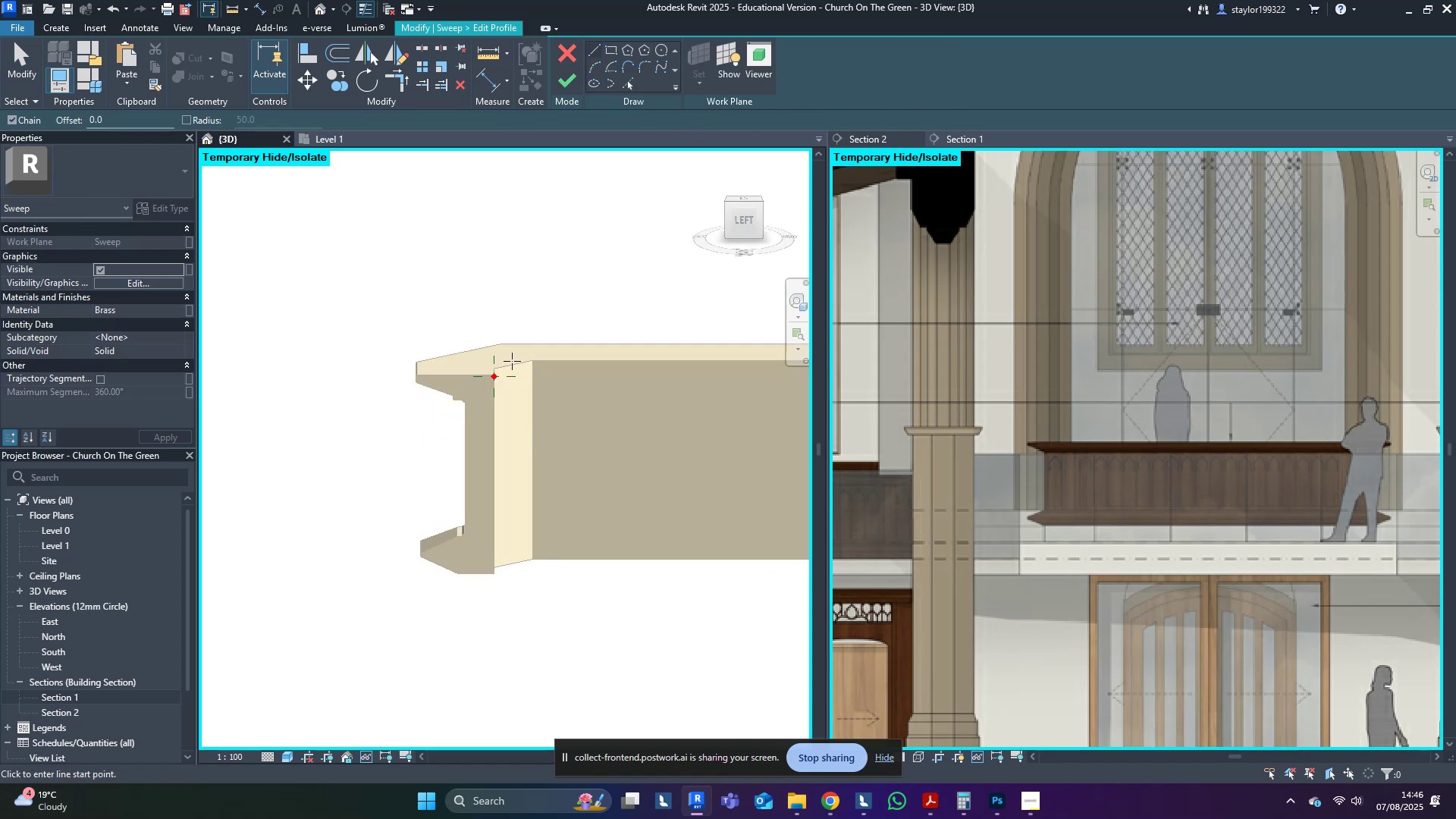 
scroll: coordinate [471, 418], scroll_direction: up, amount: 2.0
 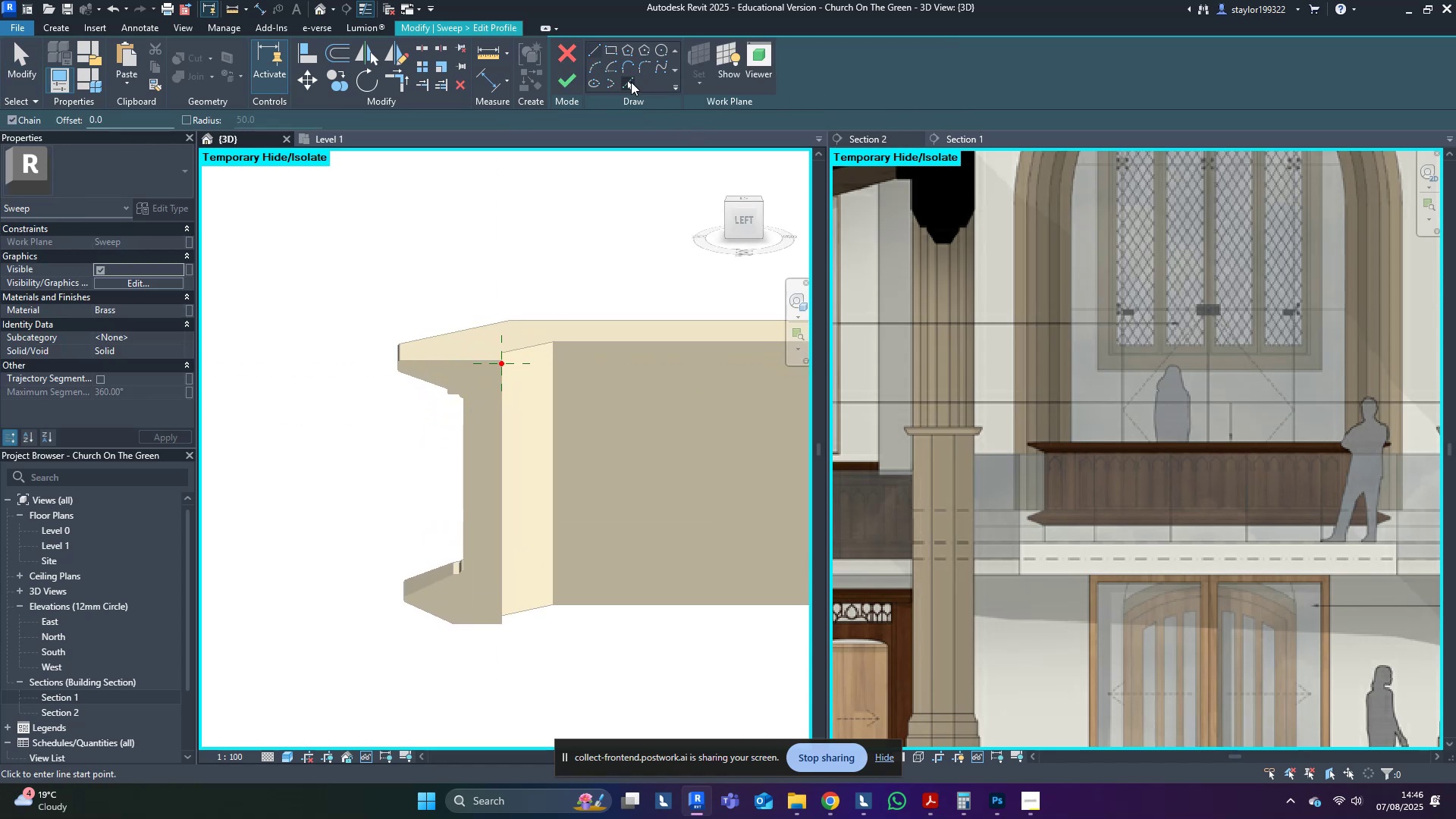 
left_click([630, 83])
 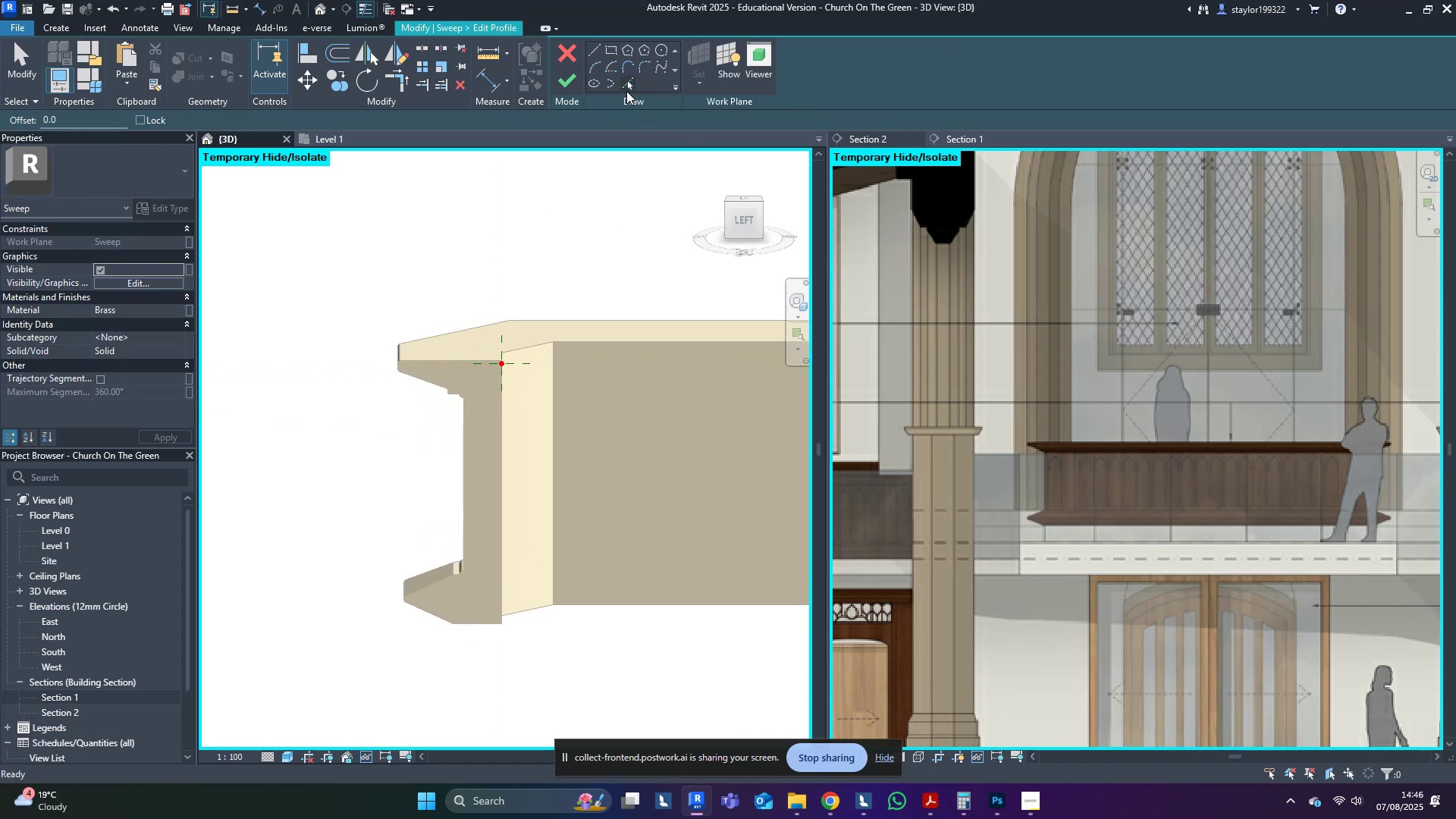 
scroll: coordinate [436, 407], scroll_direction: up, amount: 3.0
 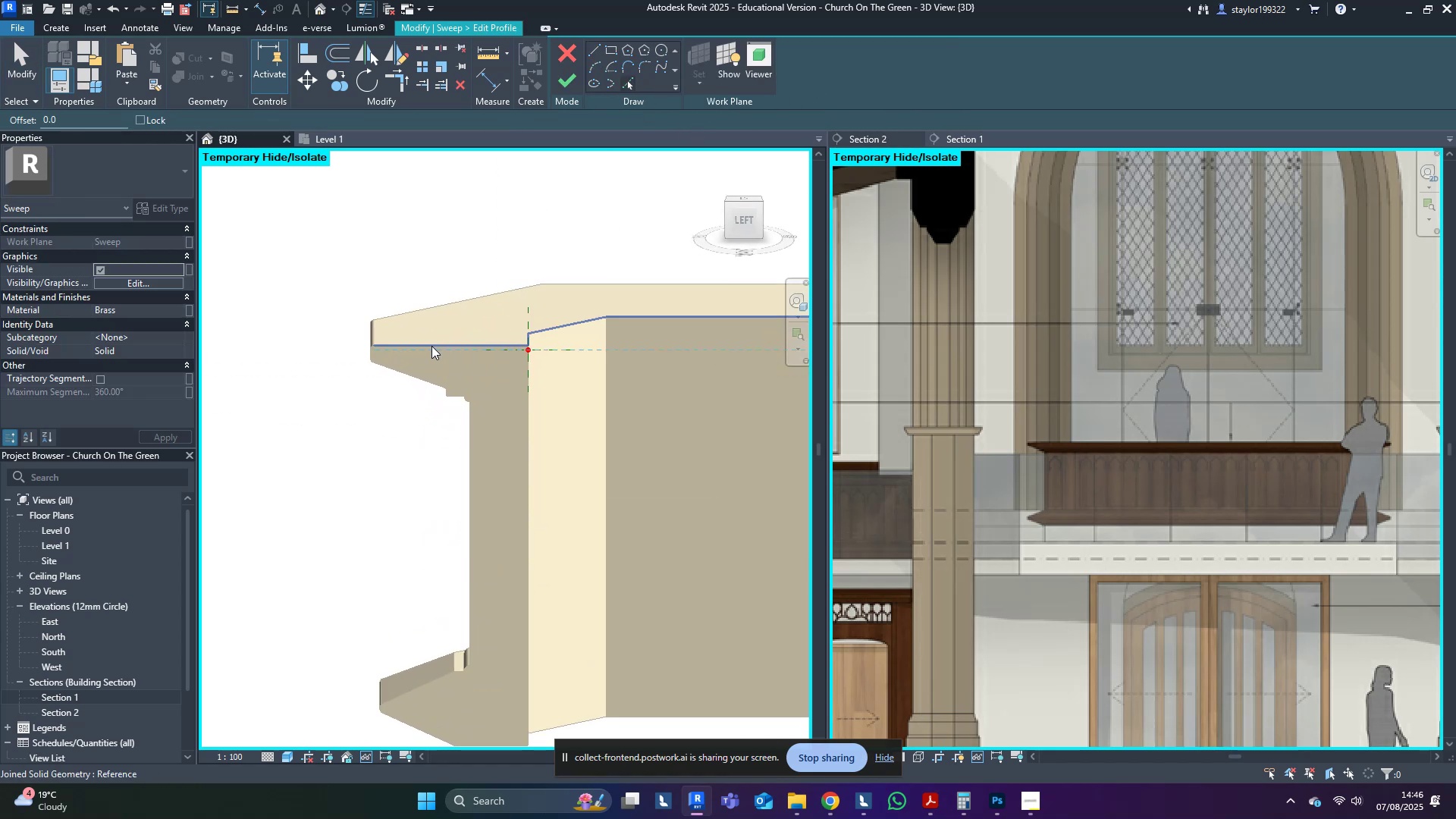 
key(Tab)
 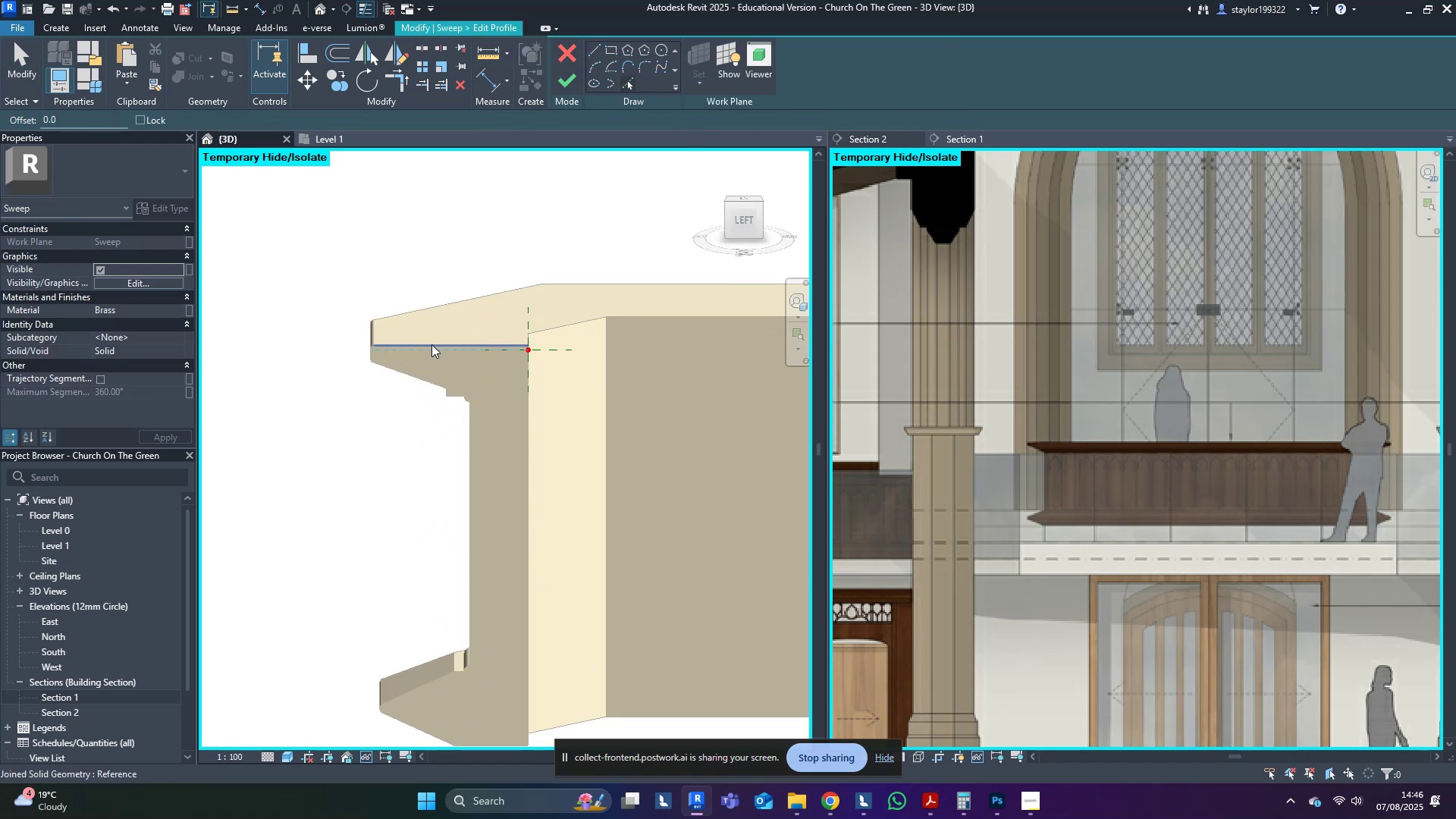 
key(Tab)
 